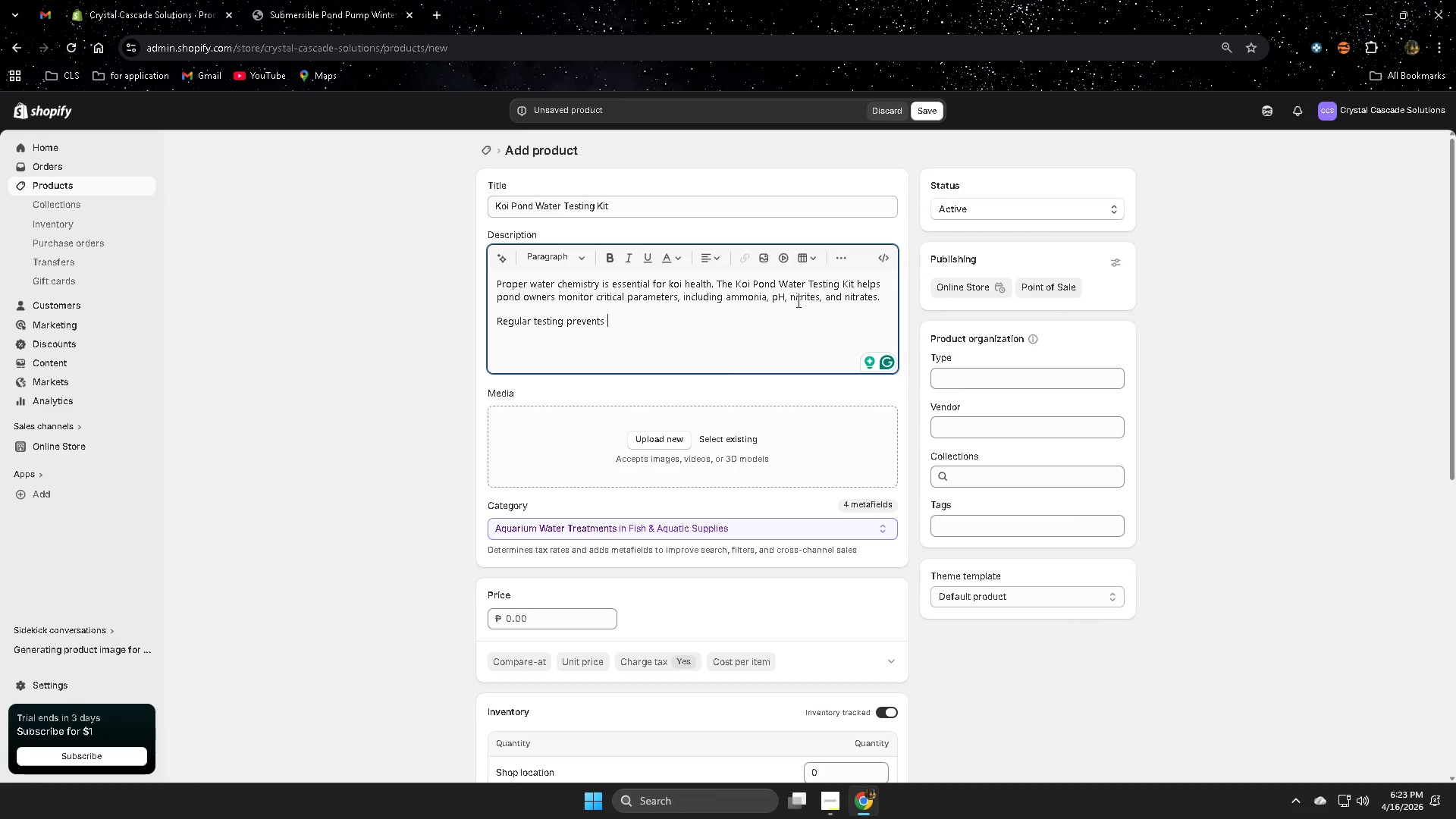 
wait(32.8)
 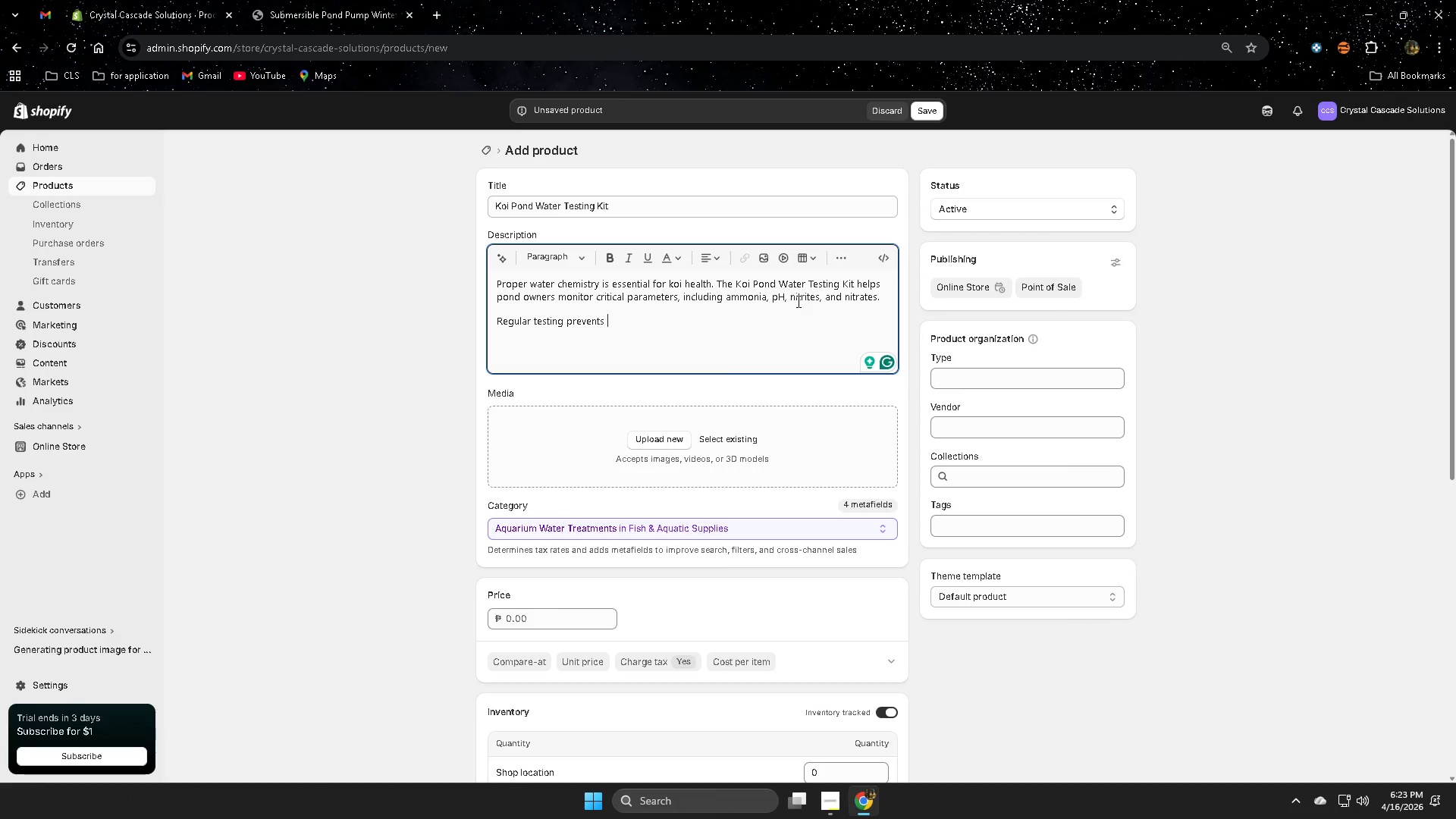 
type(toxic conditions)
 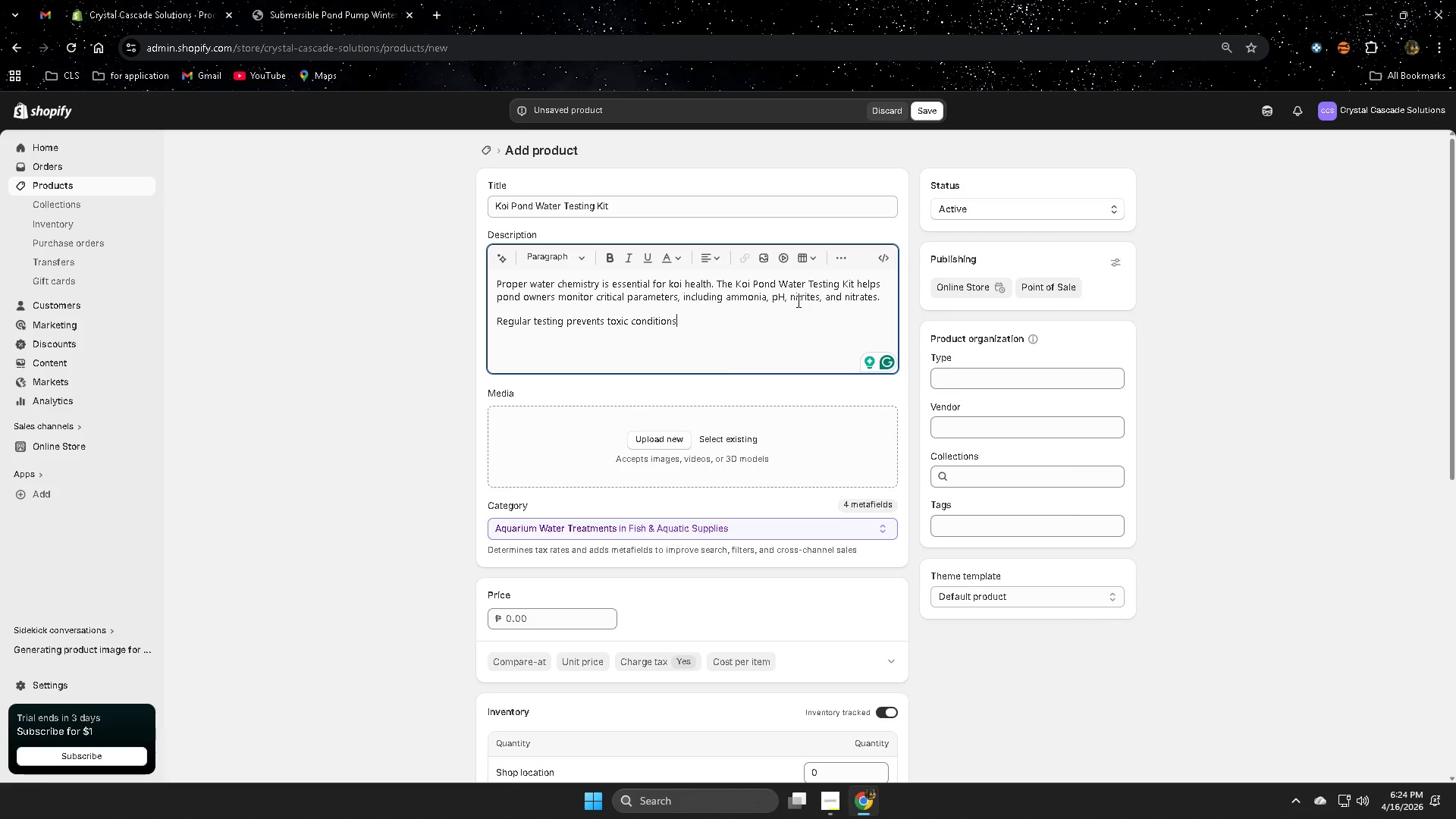 
wait(23.09)
 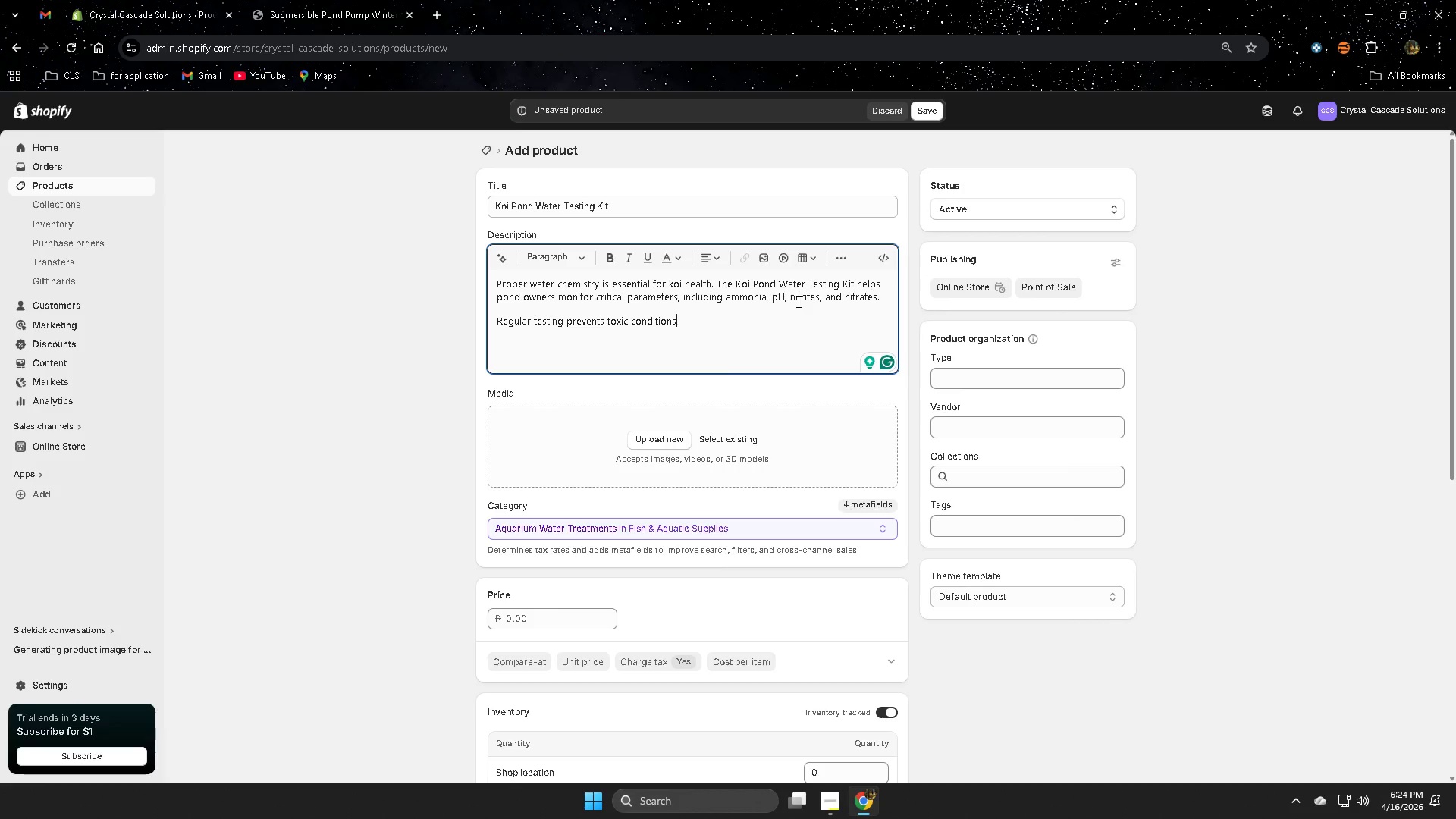 
type( and supports balanced biological filtration.)
 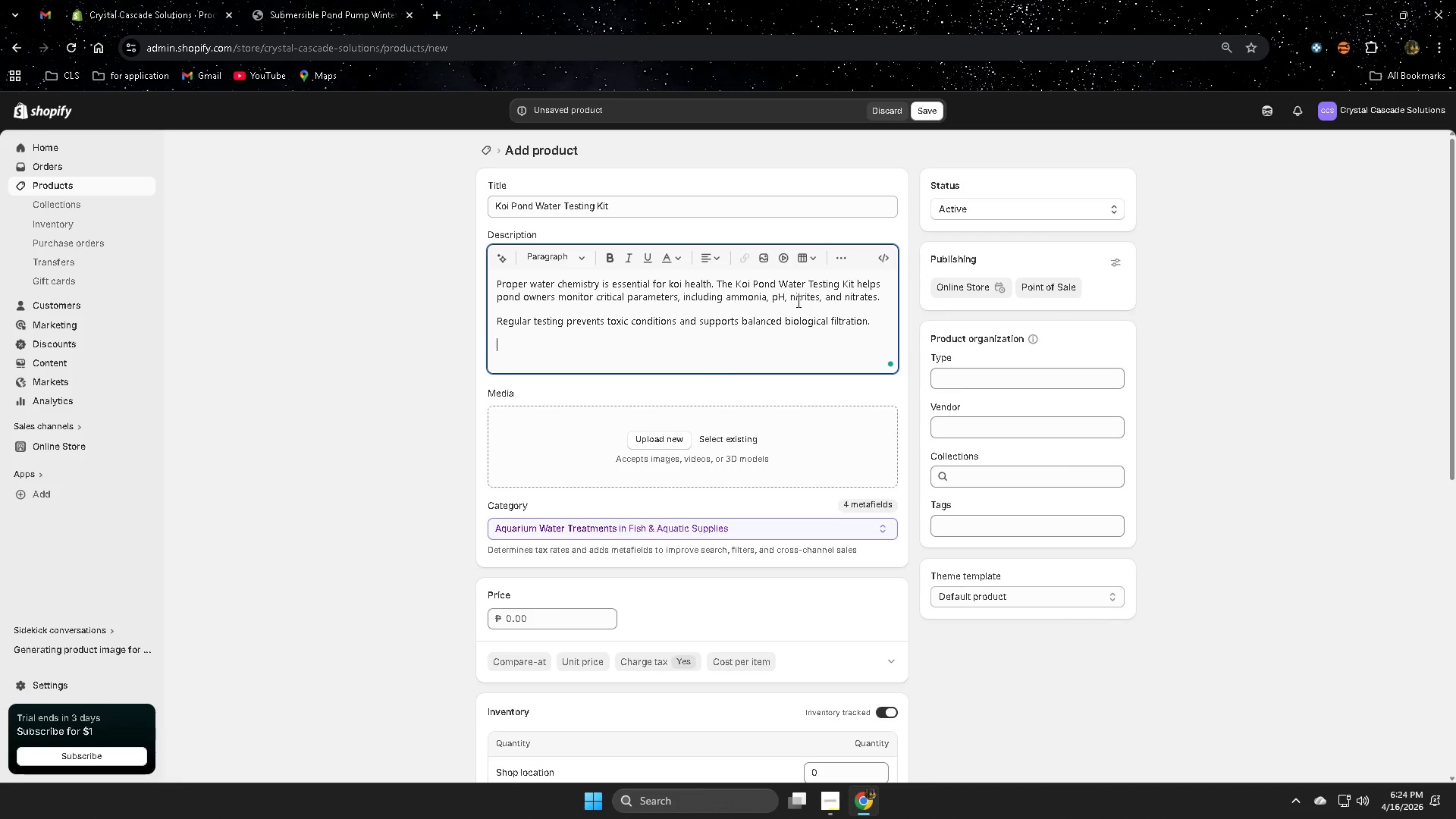 
key(Enter)
 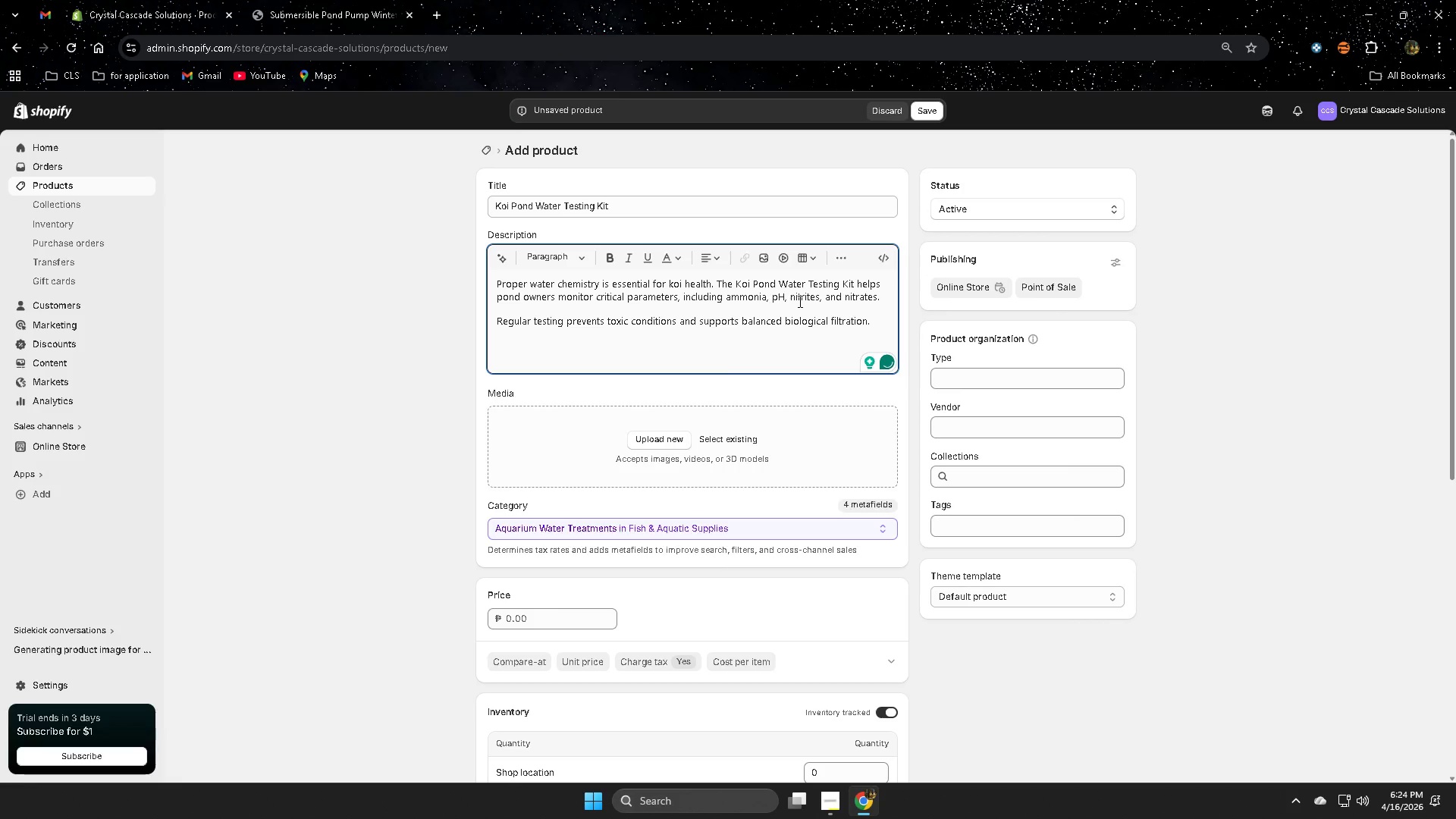 
wait(5.14)
 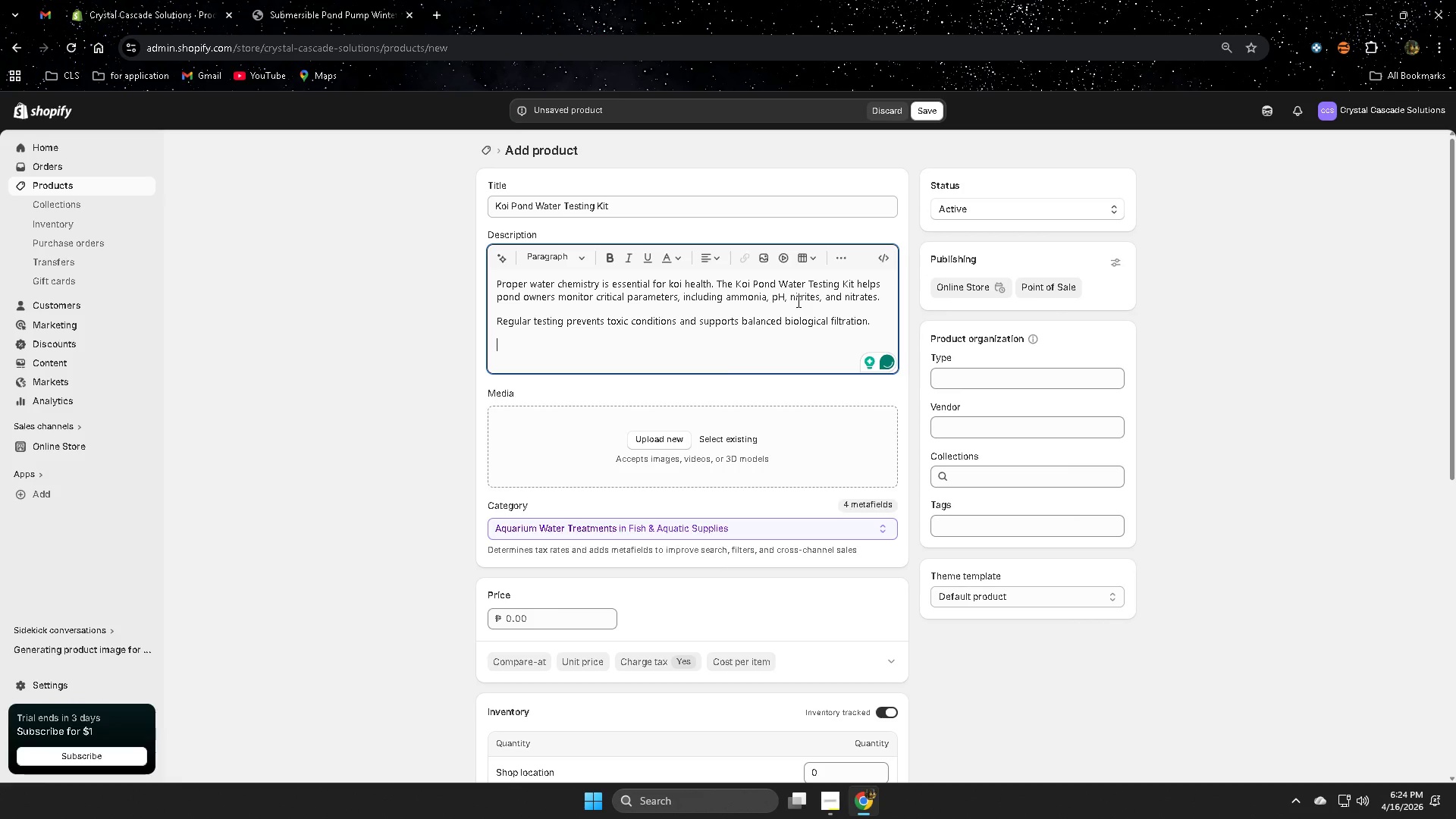 
left_click([610, 254])
 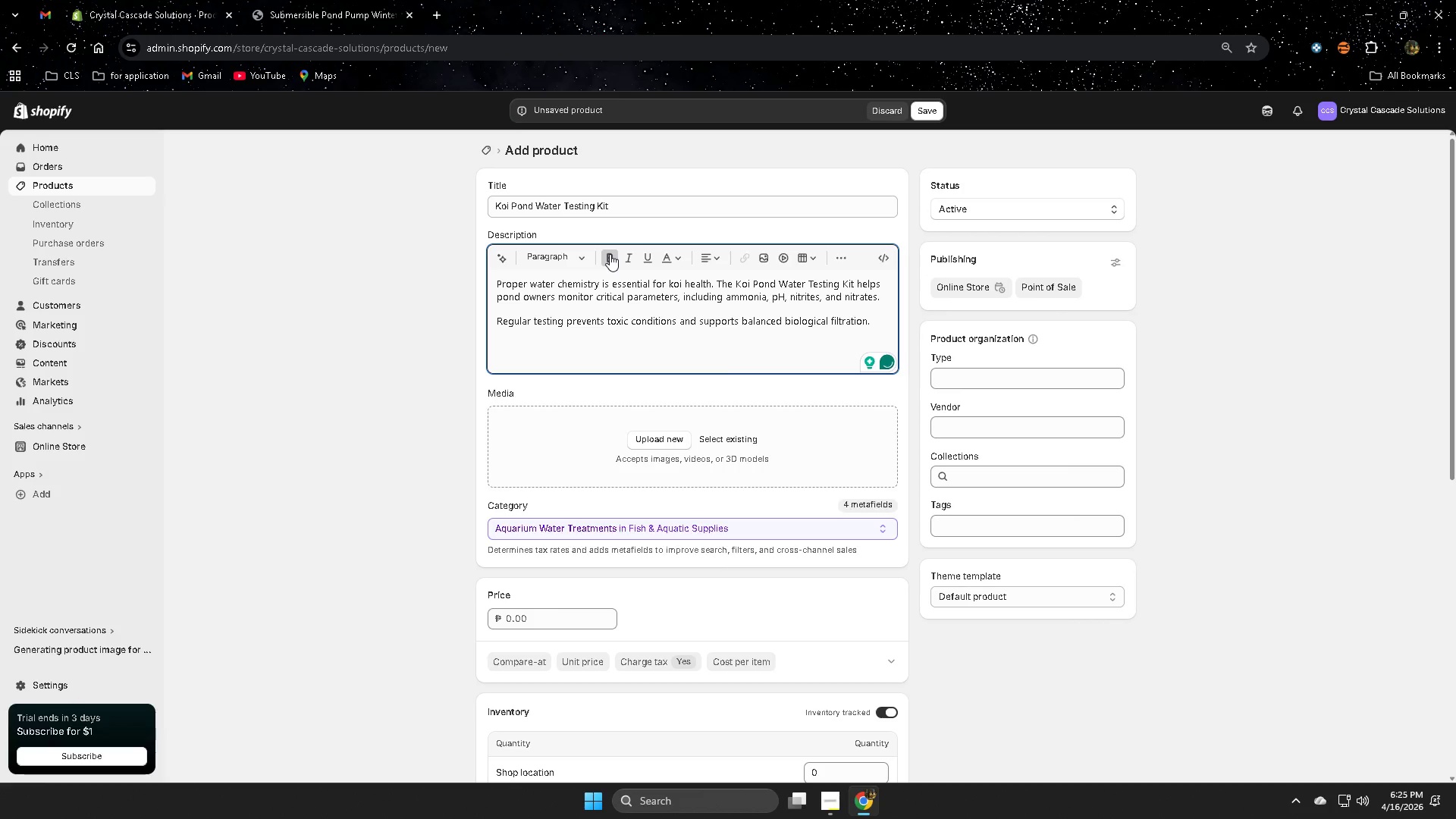 
type(Bundle Inclues:)
 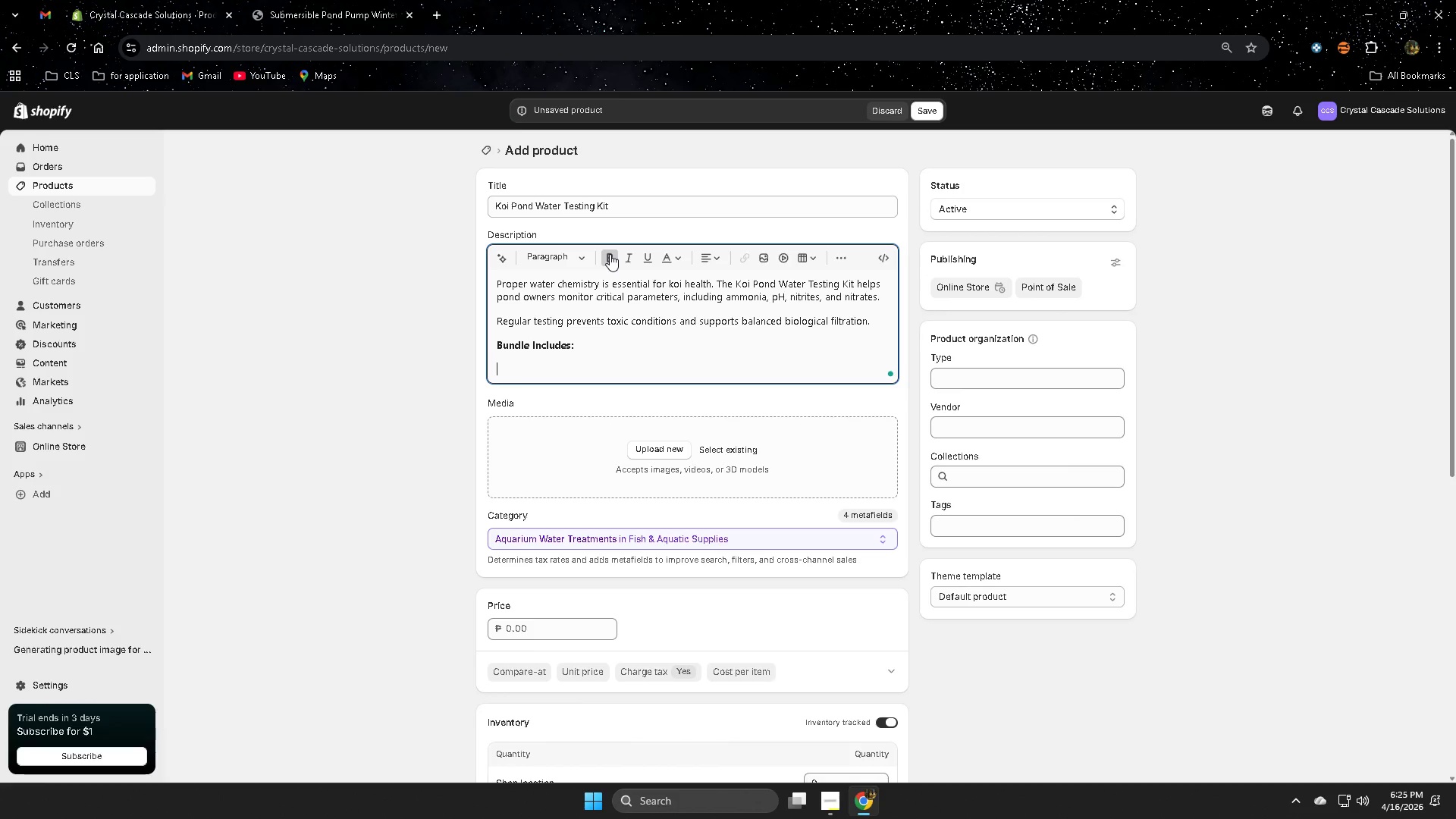 
 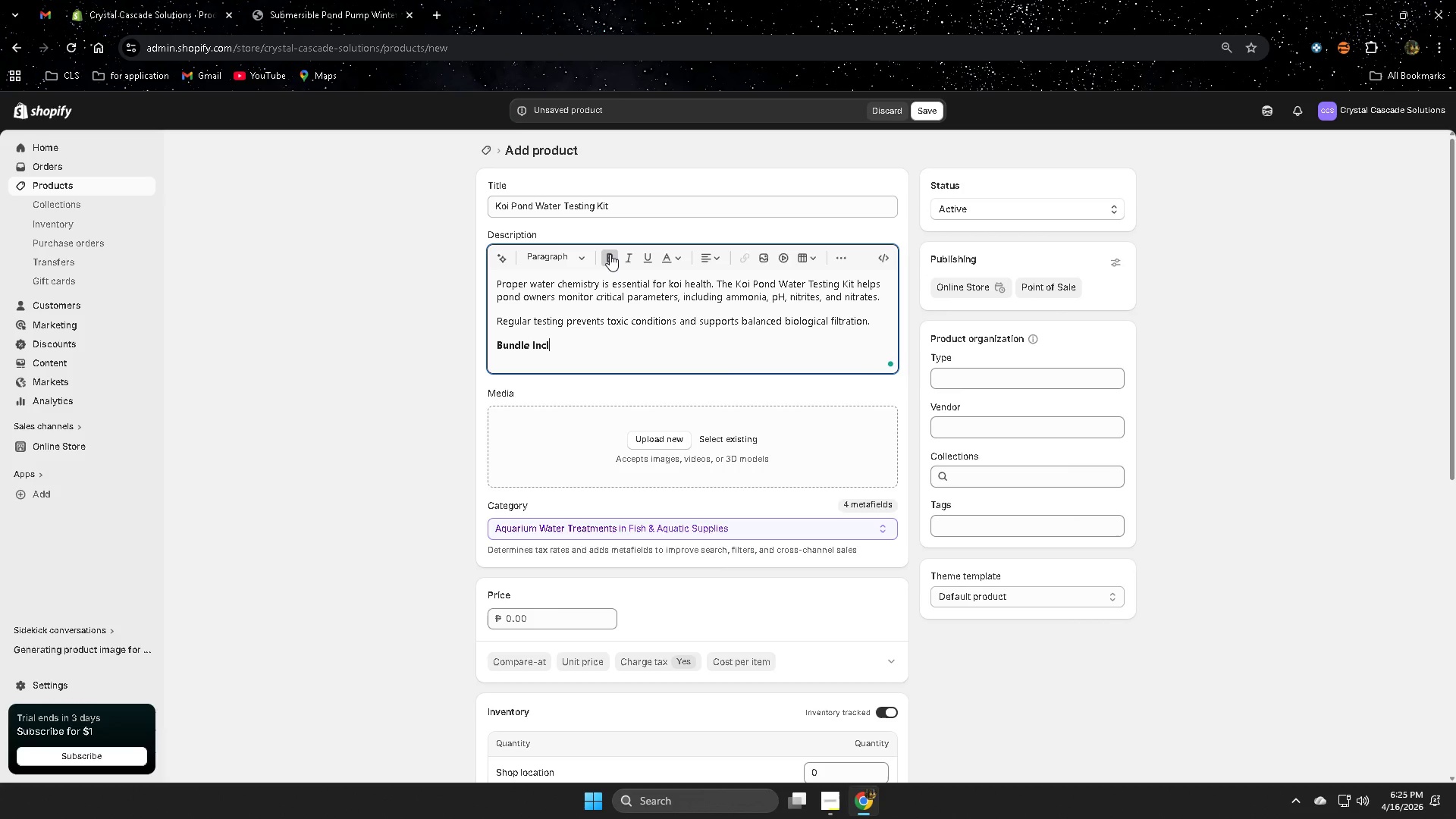 
key(Enter)
 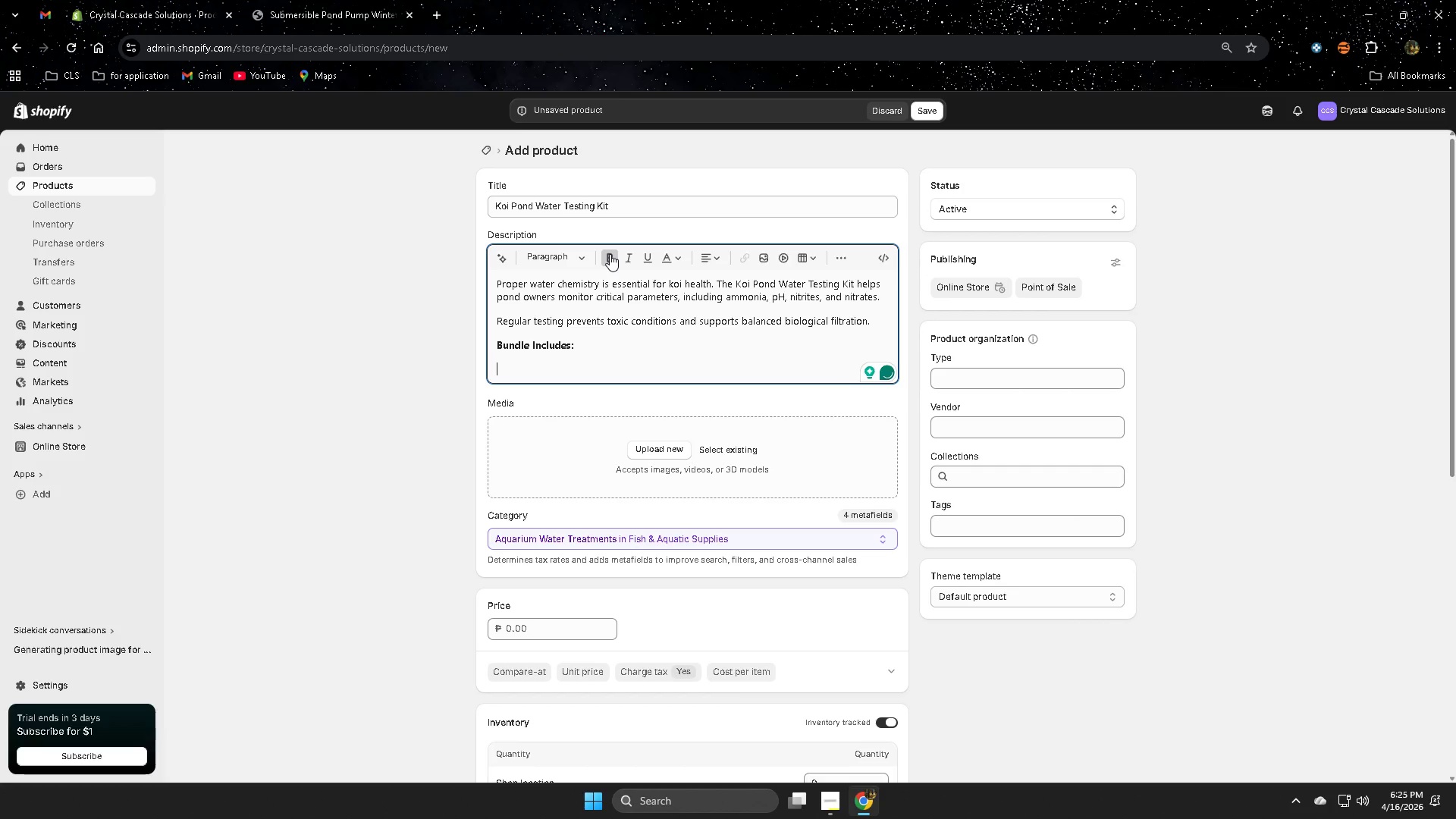 
left_click([610, 254])
 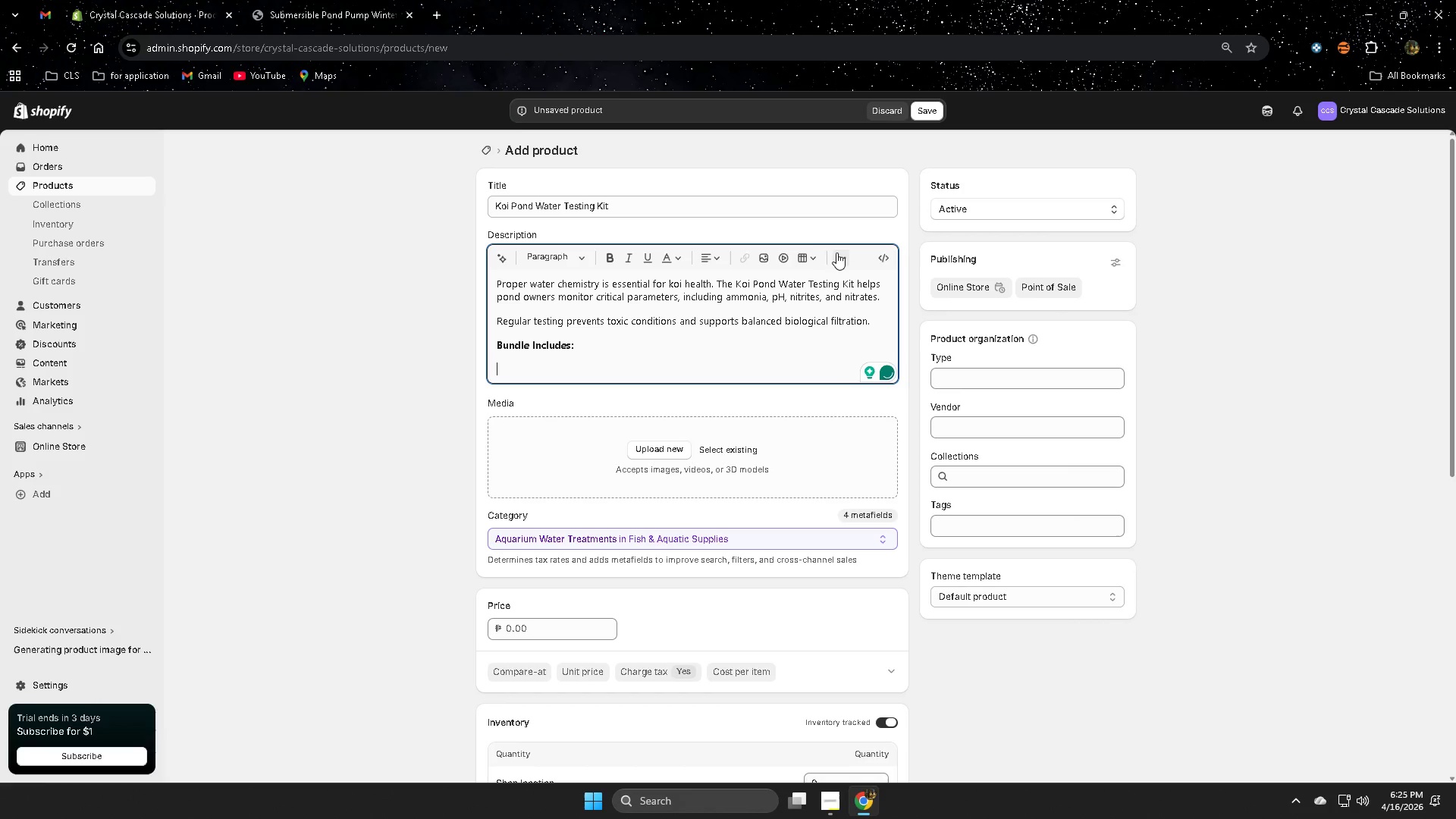 
left_click([837, 253])
 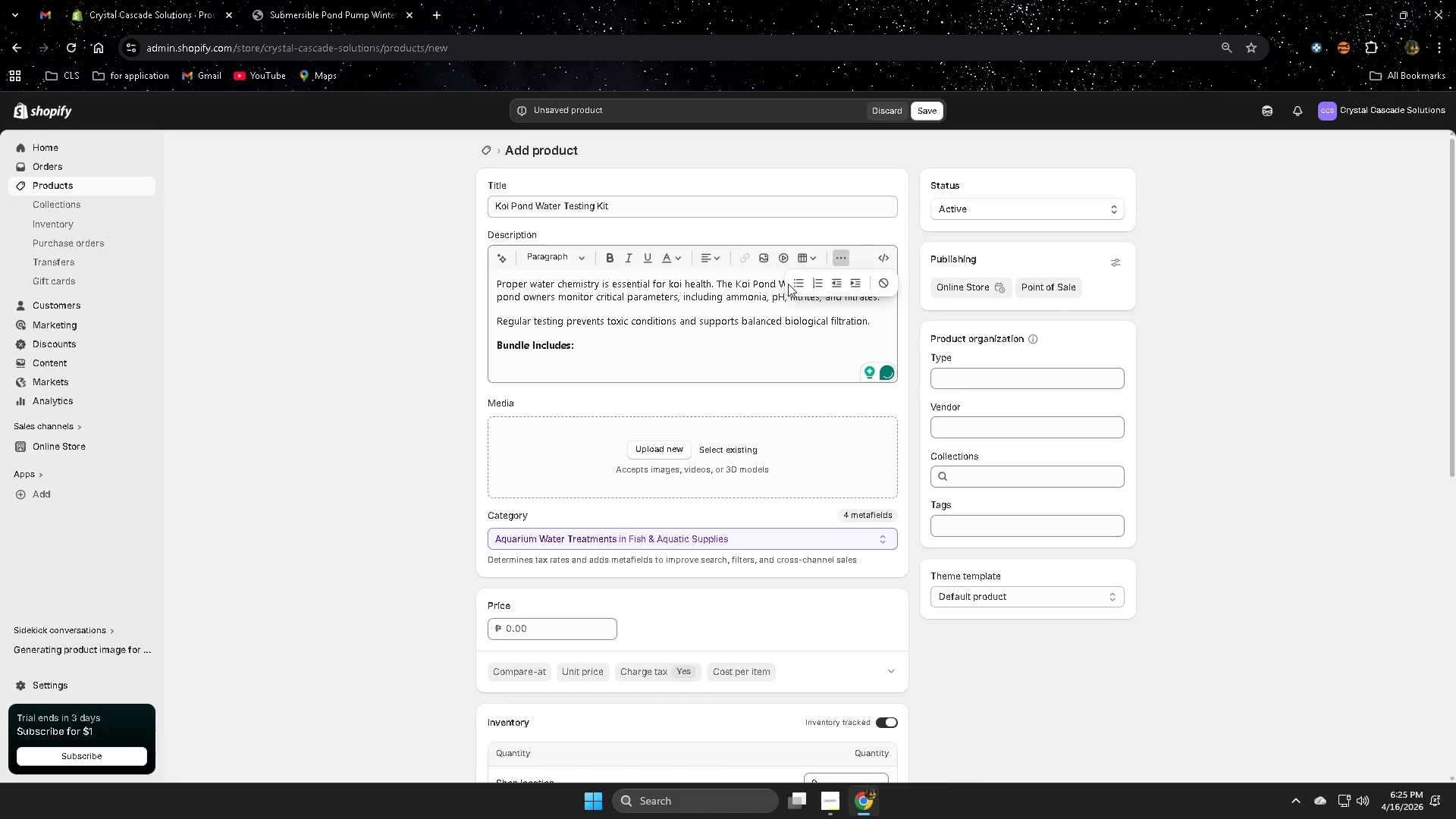 
left_click([799, 284])
 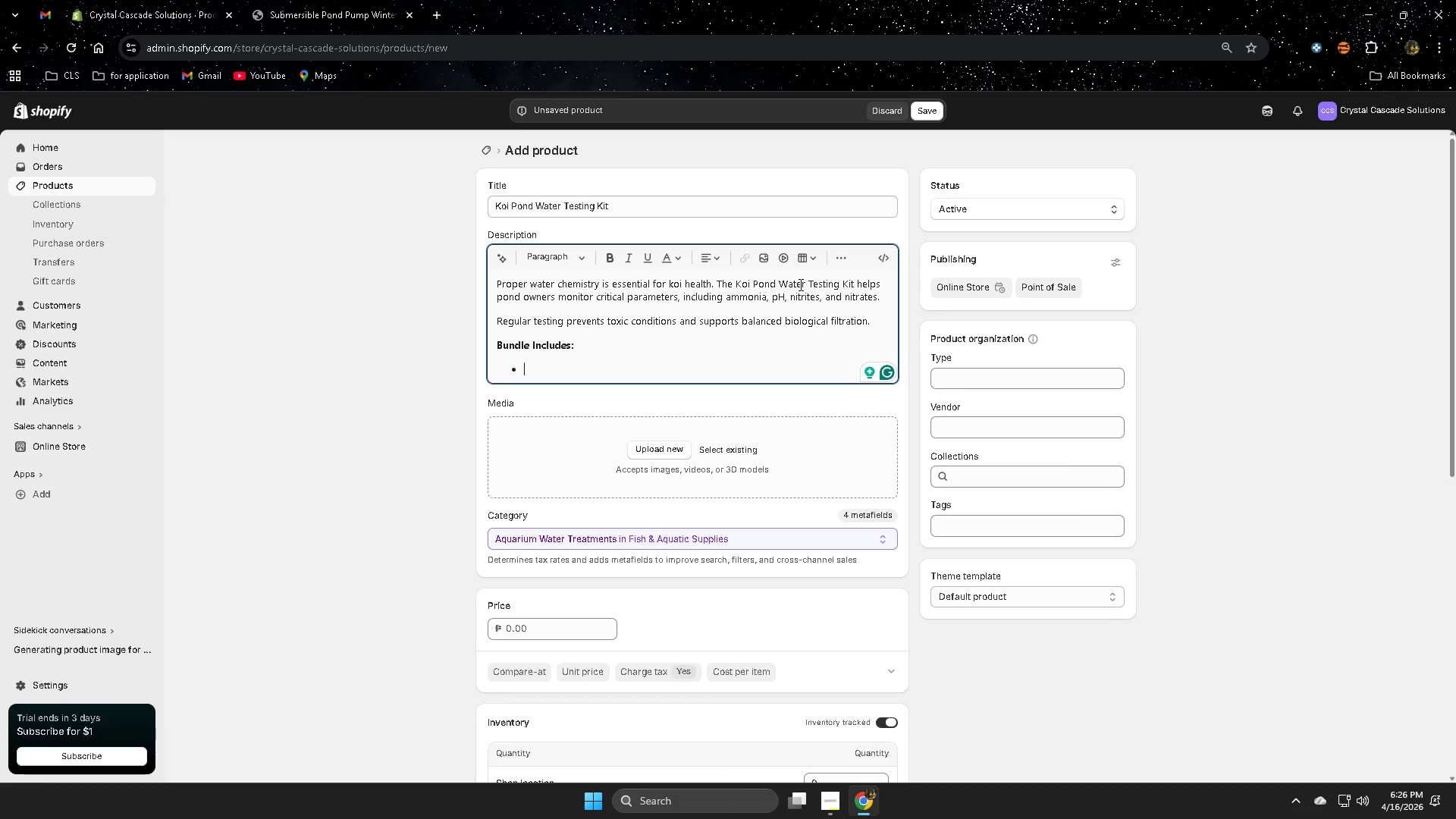 
wait(70.44)
 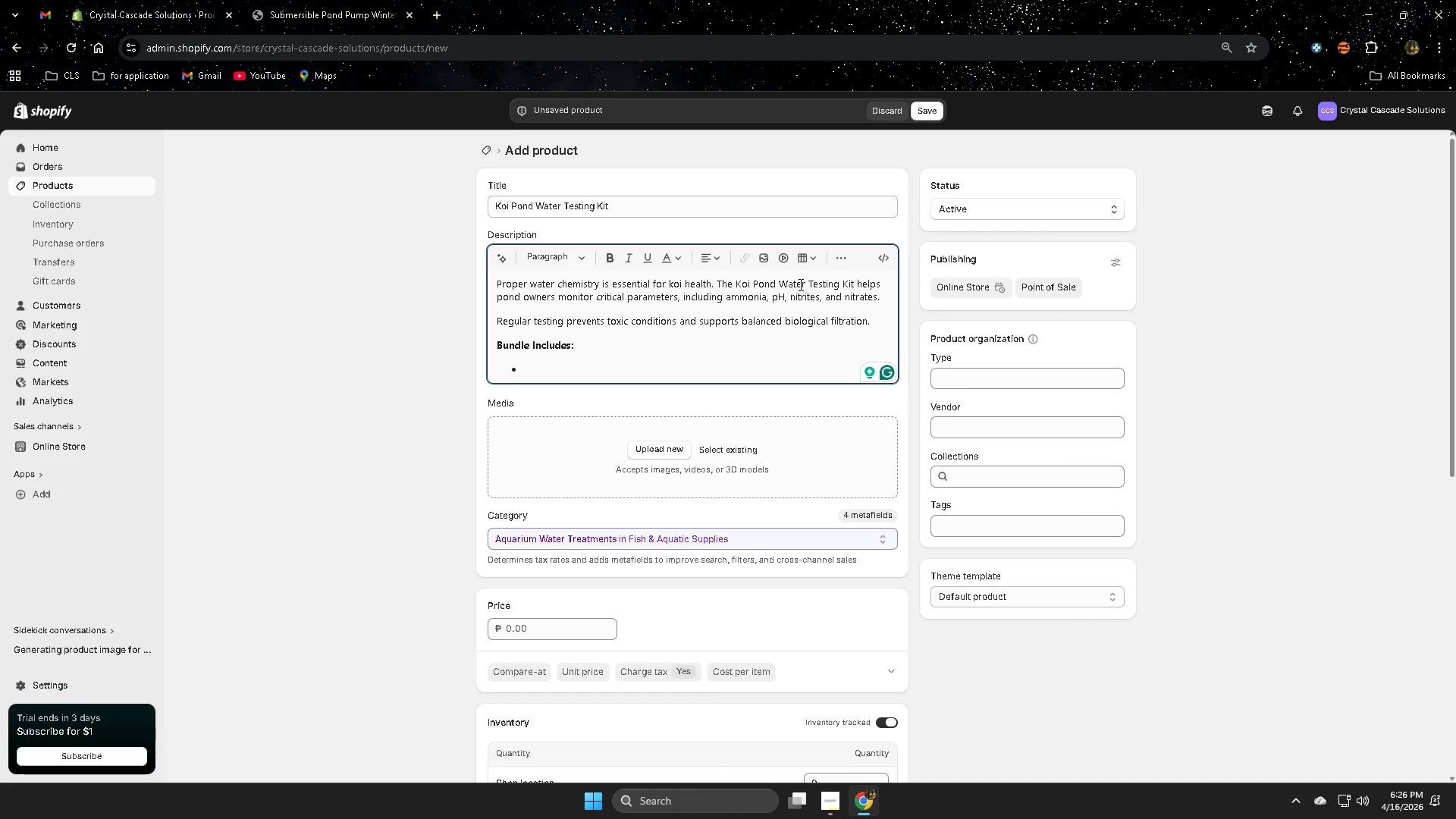 
type(Ammonia Test Strips)
 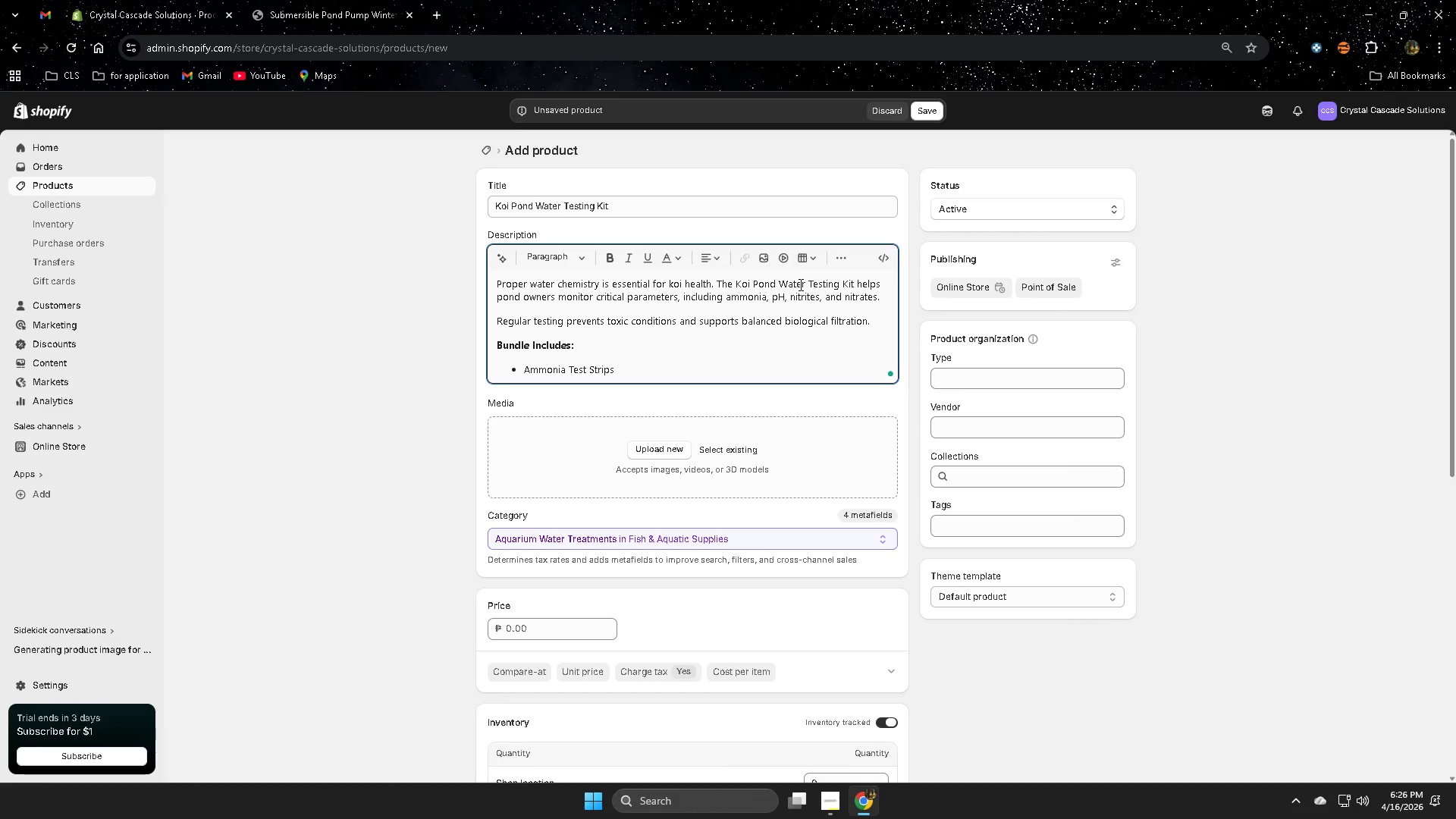 
key(Enter)
 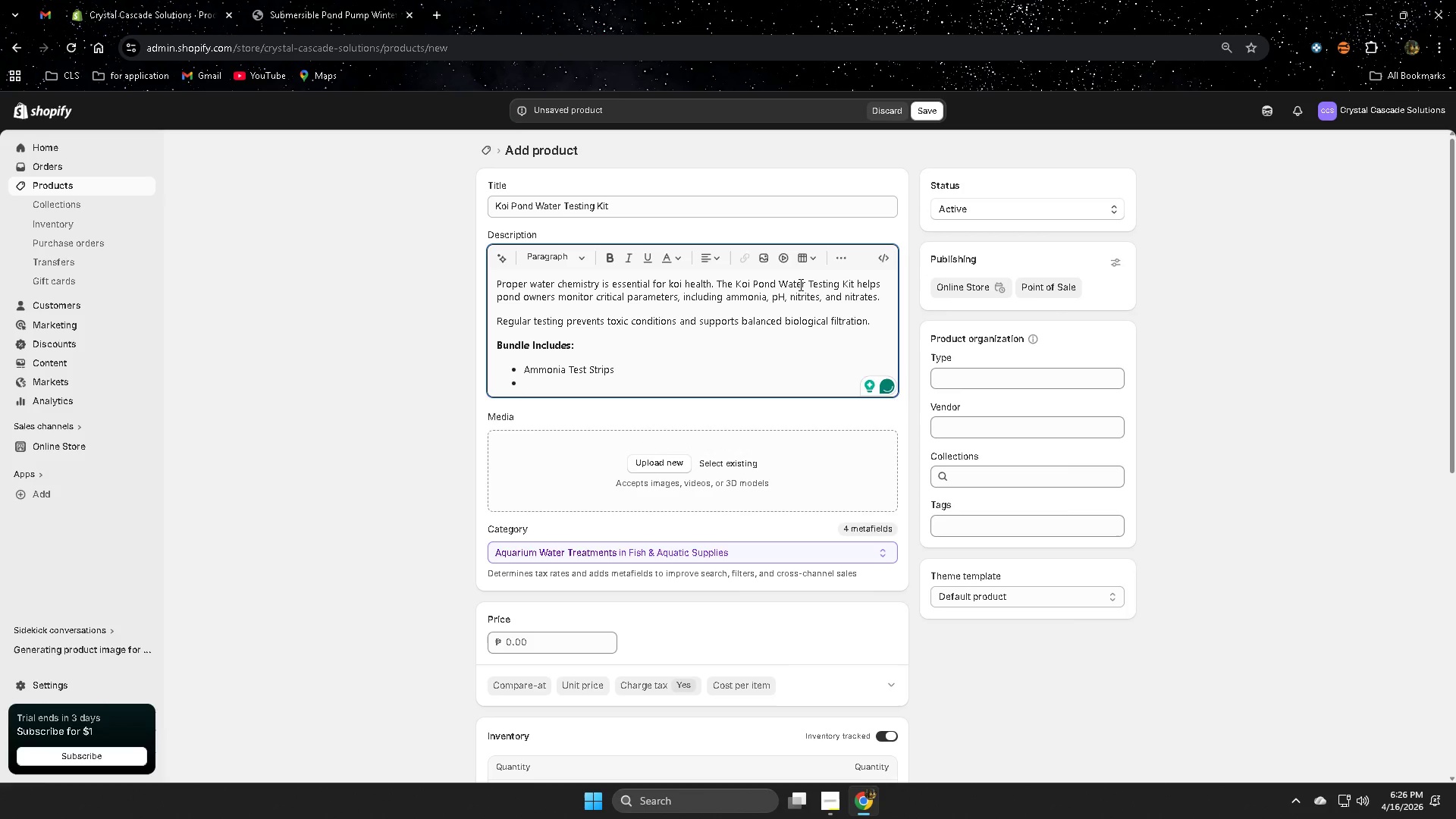 
type(pH Test)
 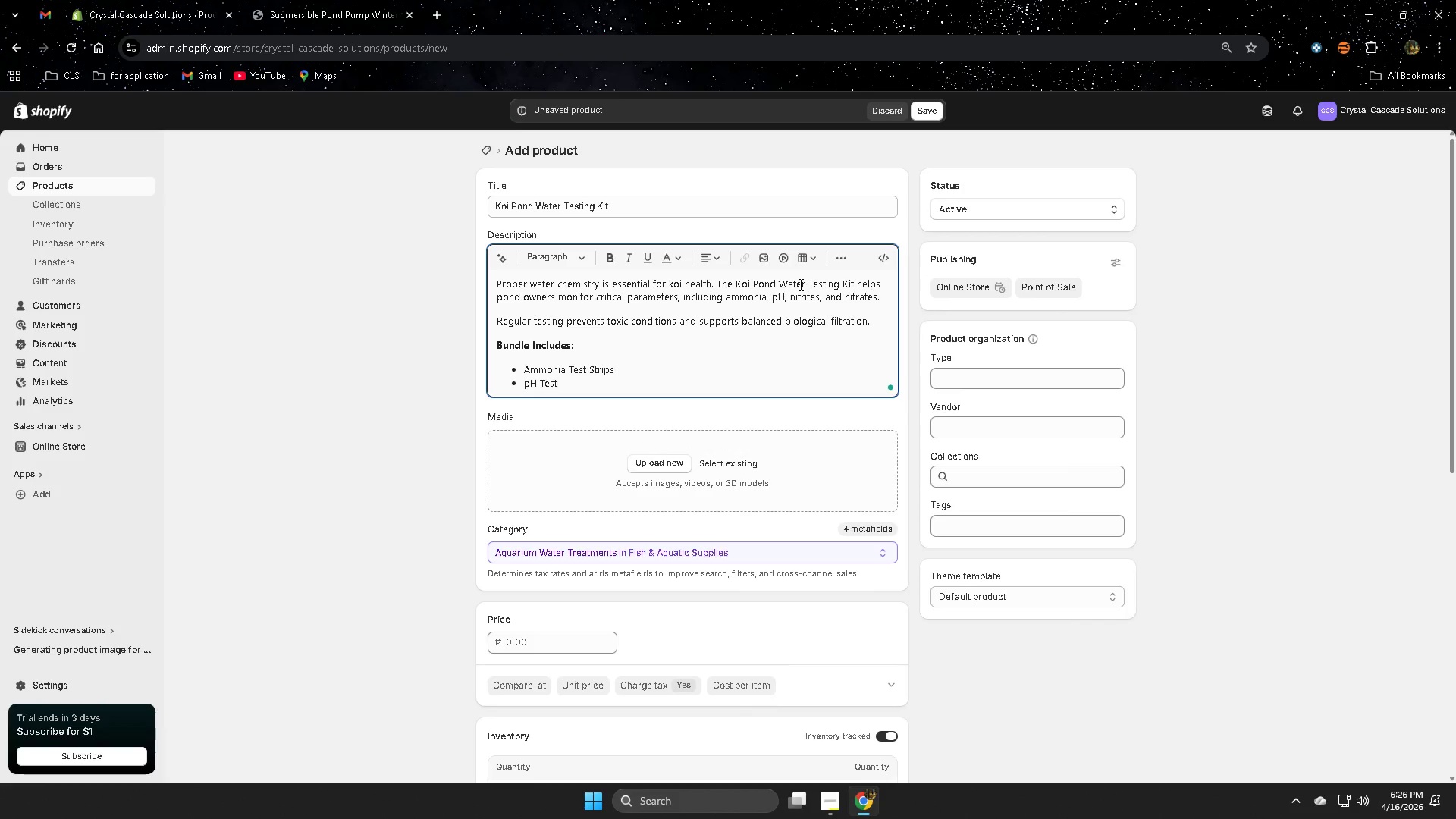 
type( Kit)
 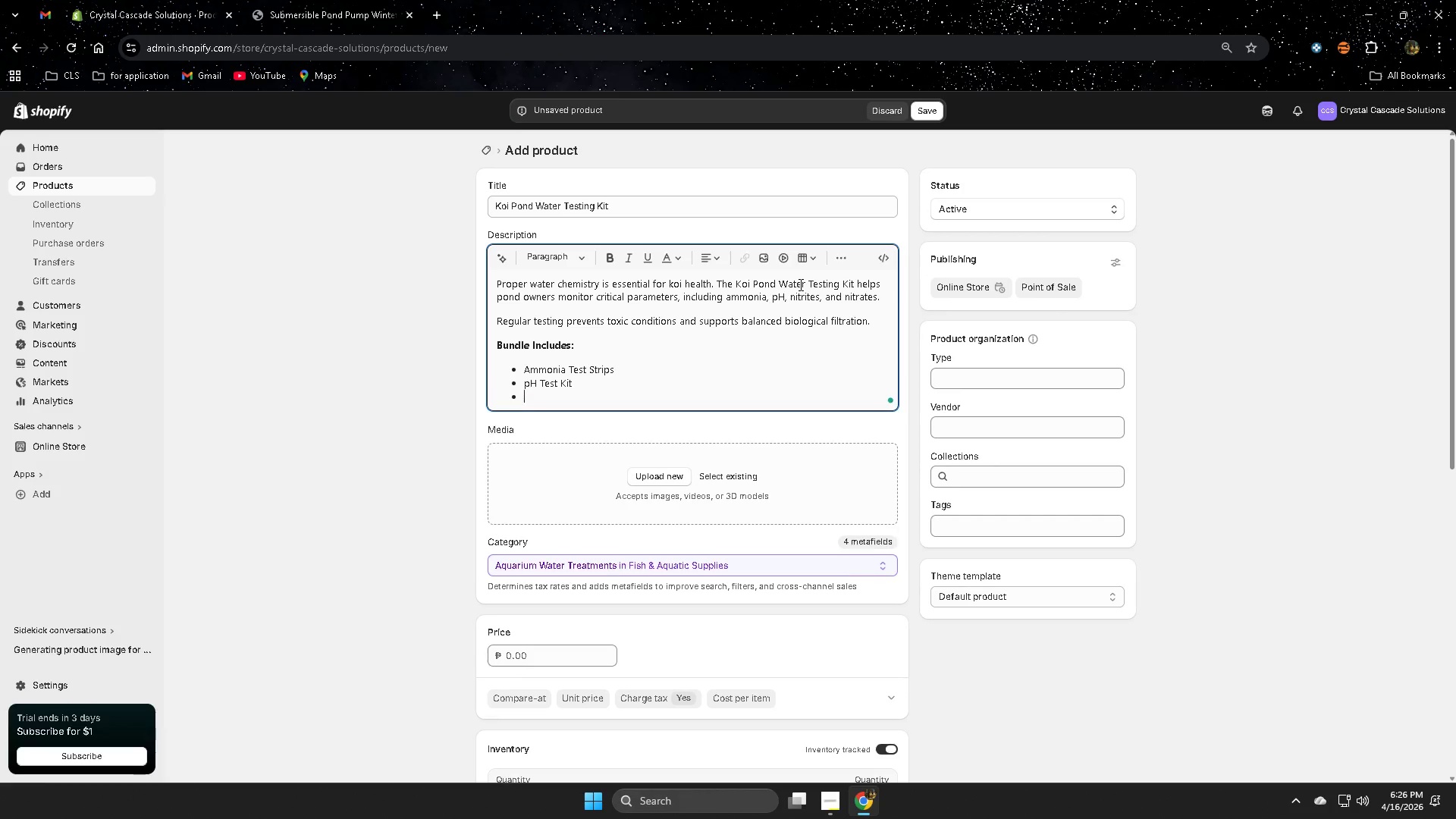 
 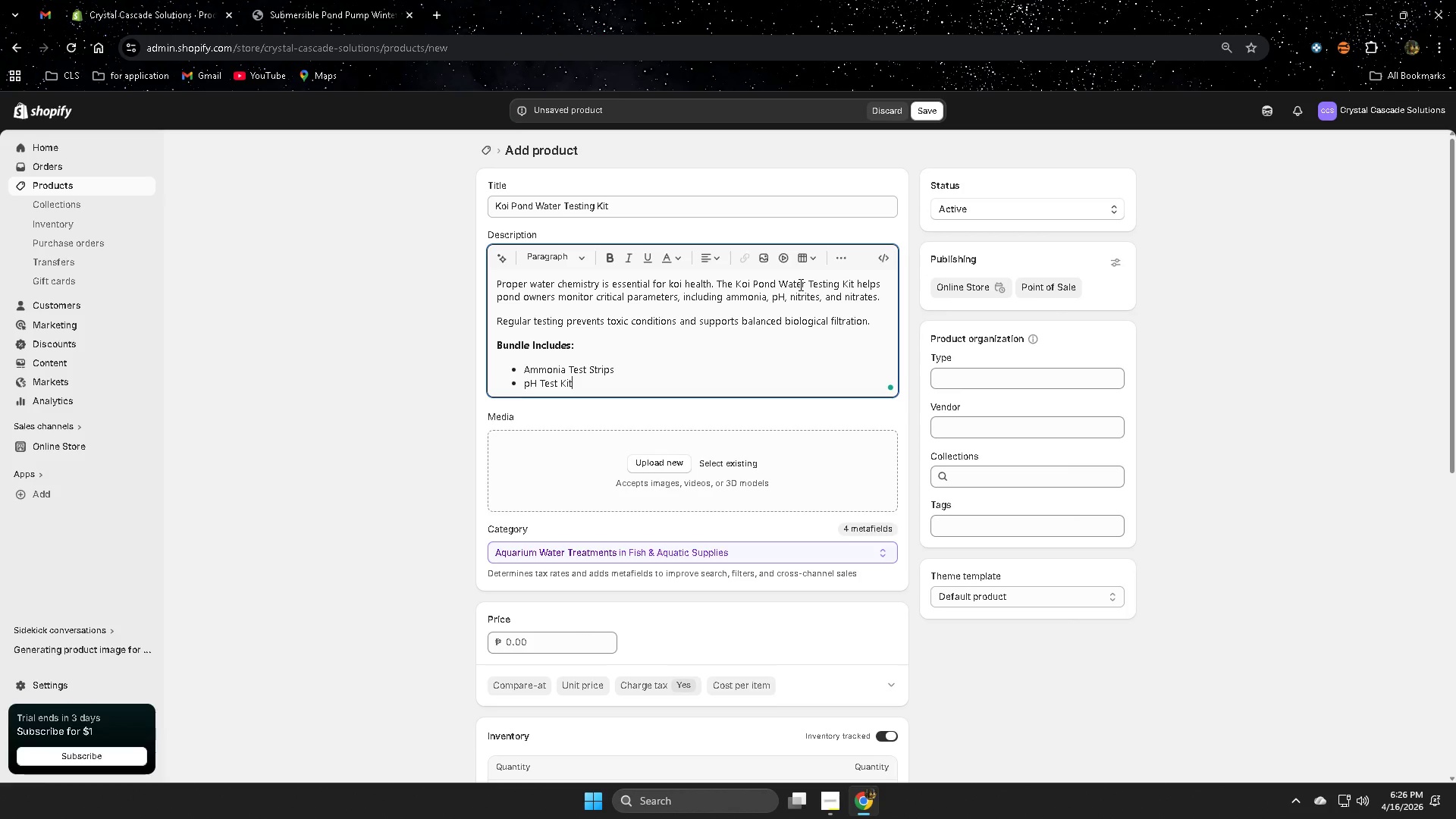 
key(Enter)
 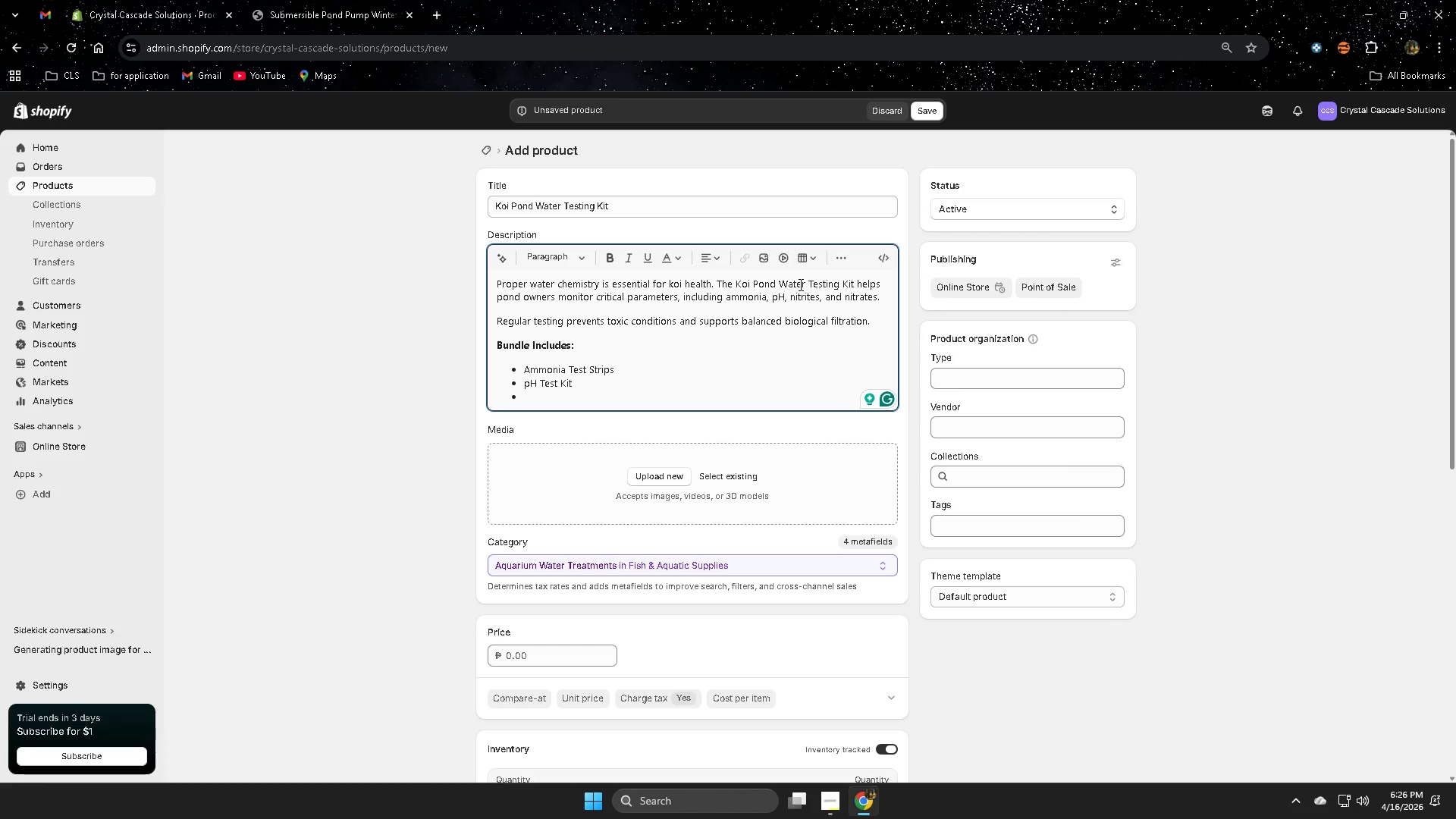 
wait(16.64)
 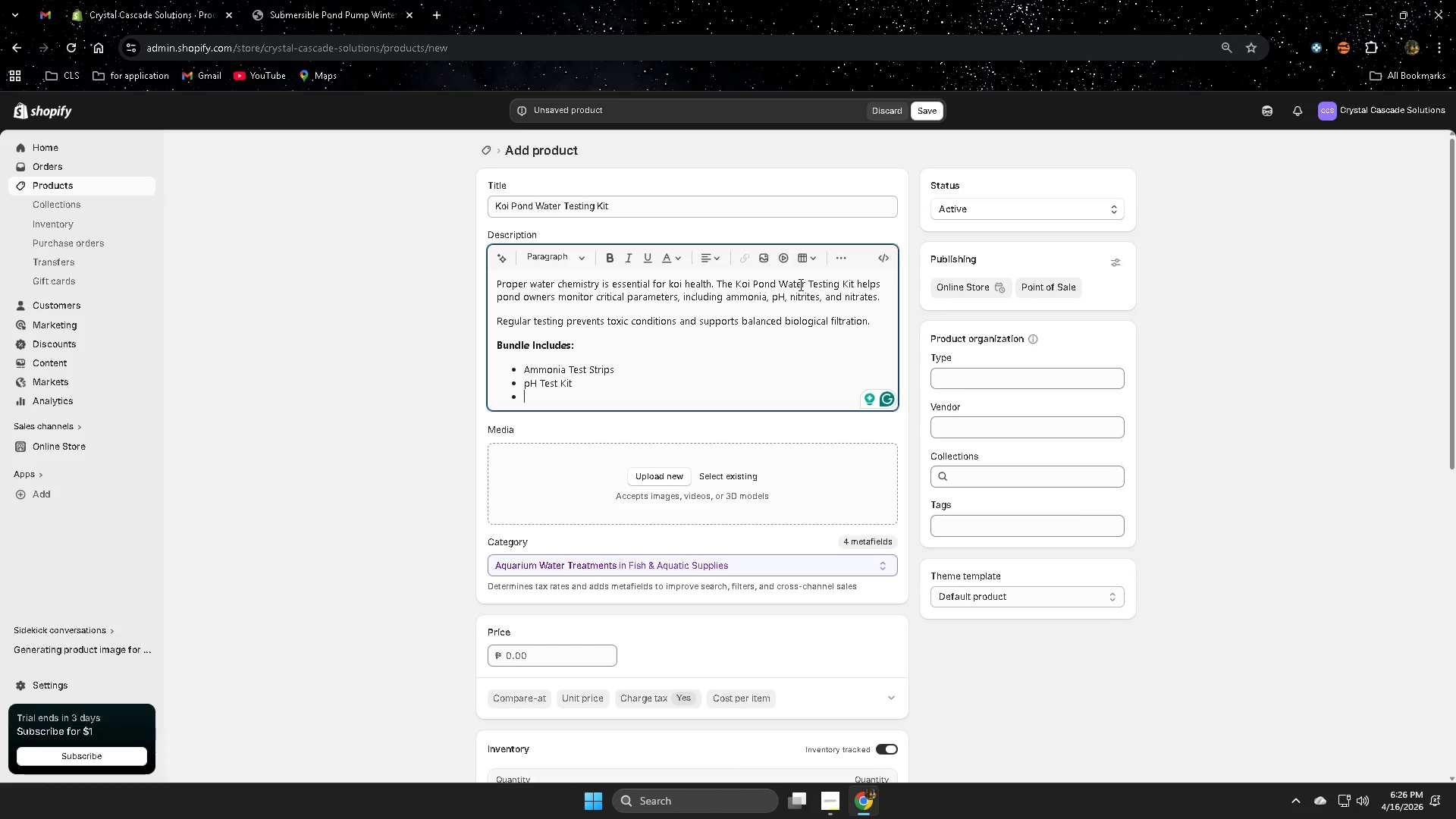 
type(Nitrt)
key(Backspace)
type(ite/Nitrate)
 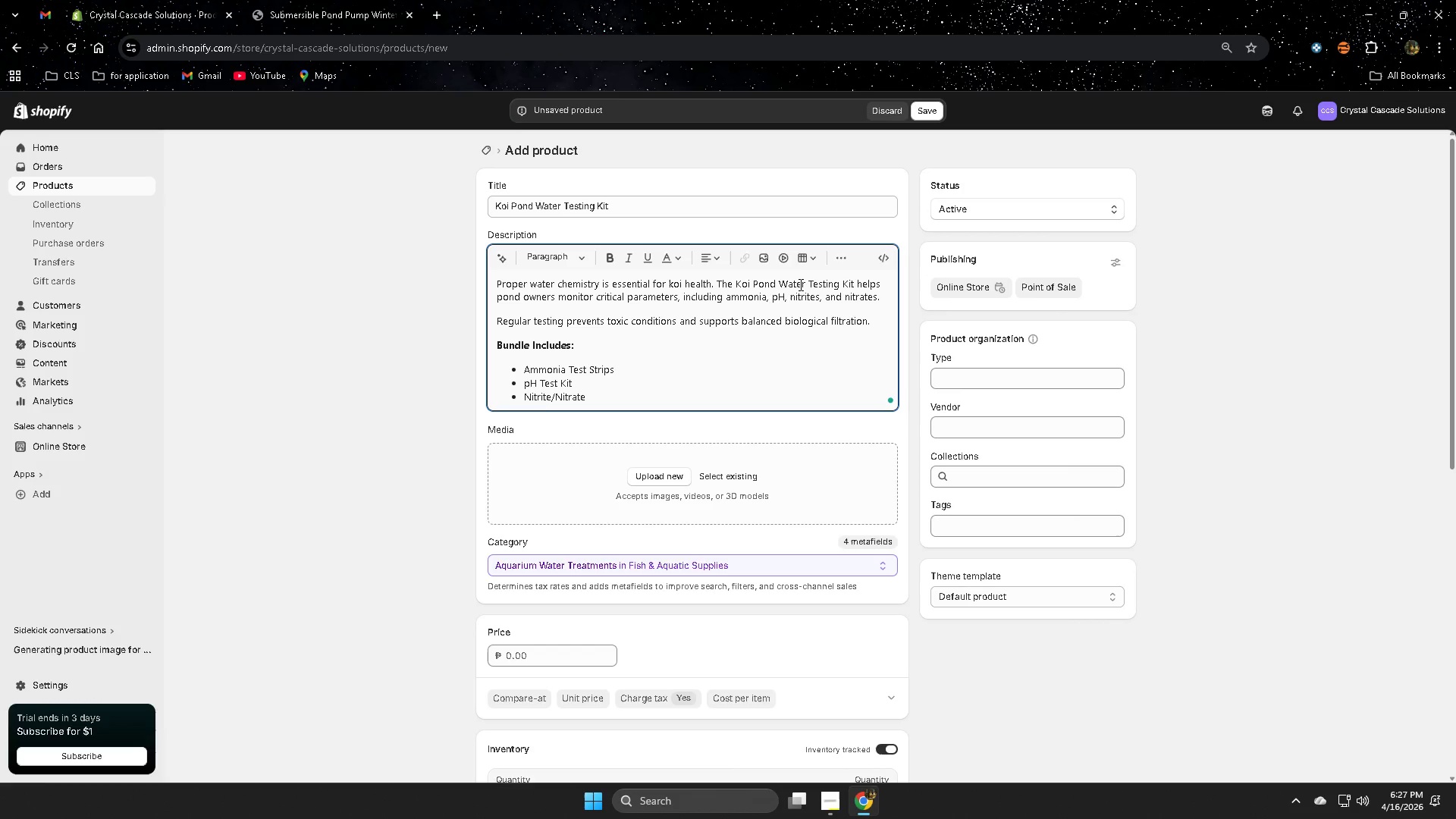 
wait(7.03)
 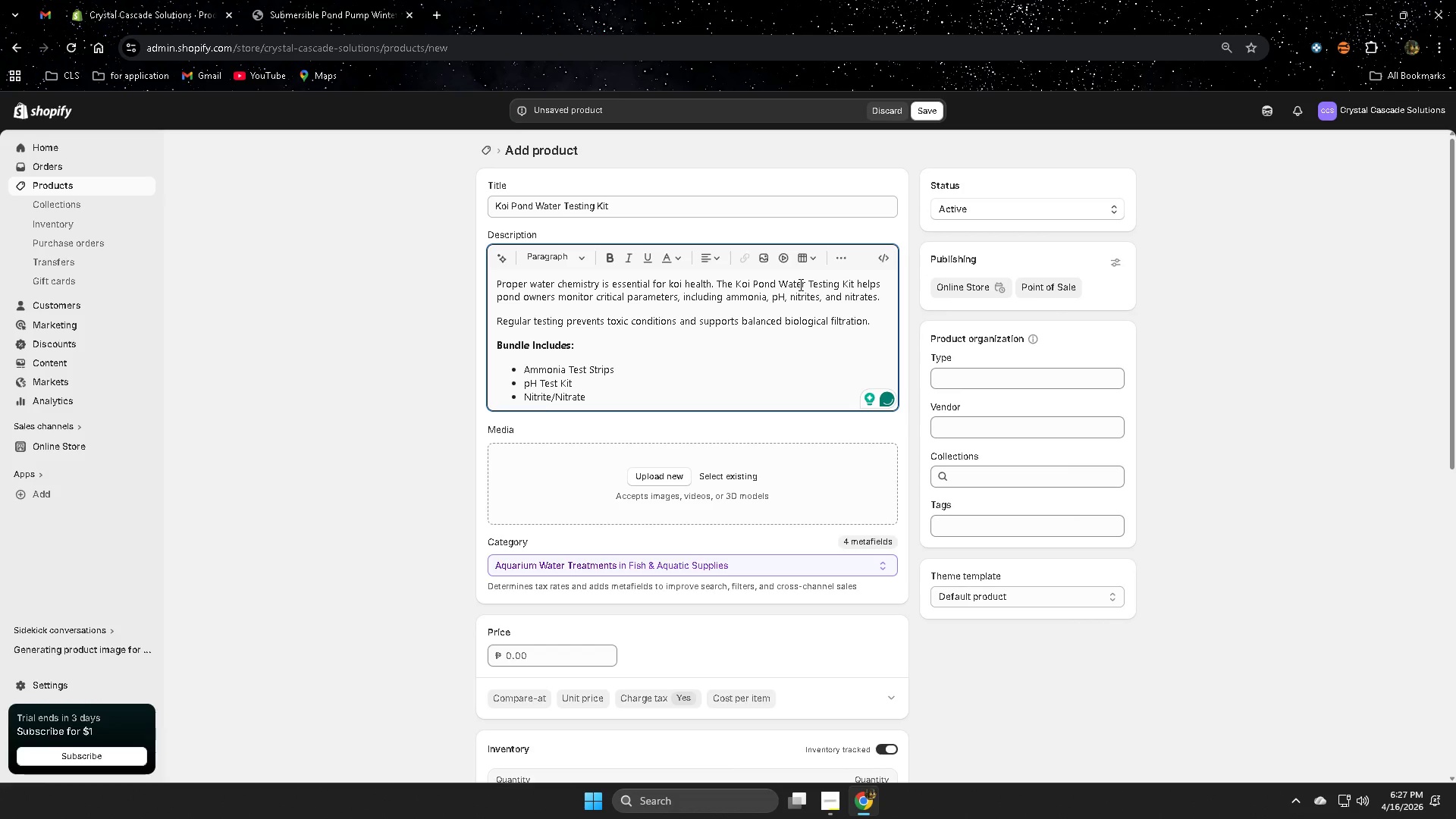 
type( Test Pack)
 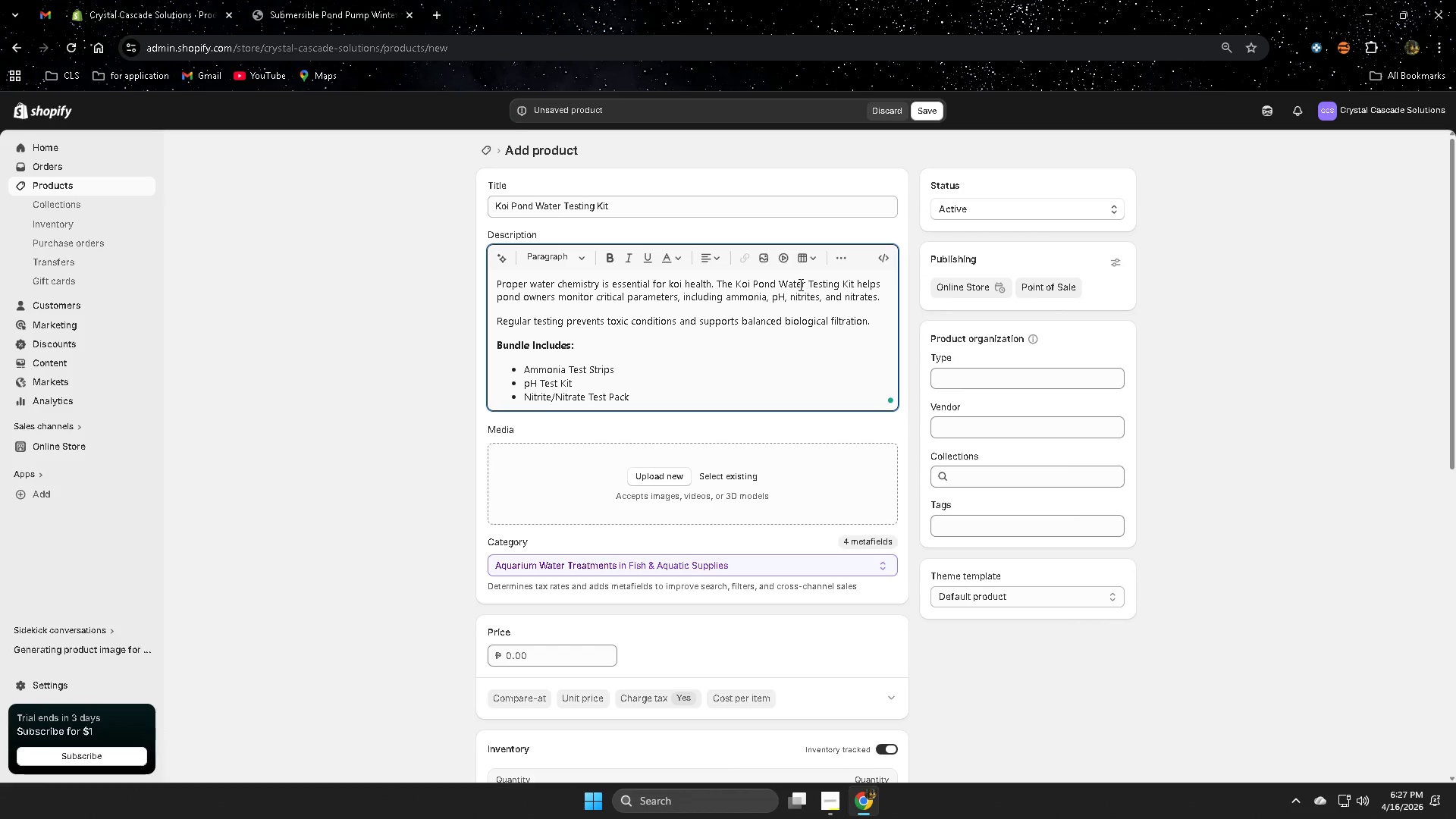 
key(Enter)
 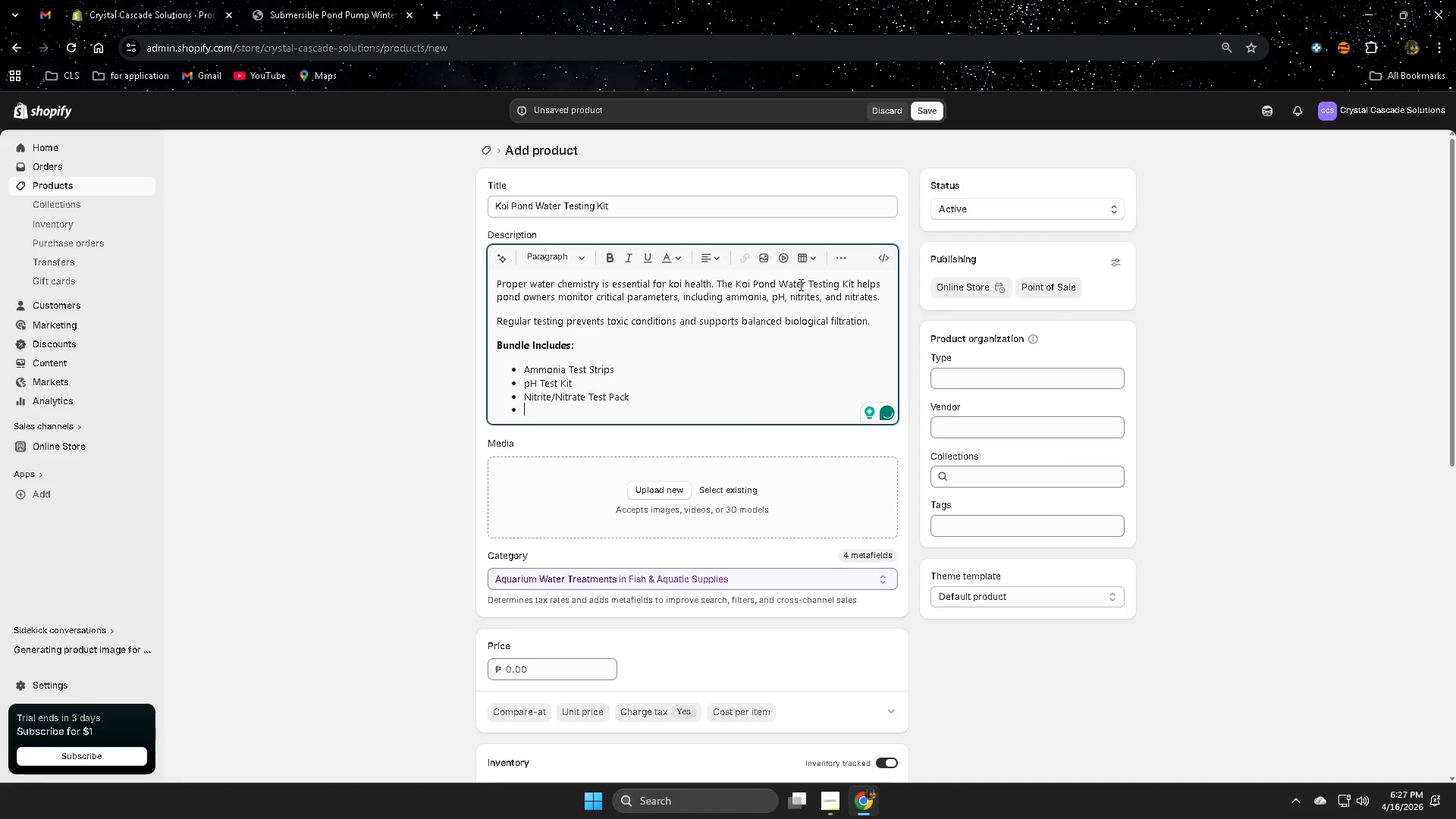 
key(Enter)
 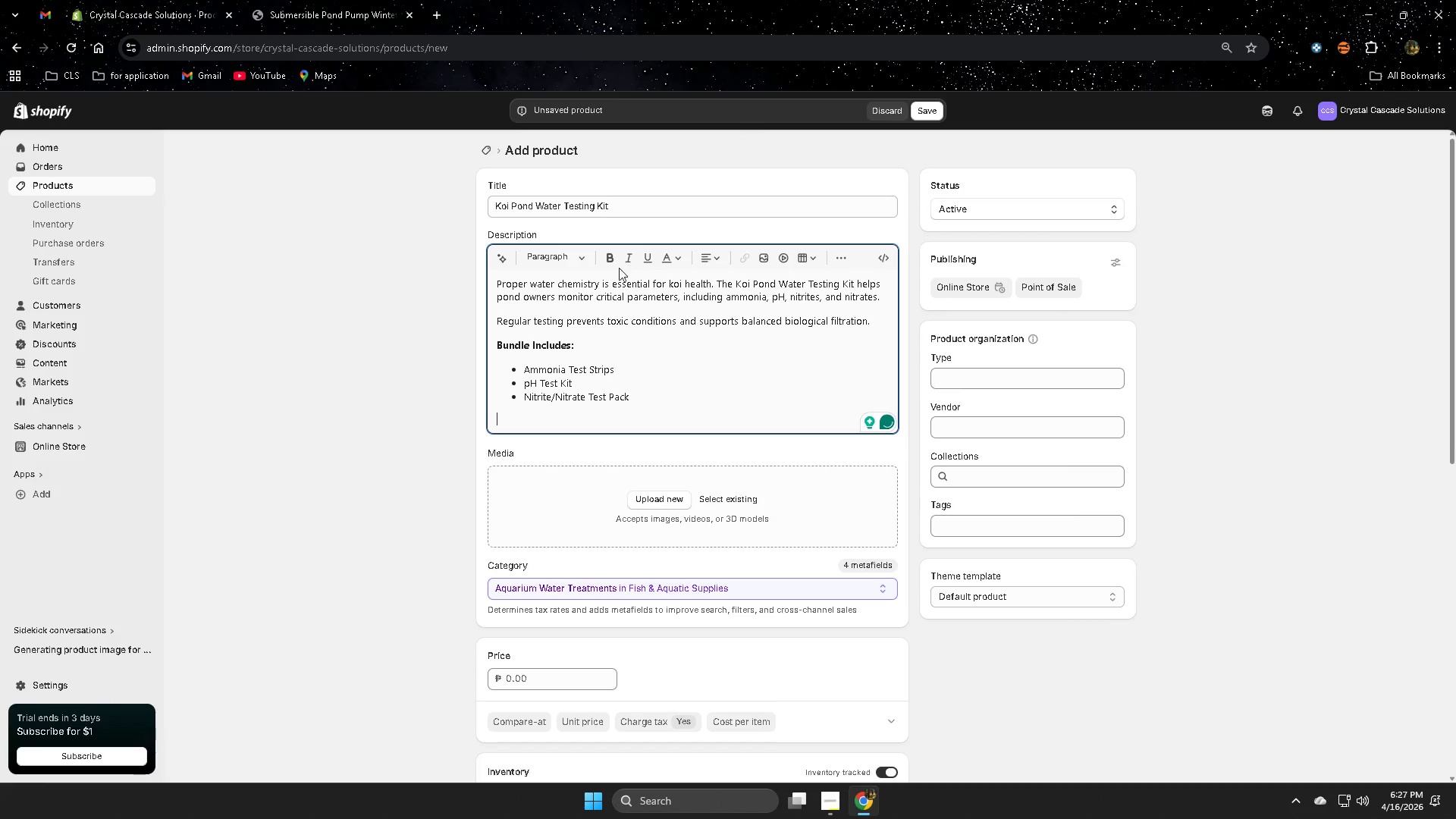 
left_click([607, 261])
 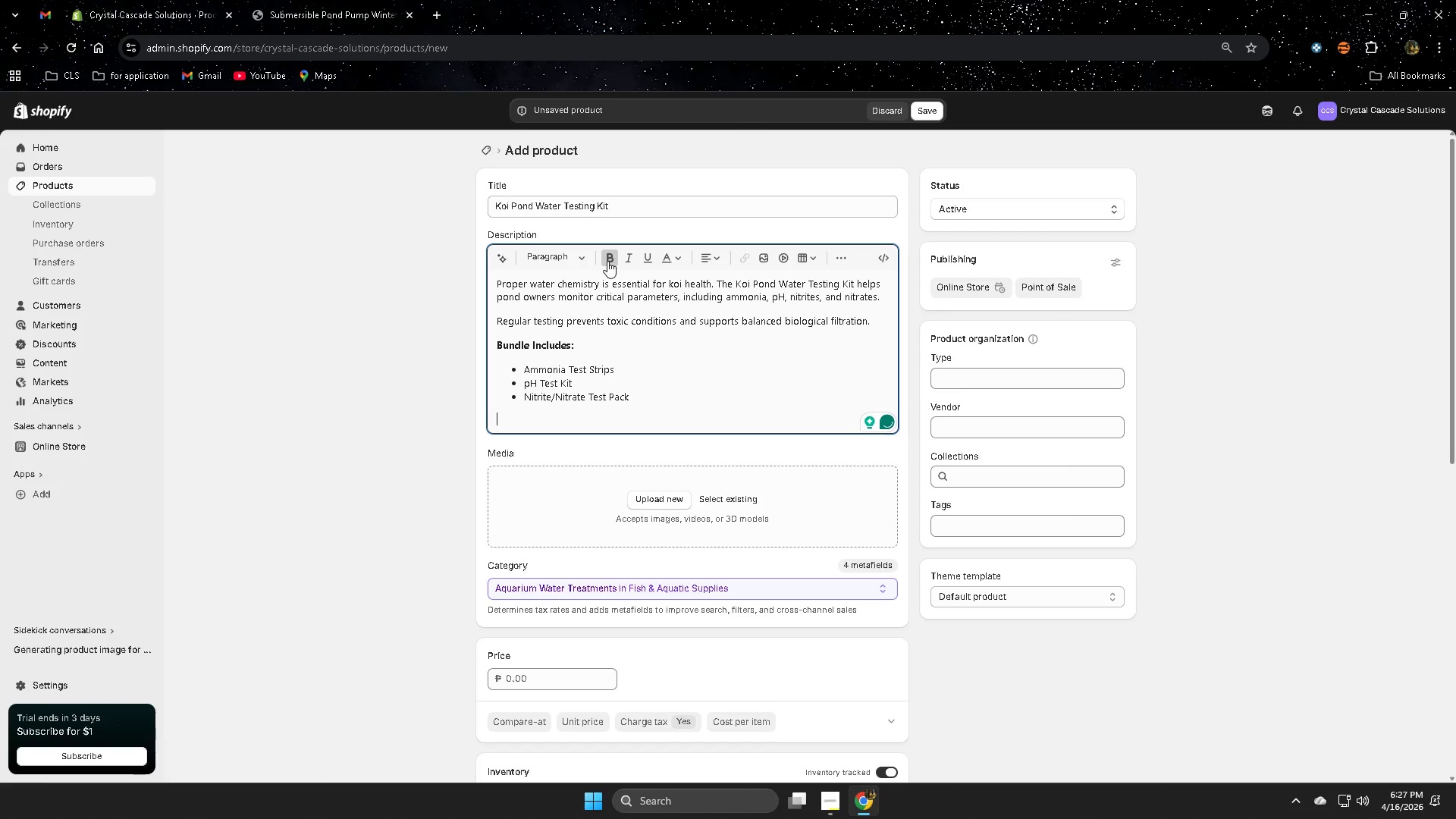 
type(Technical Specification)
 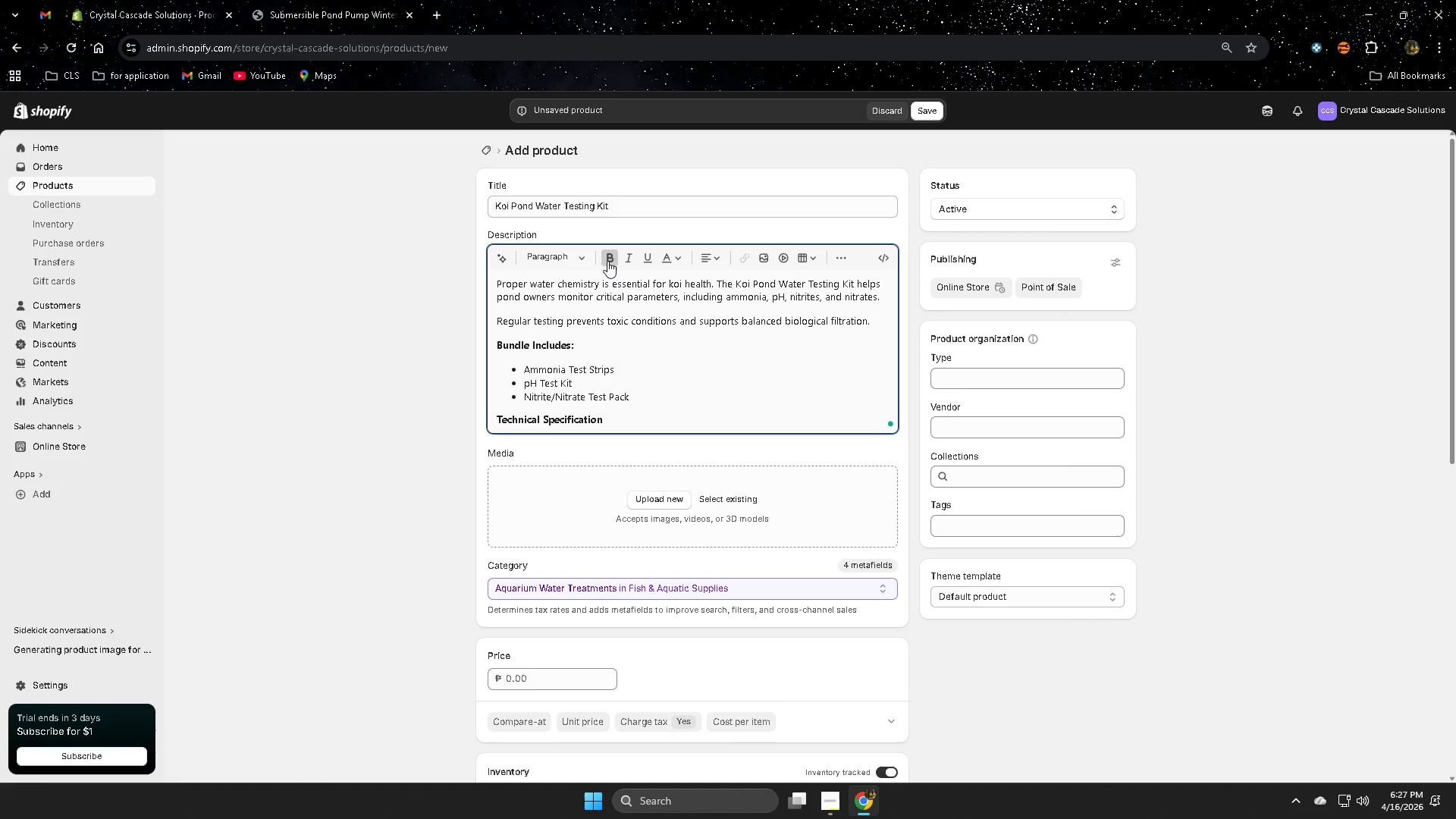 
key(Enter)
 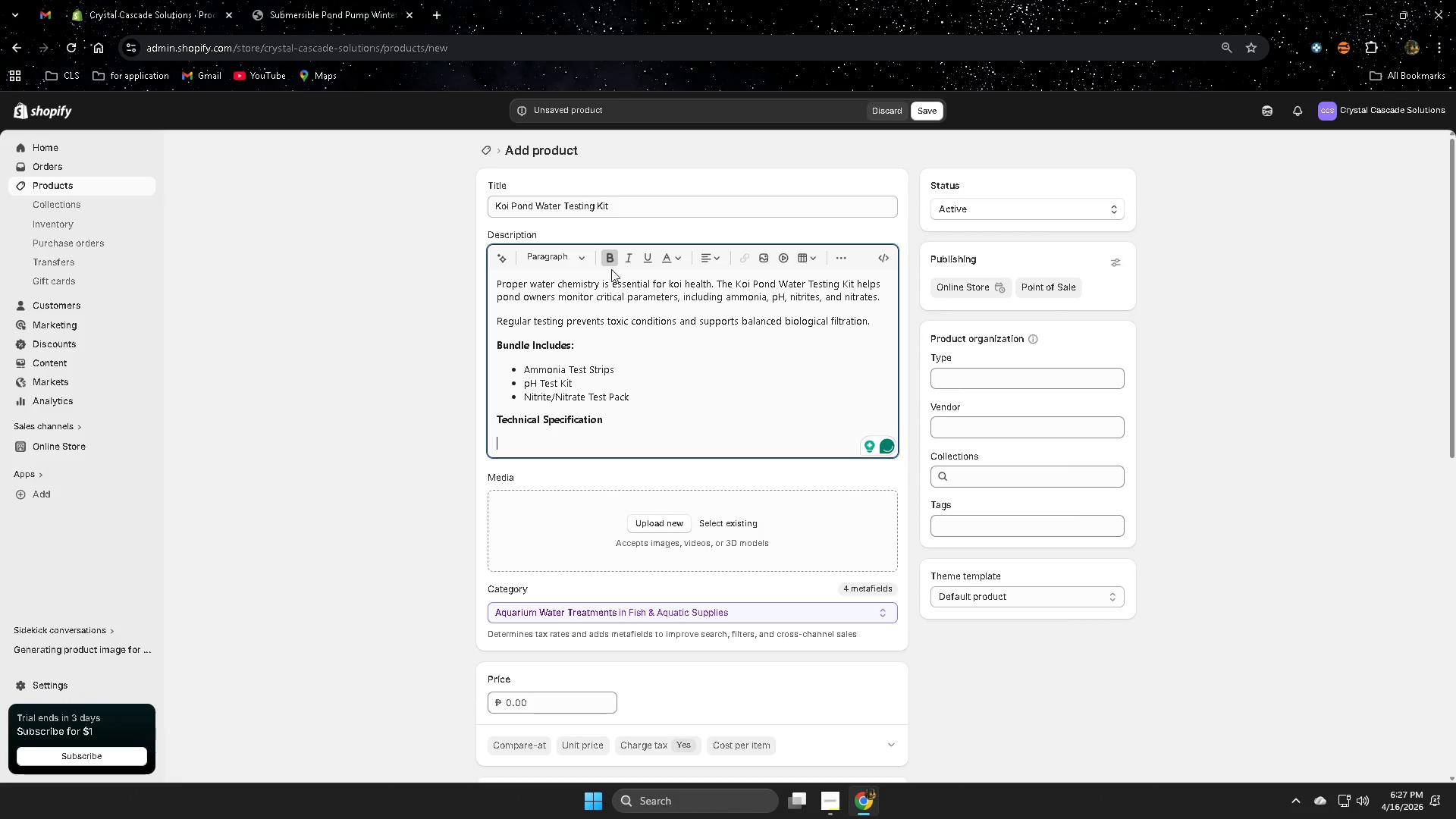 
left_click([605, 256])
 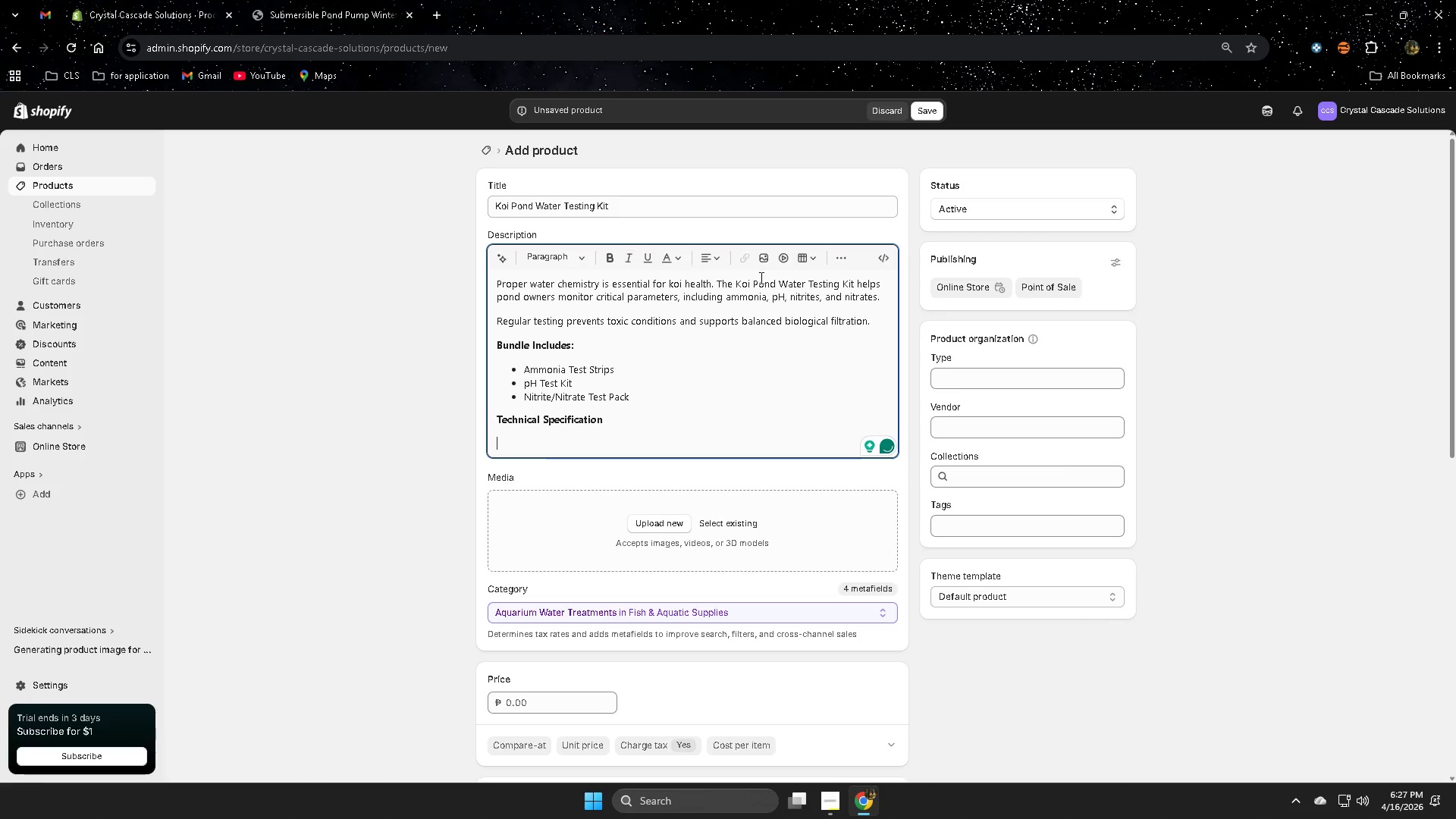 
left_click([843, 255])
 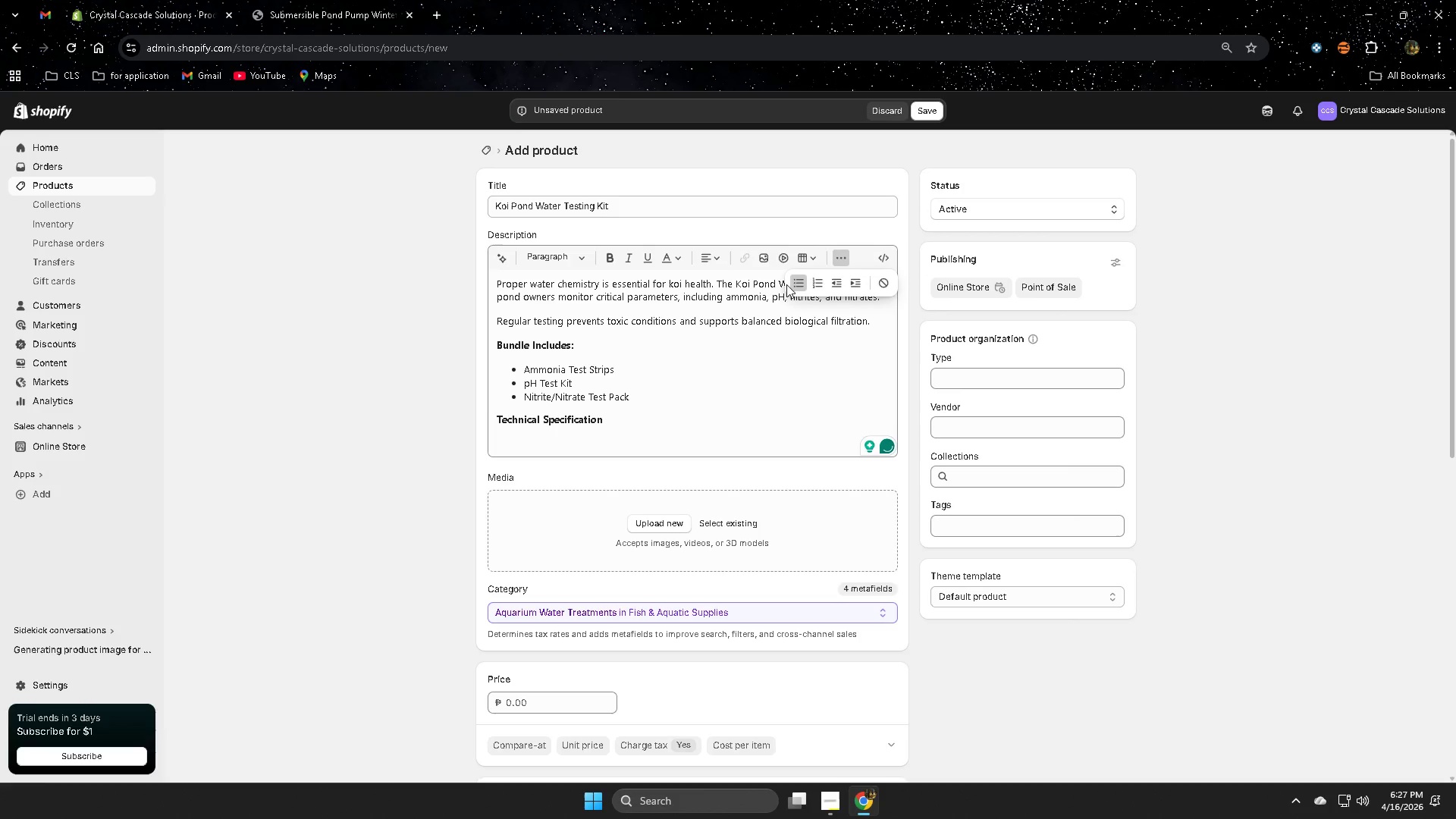 
left_click([793, 284])
 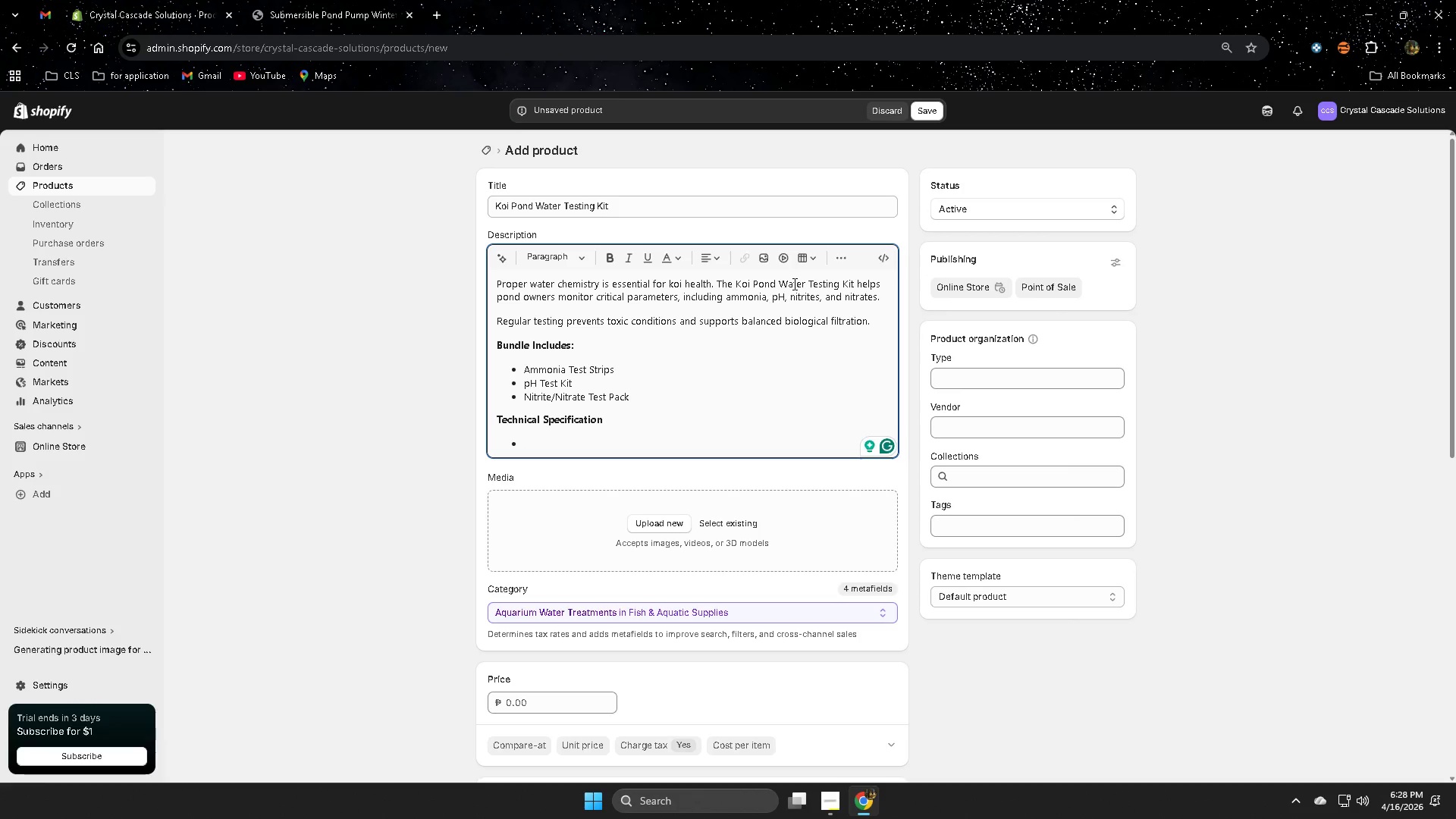 
wait(51.97)
 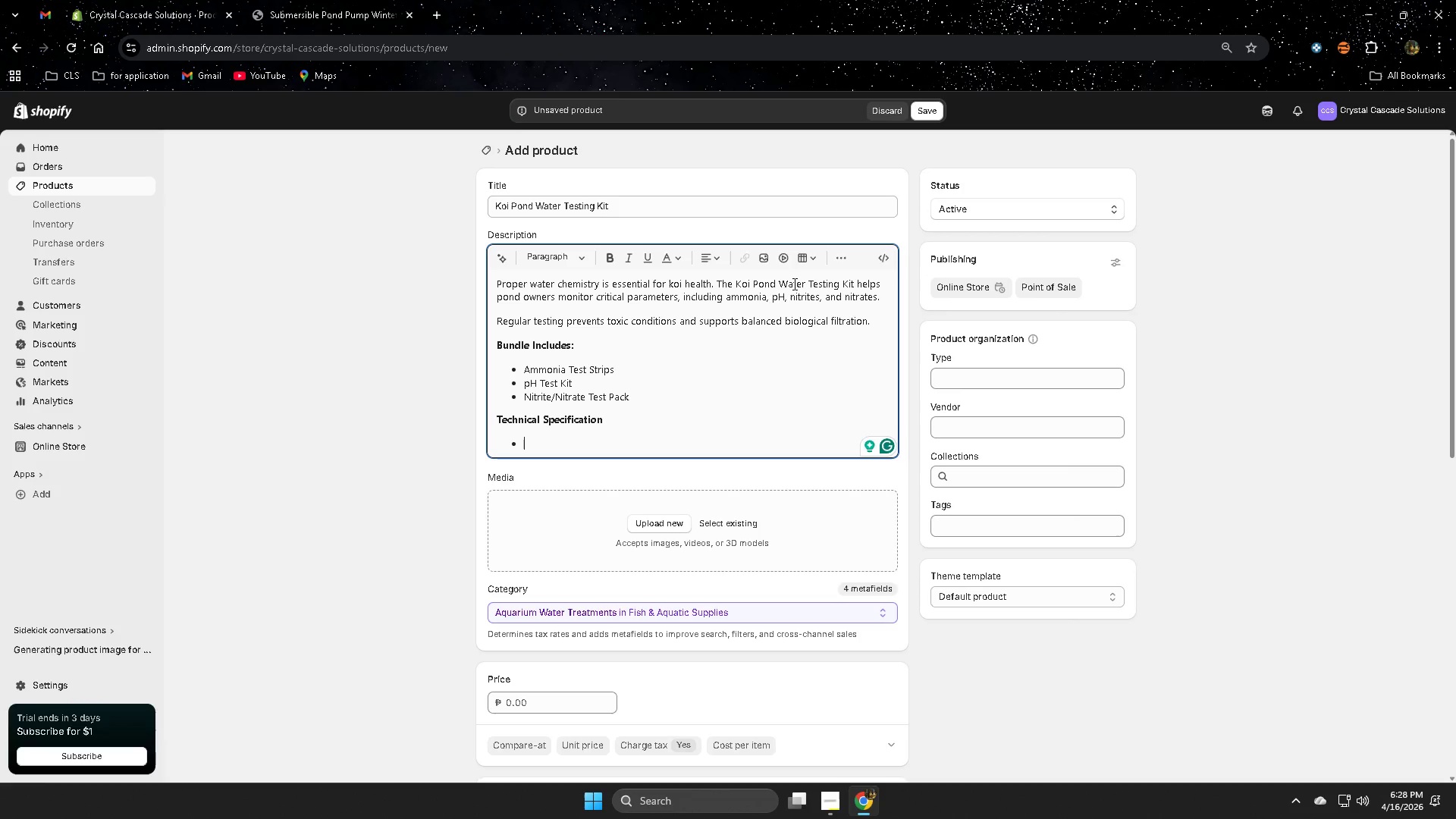 
type(Testing Parametrs: )
 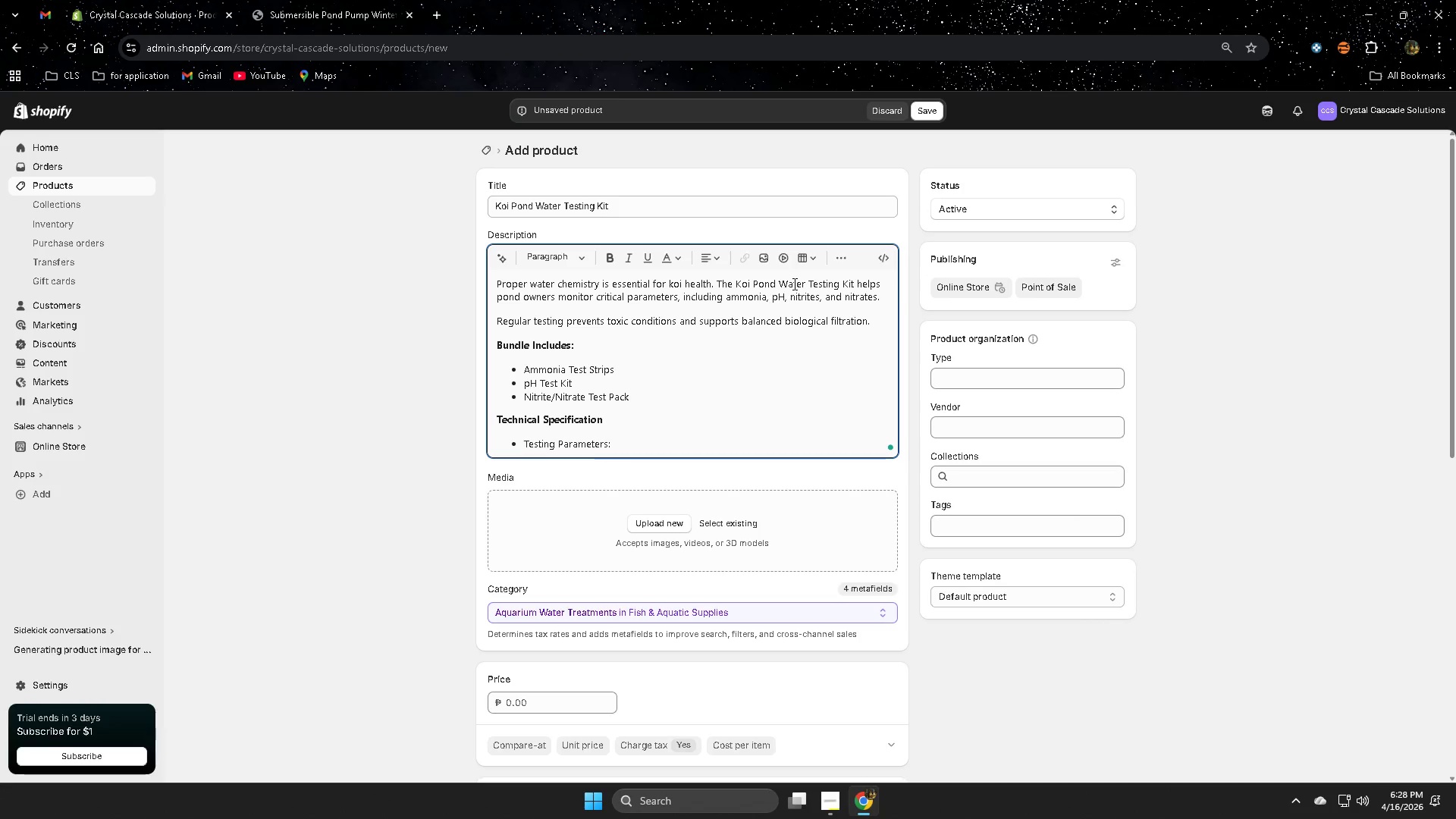 
wait(6.03)
 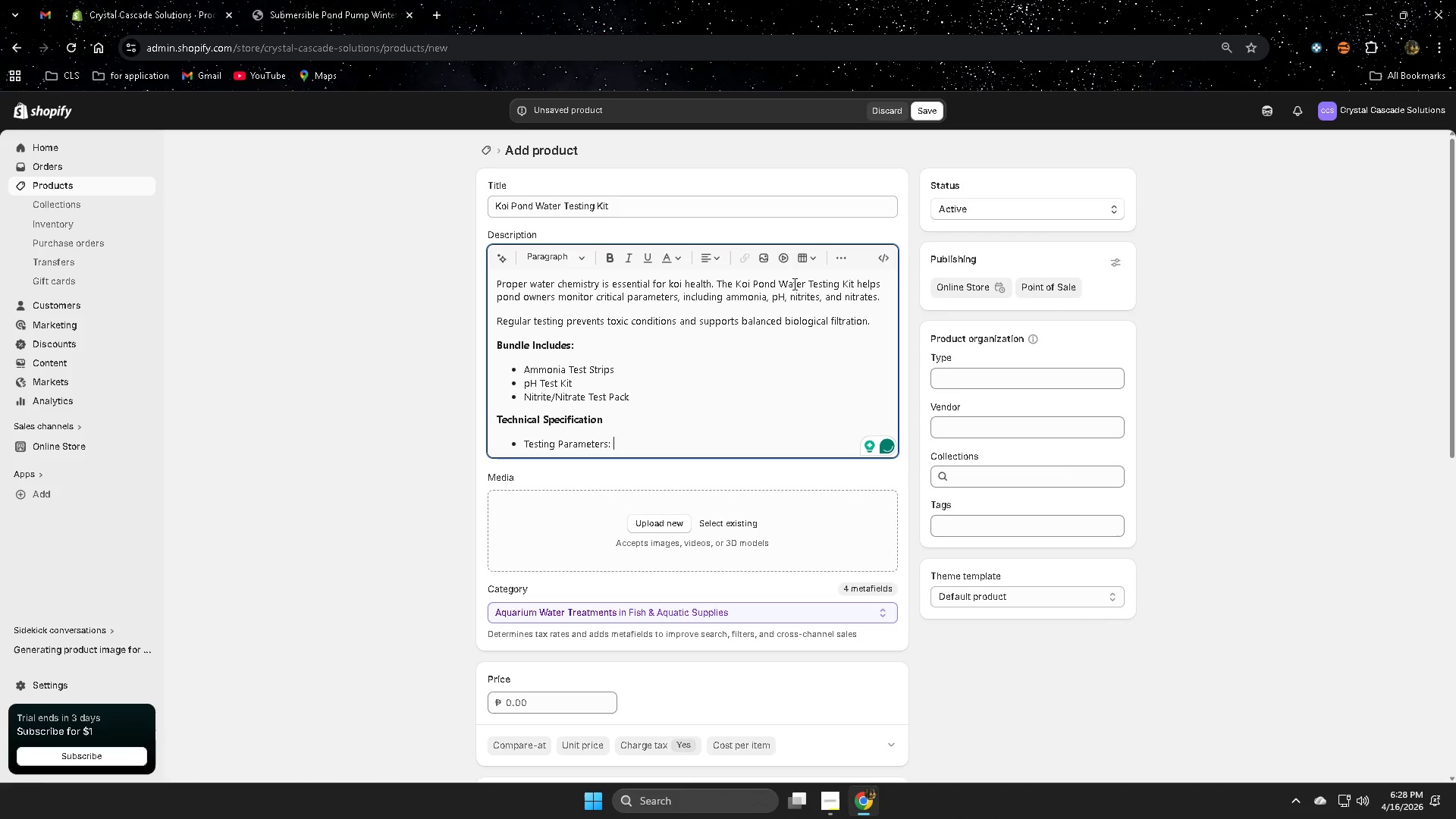 
type(pH, ammonia, nitrite, nitrsa)
key(Backspace)
key(Backspace)
type(ate)
 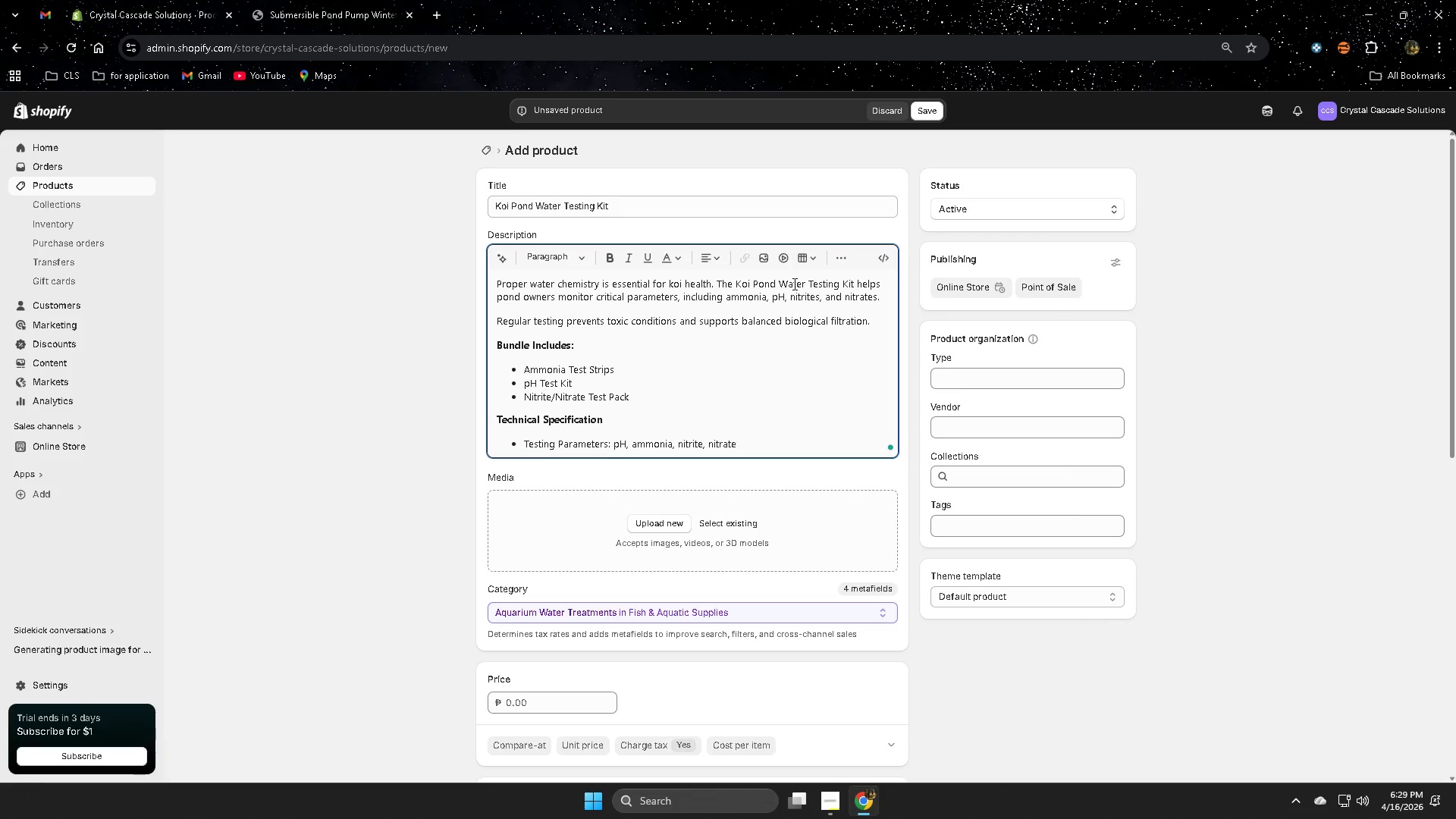 
key(Enter)
 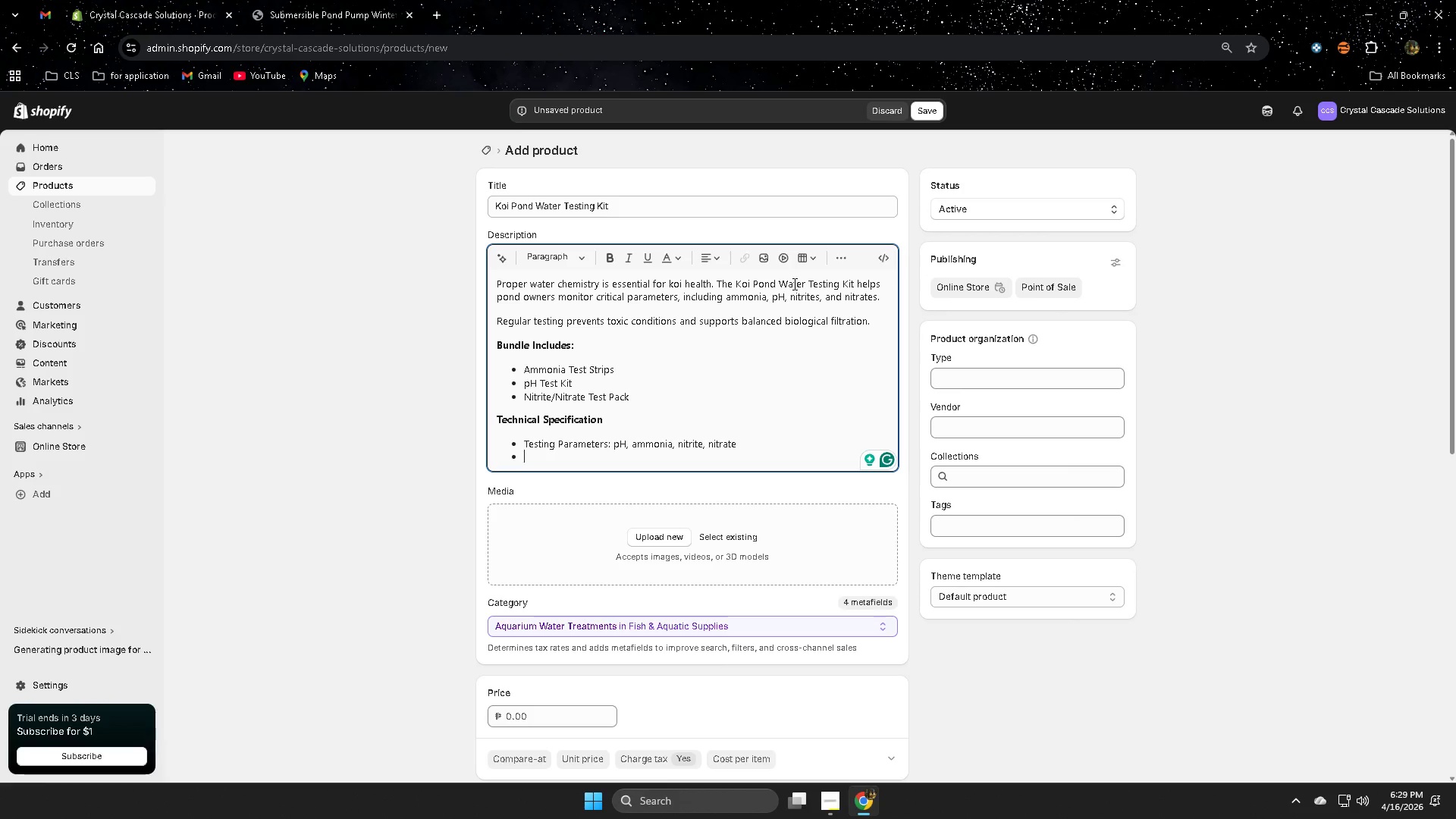 
wait(29.27)
 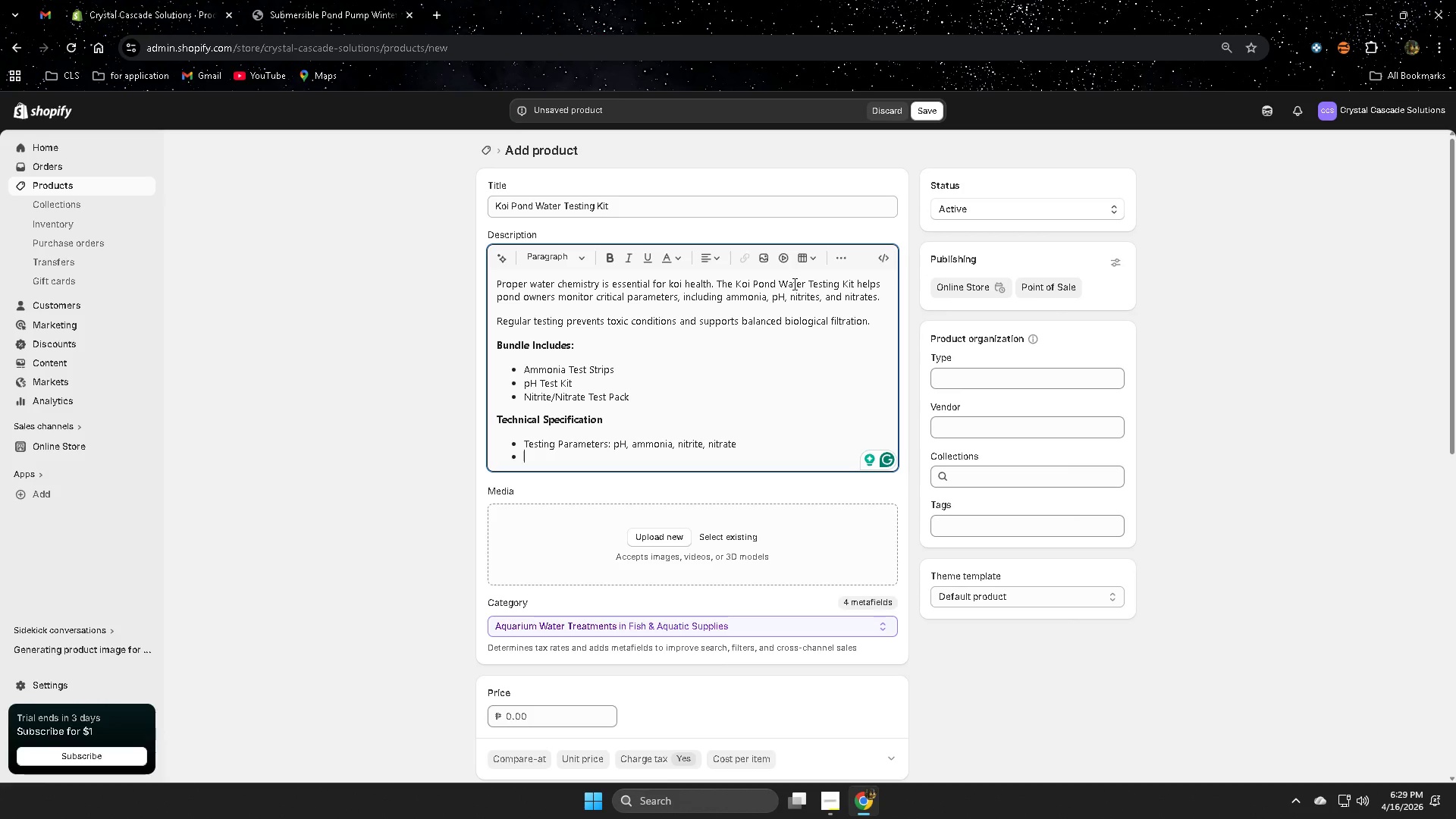 
type(Results Time: )
 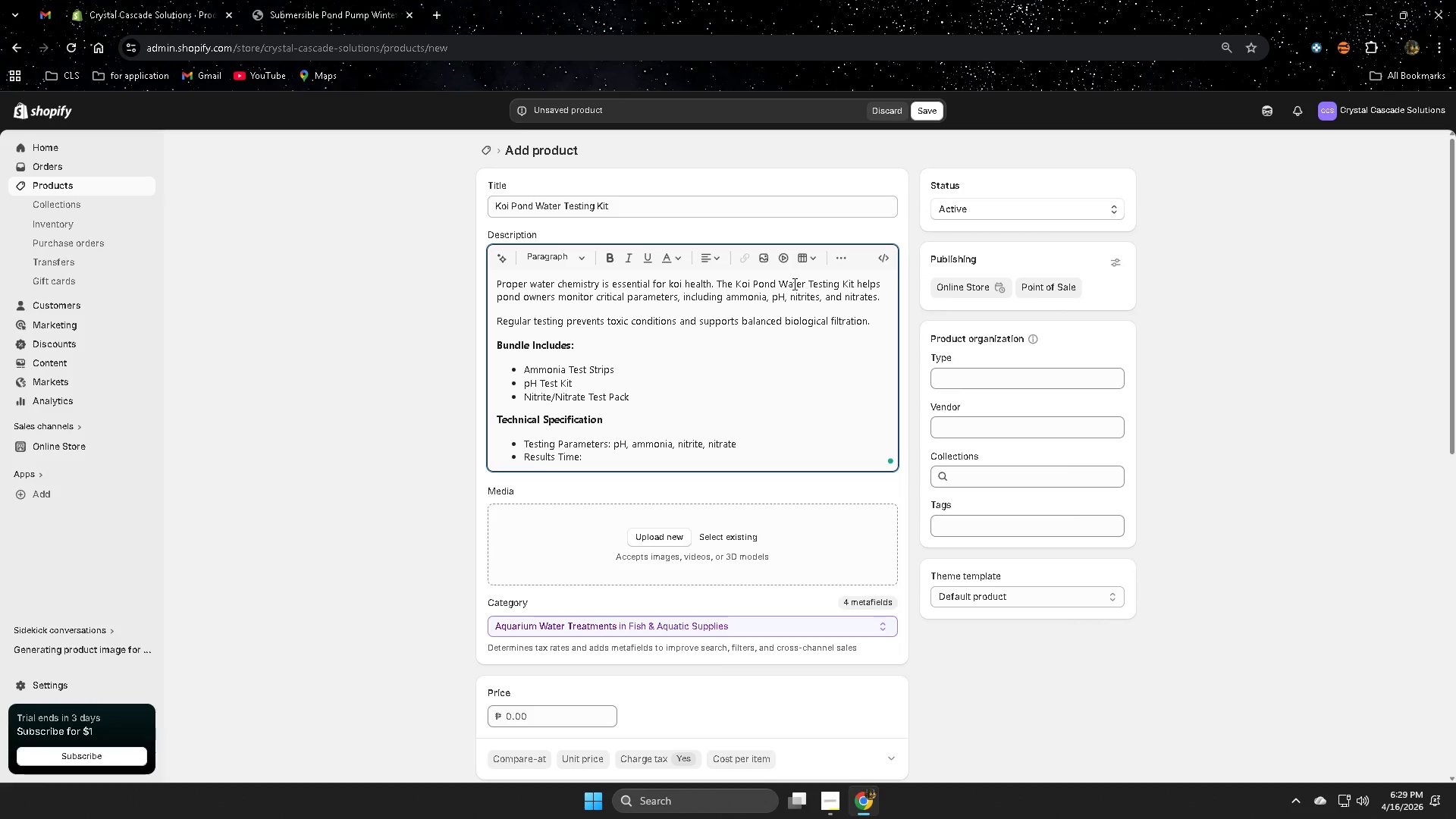 
wait(9.01)
 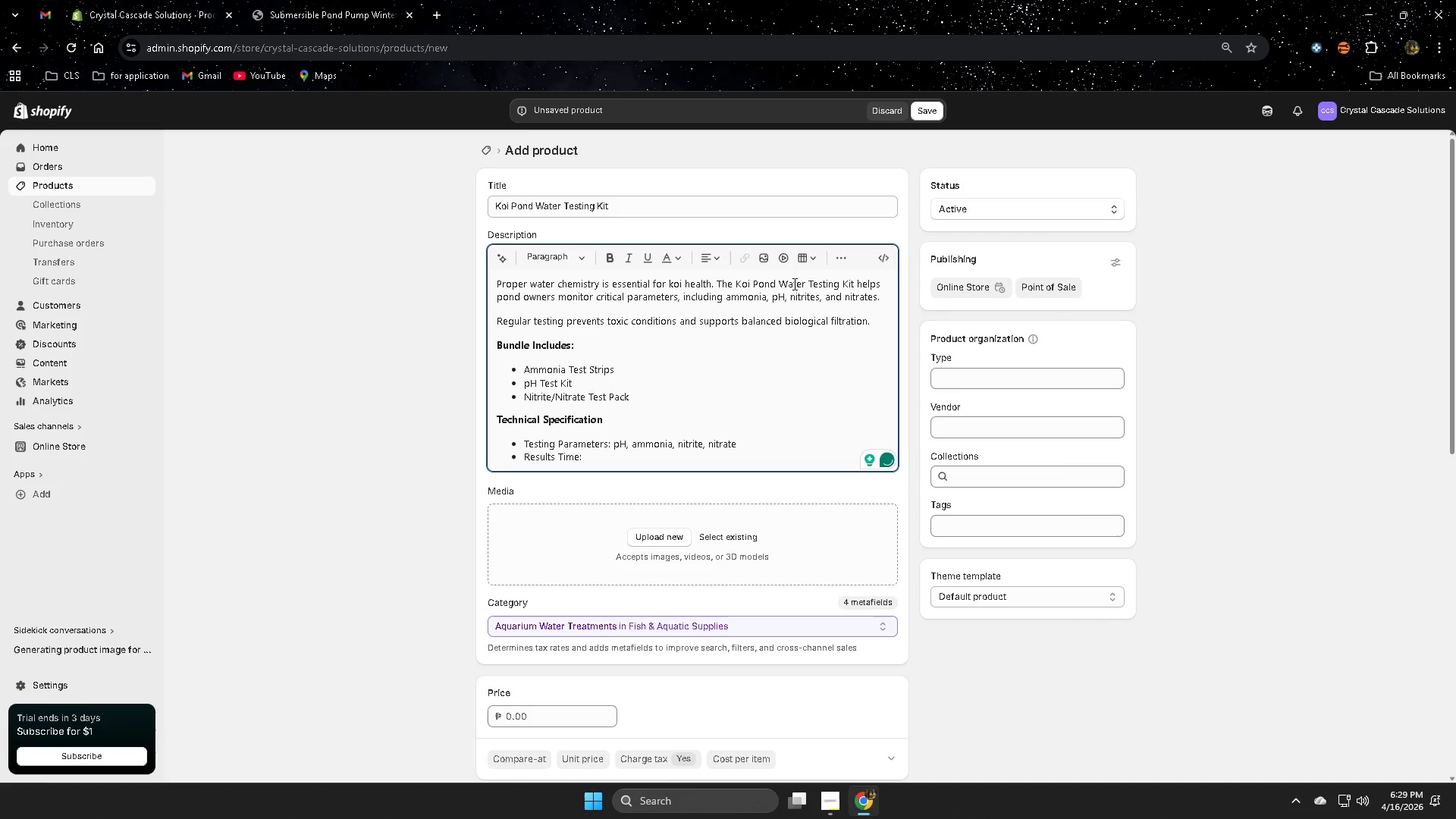 
type(Undr 60 seconds)
 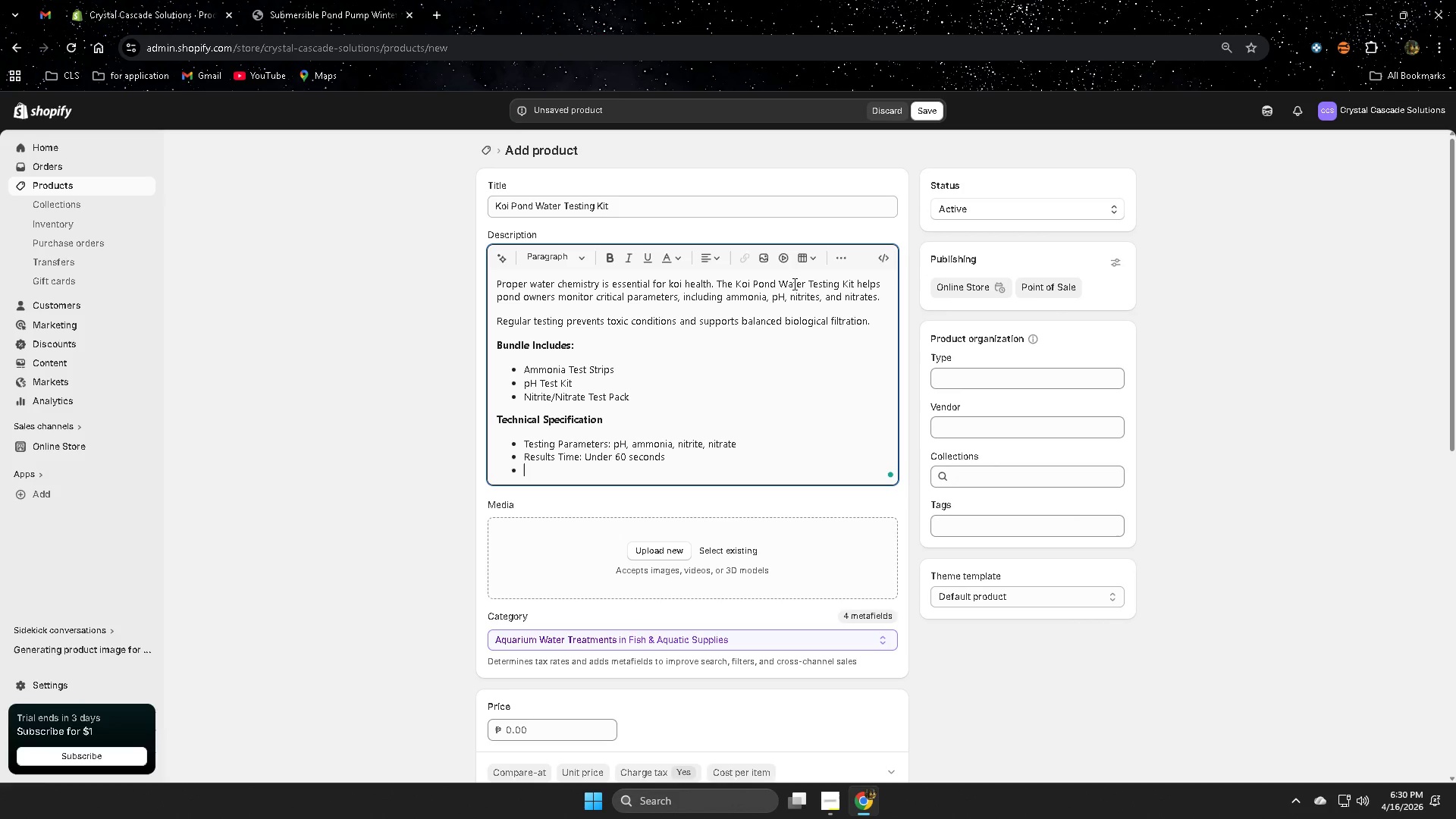 
key(Enter)
 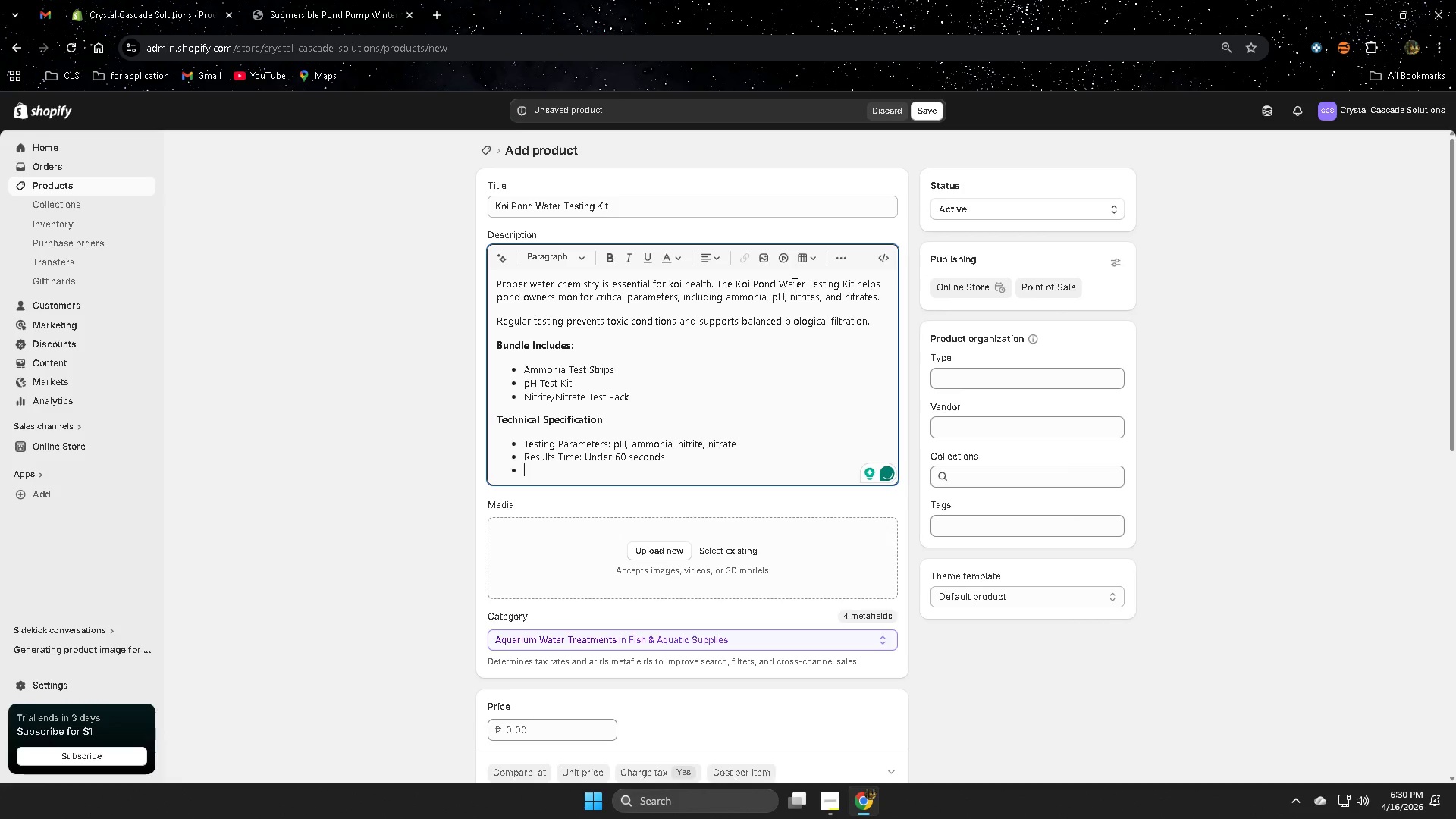 
type(Recommednde)
key(Backspace)
key(Backspace)
key(Backspace)
type(ed)
 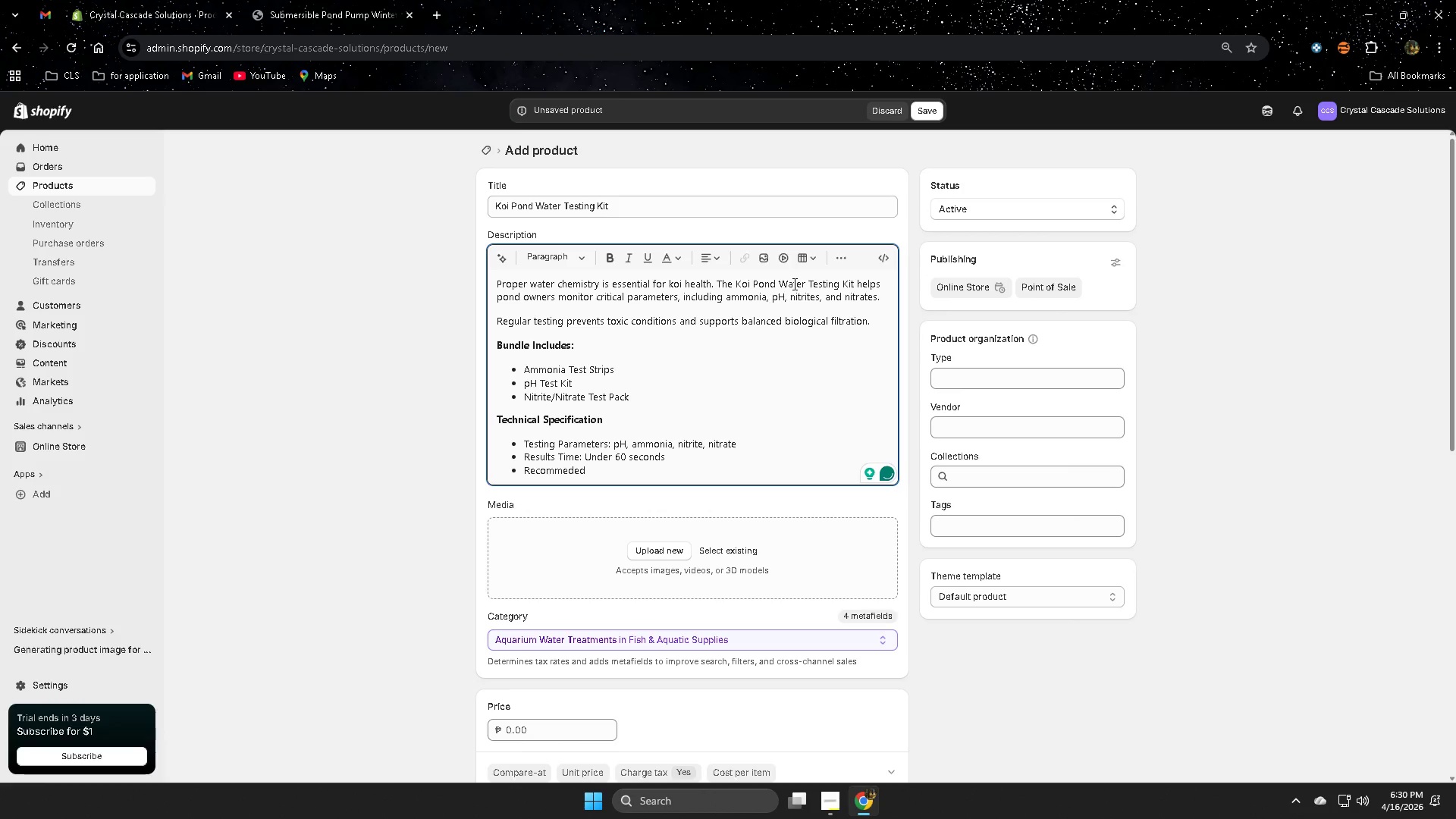 
wait(8.88)
 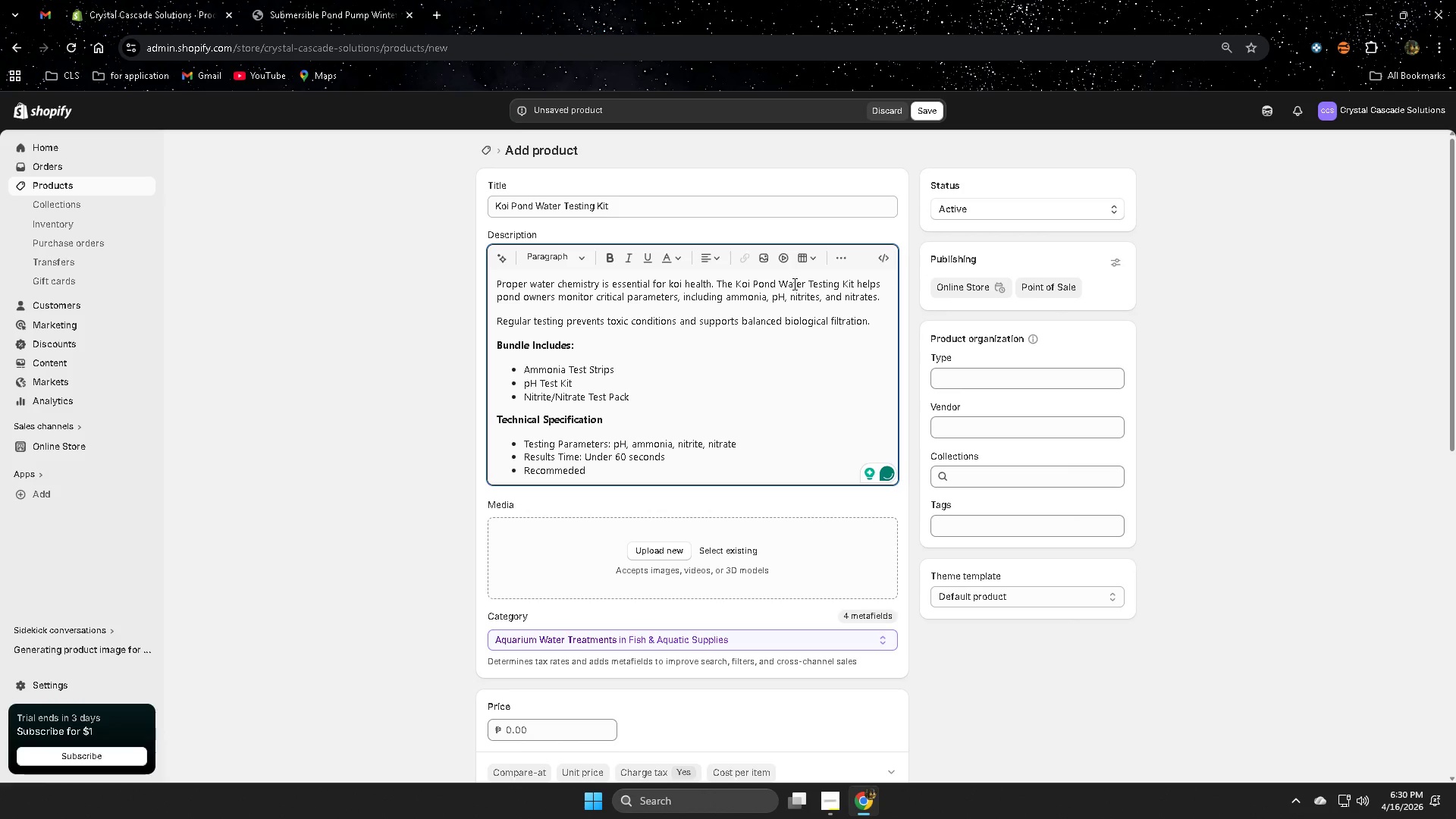 
key(ArrowLeft)
 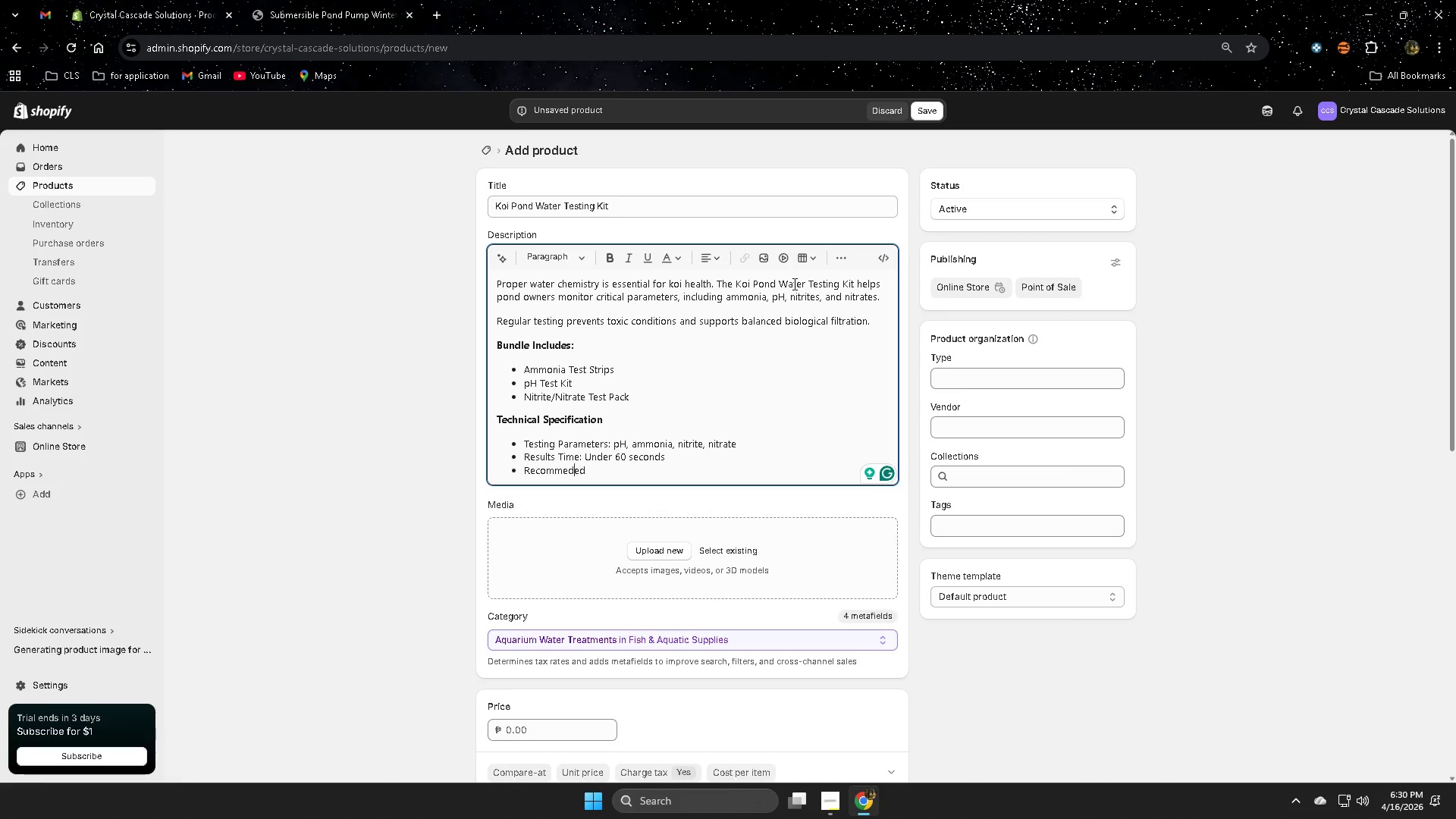 
key(ArrowLeft)
 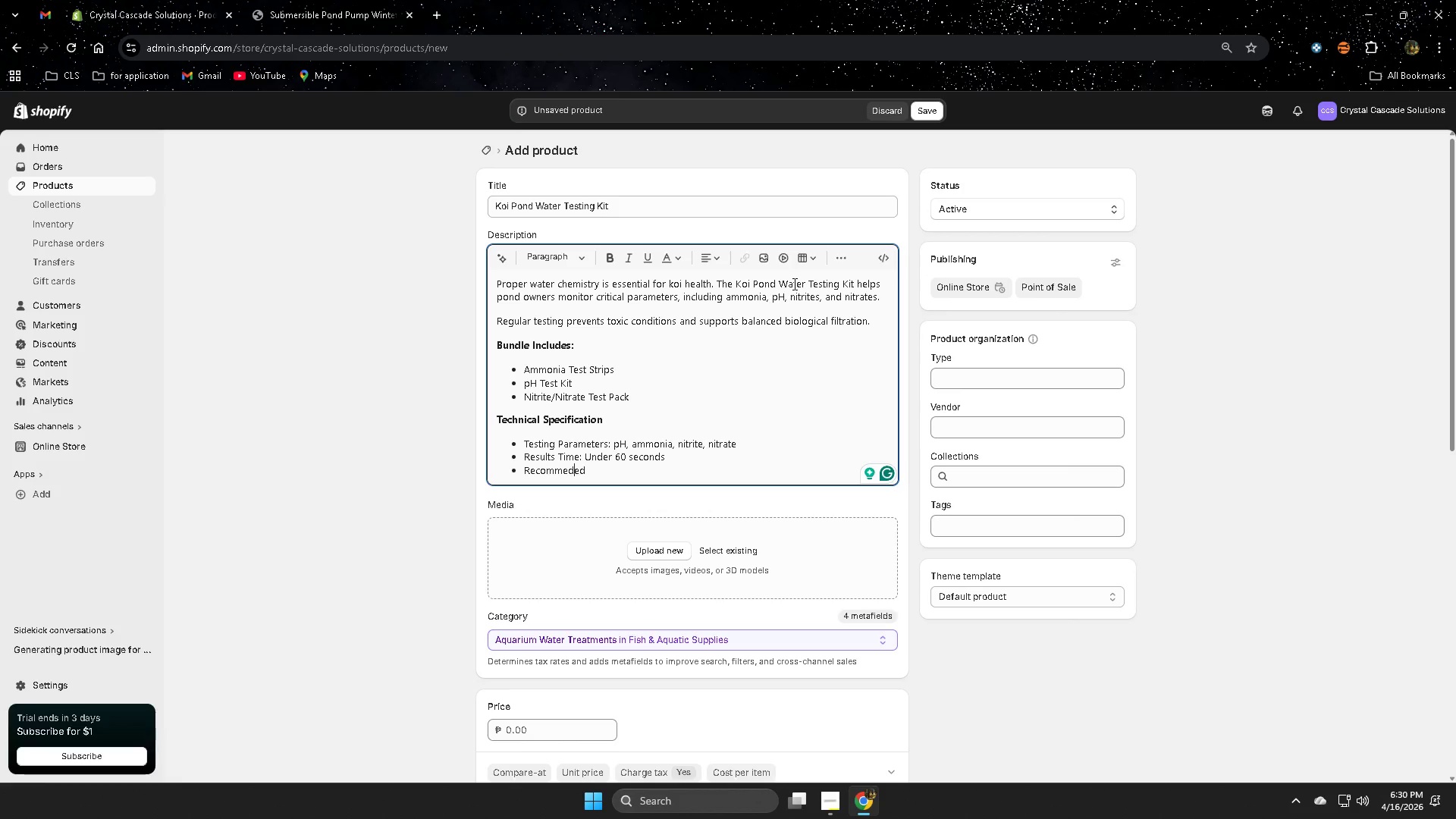 
key(ArrowLeft)
 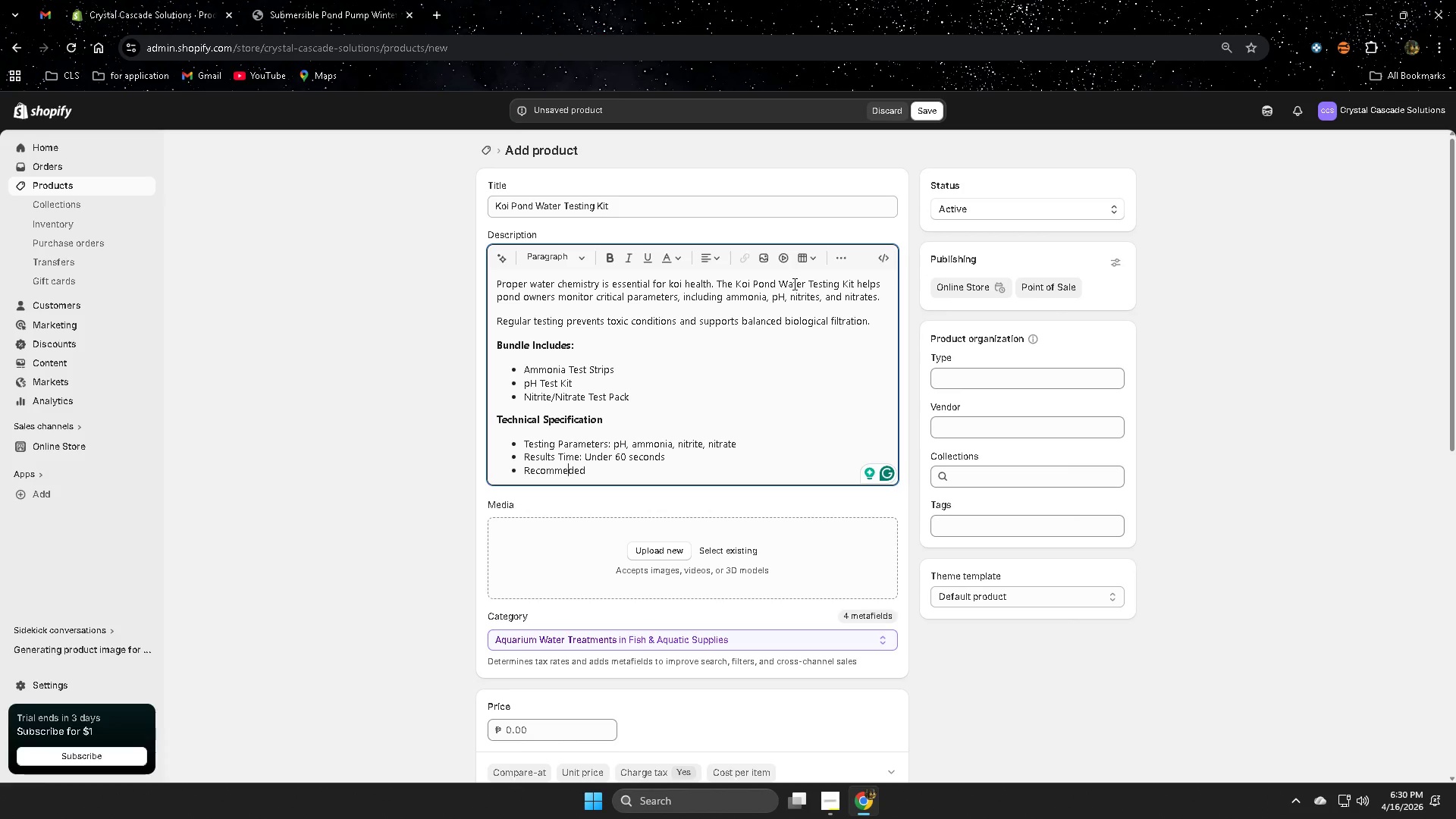 
key(N)
 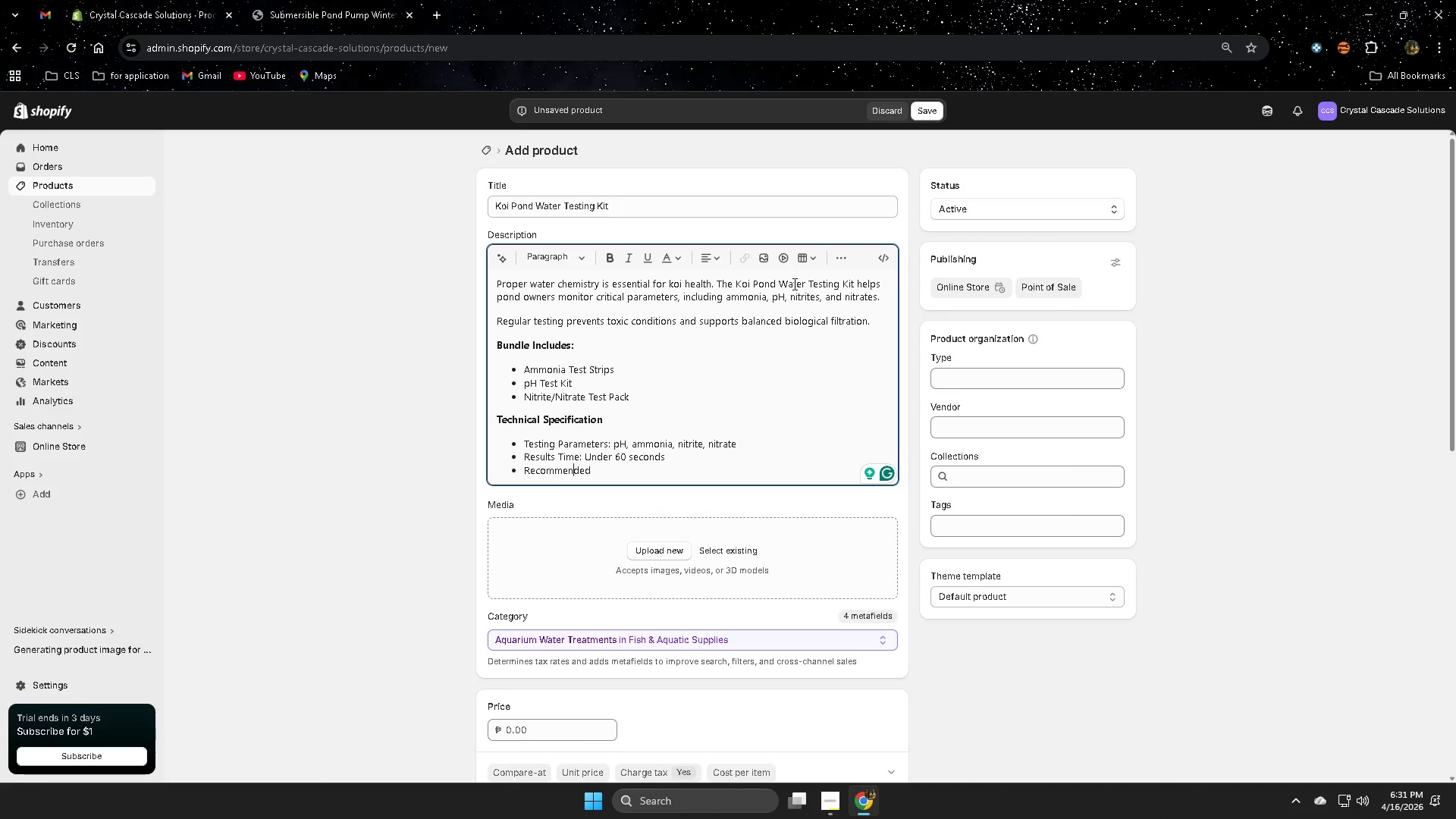 
wait(39.2)
 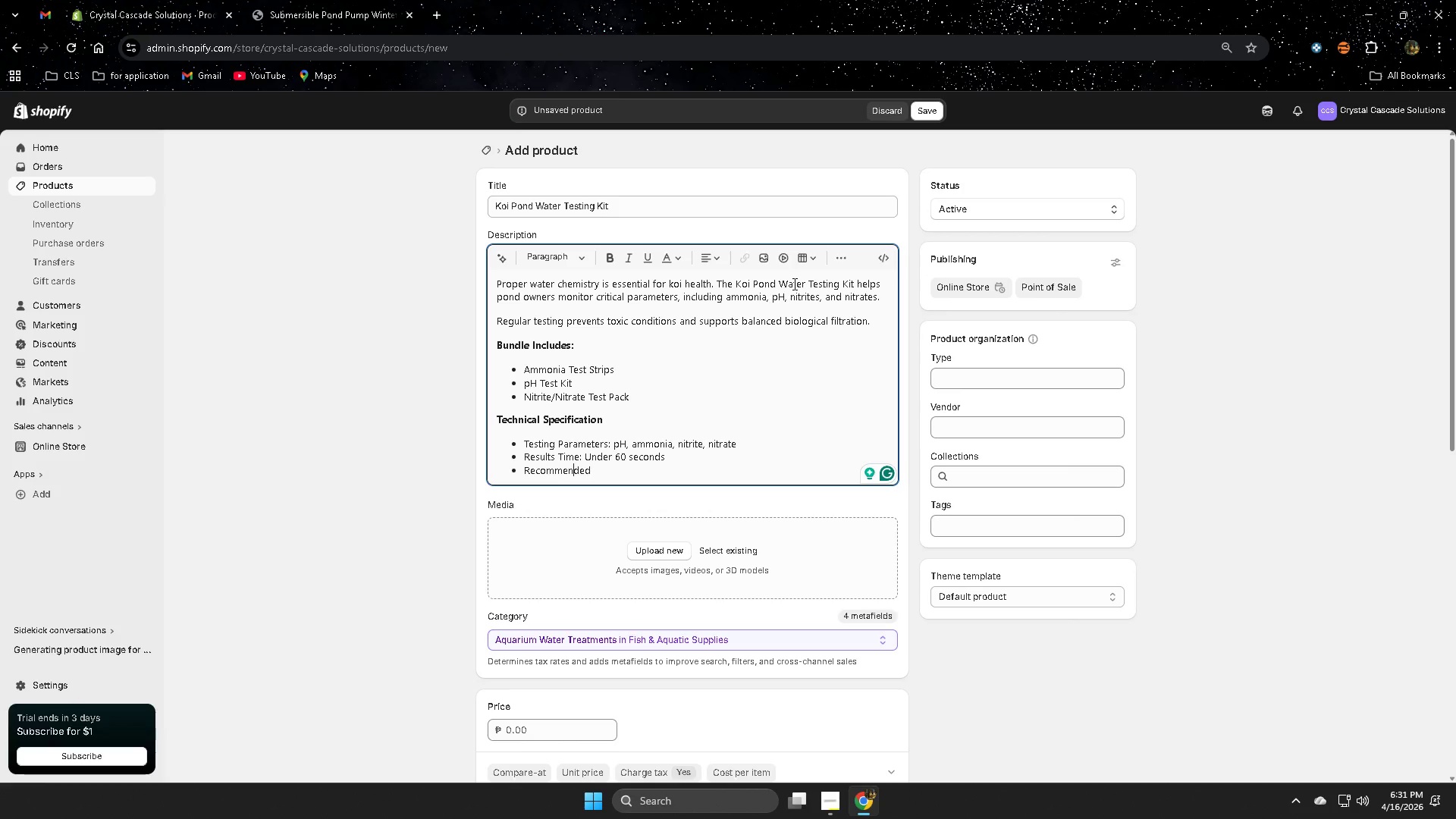 
key(ArrowRight)
 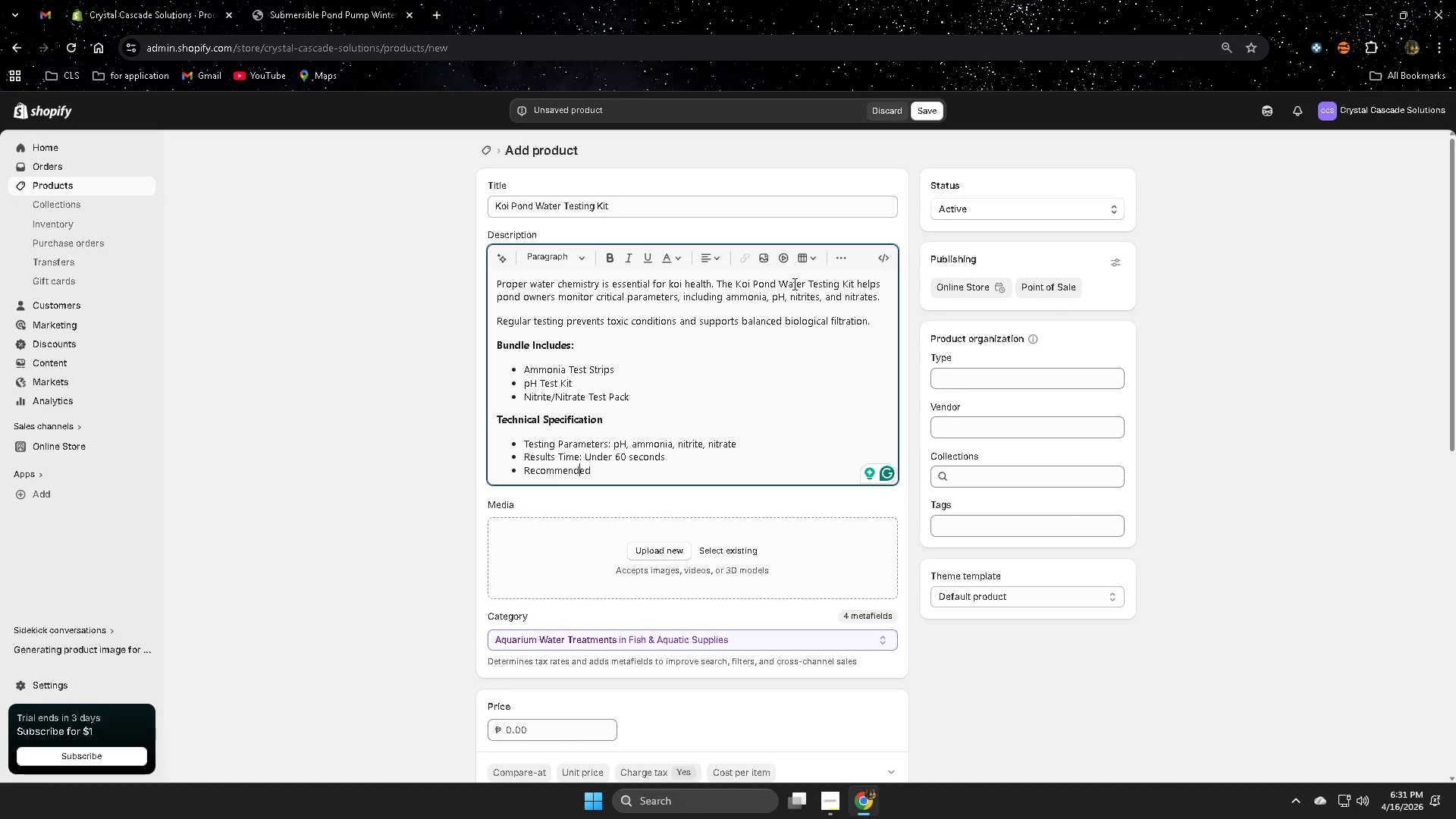 
key(ArrowRight)
 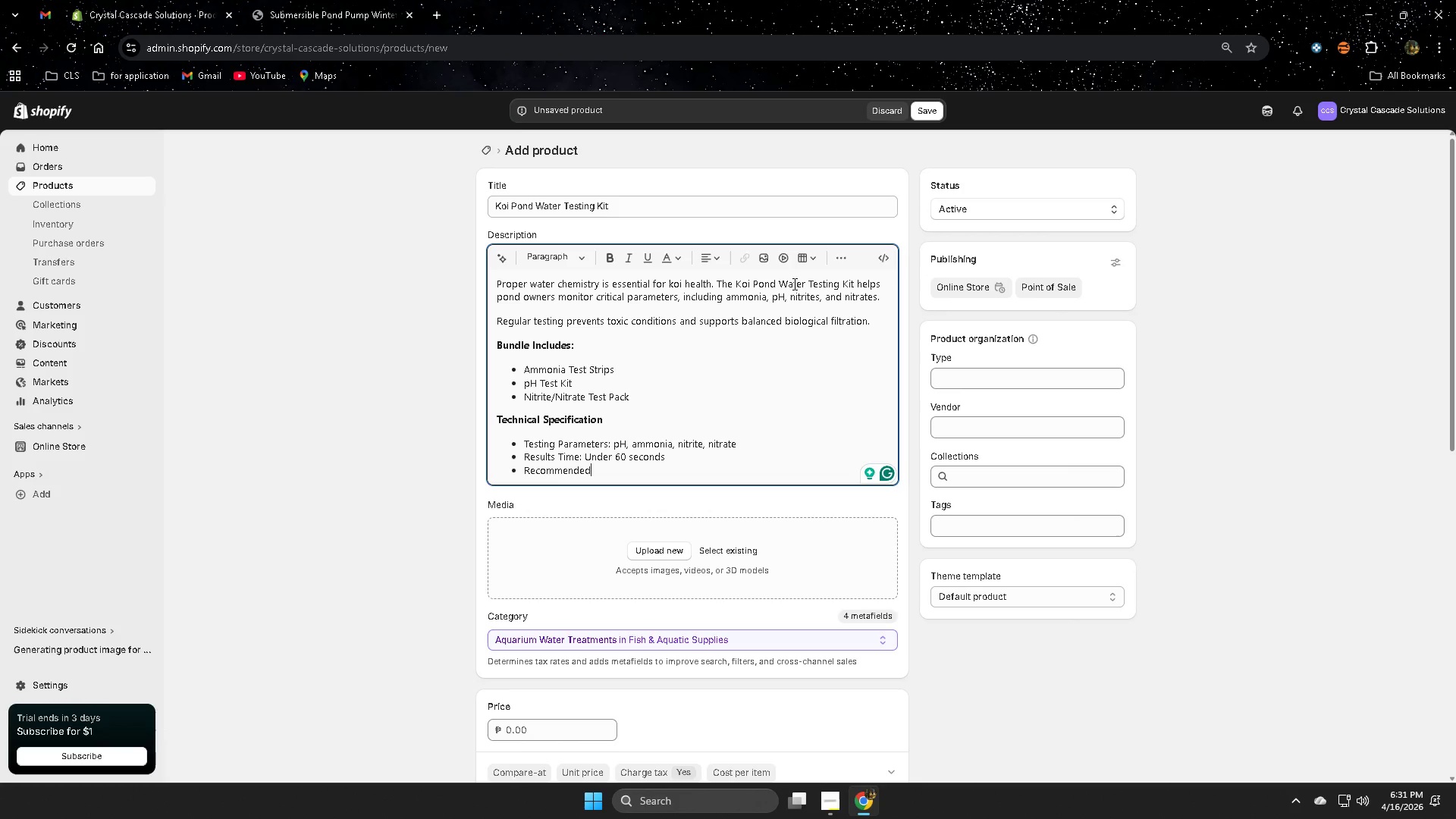 
key(ArrowRight)
 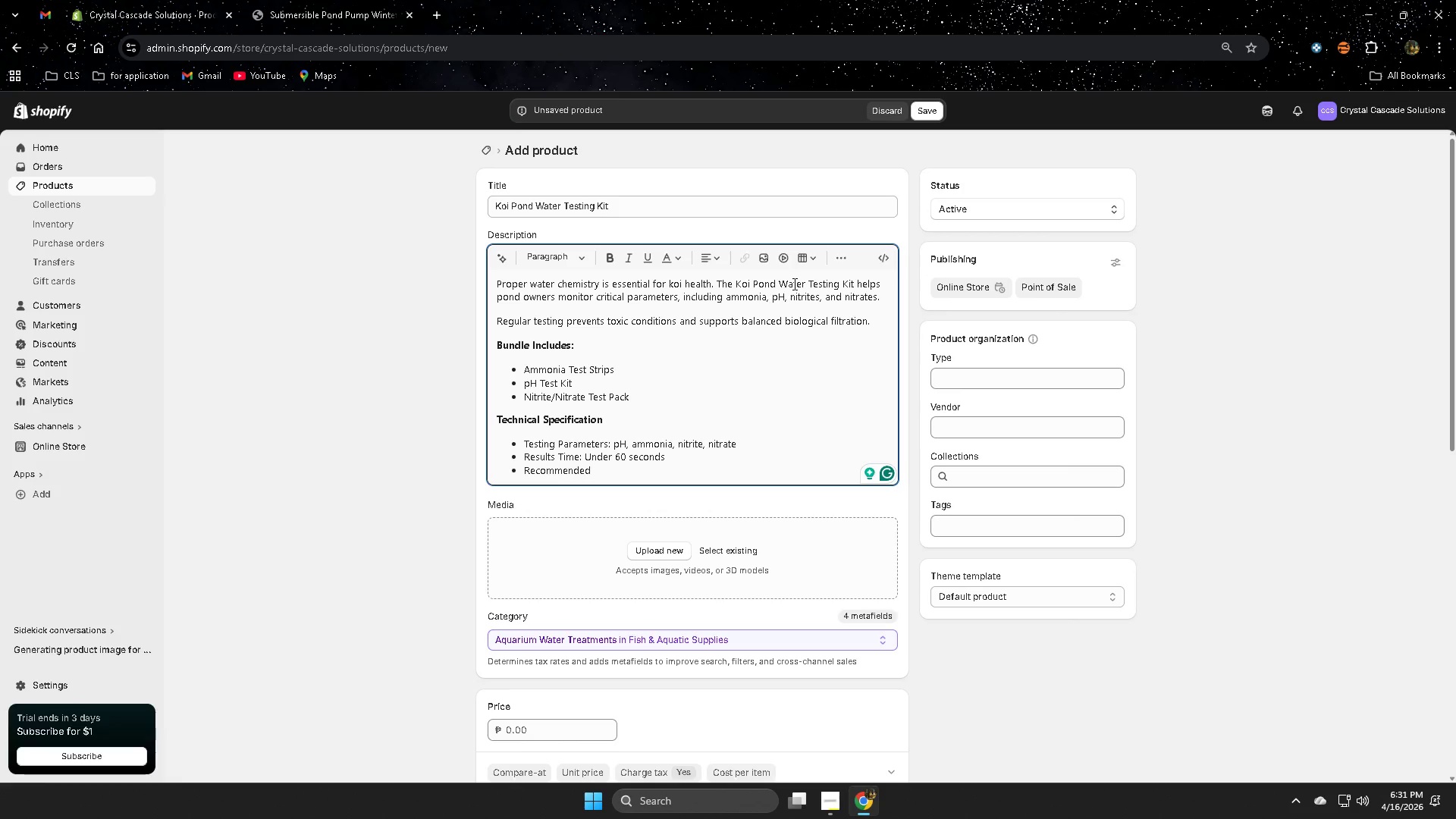 
type( Frequency: Weekly)
 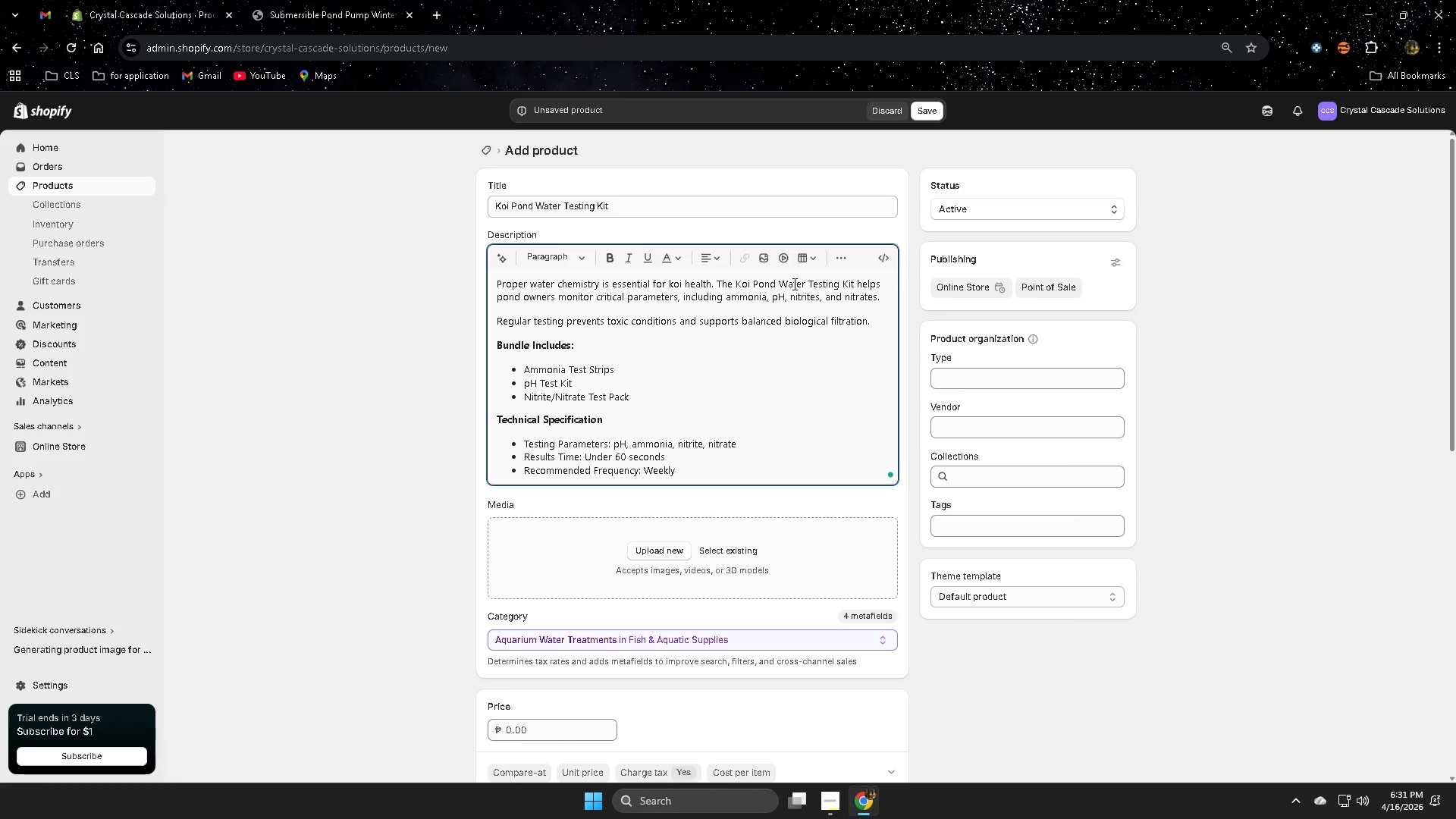 
wait(13.67)
 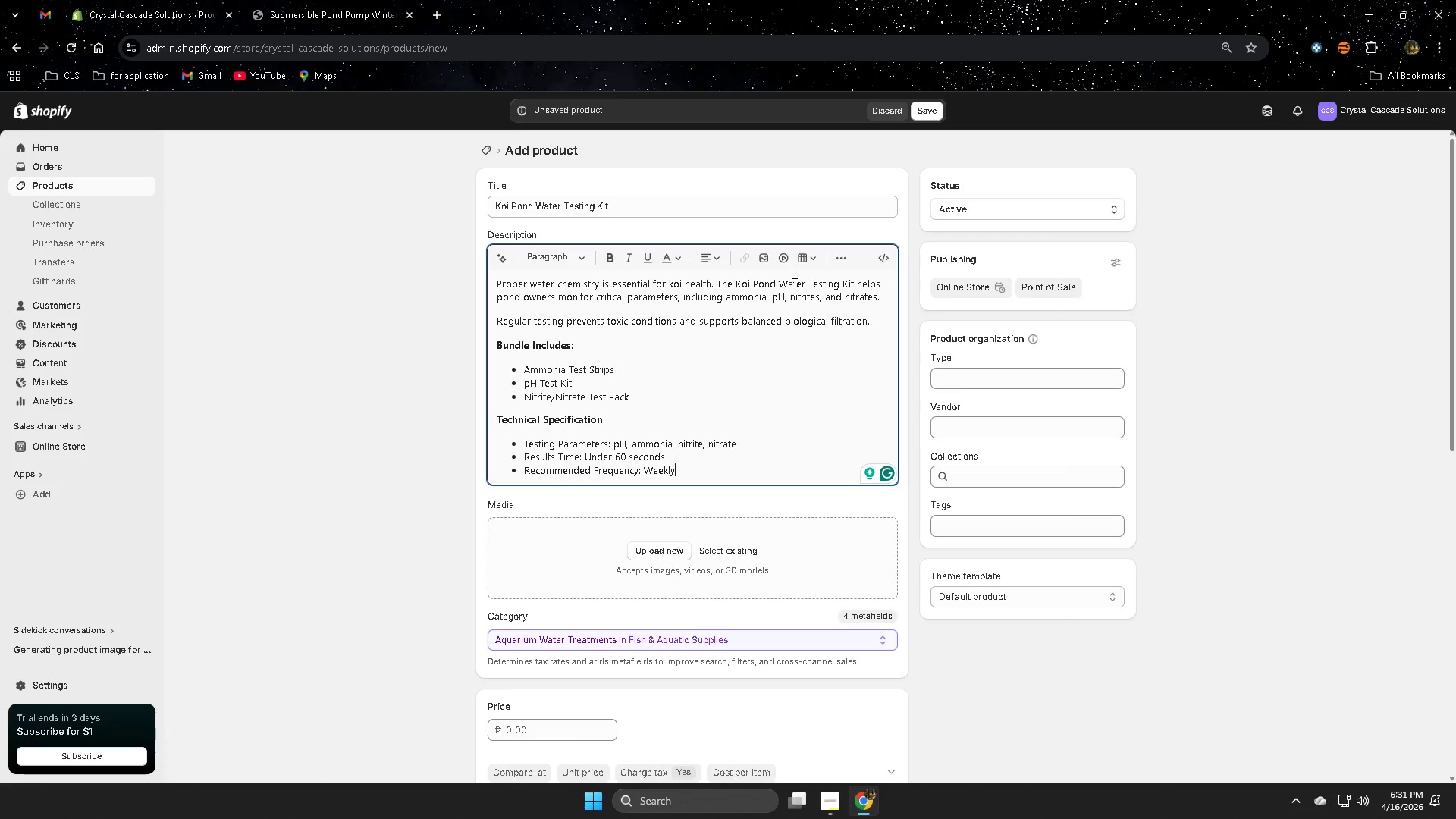 
left_click([1263, 111])
 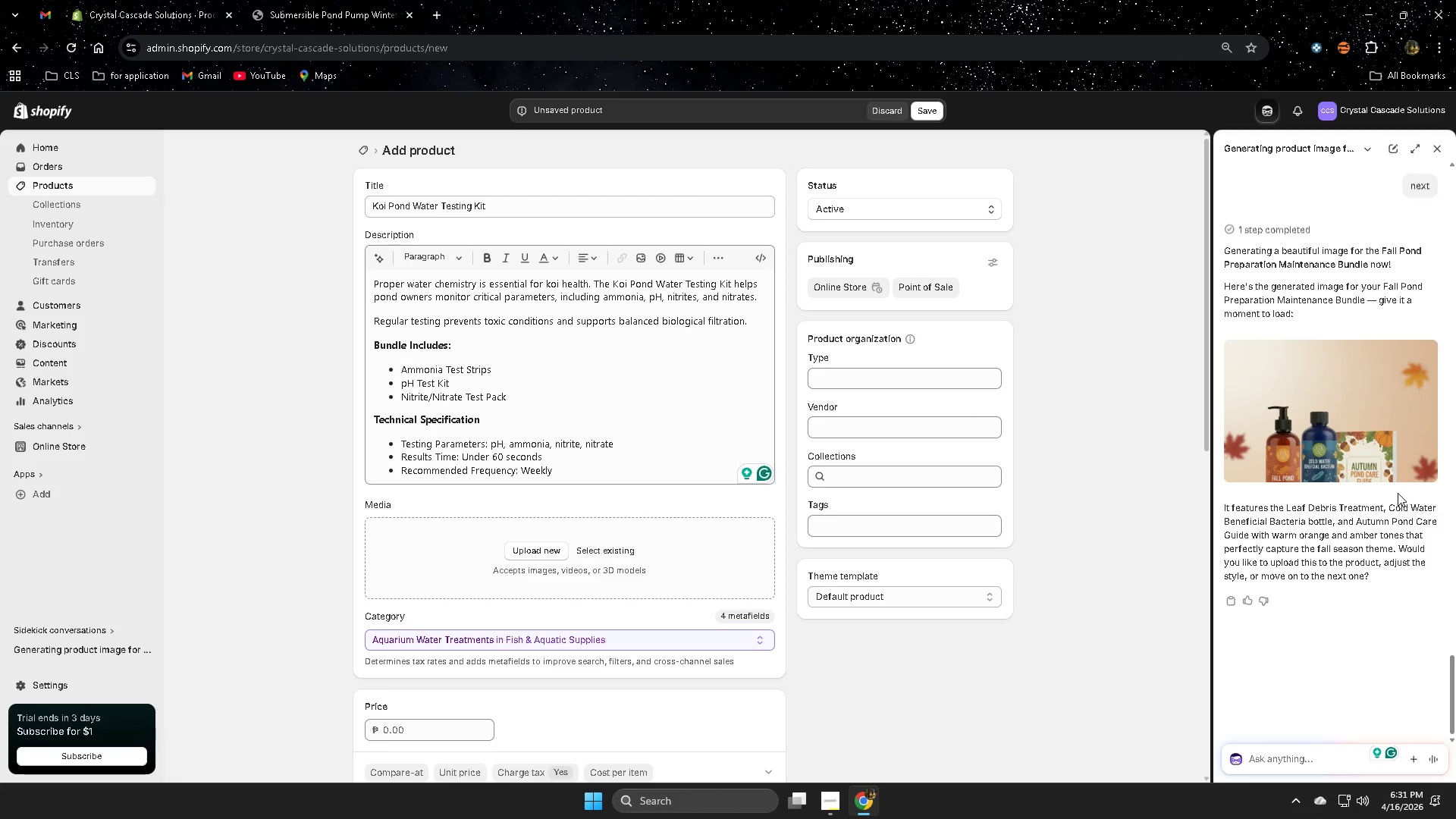 
type(next)
 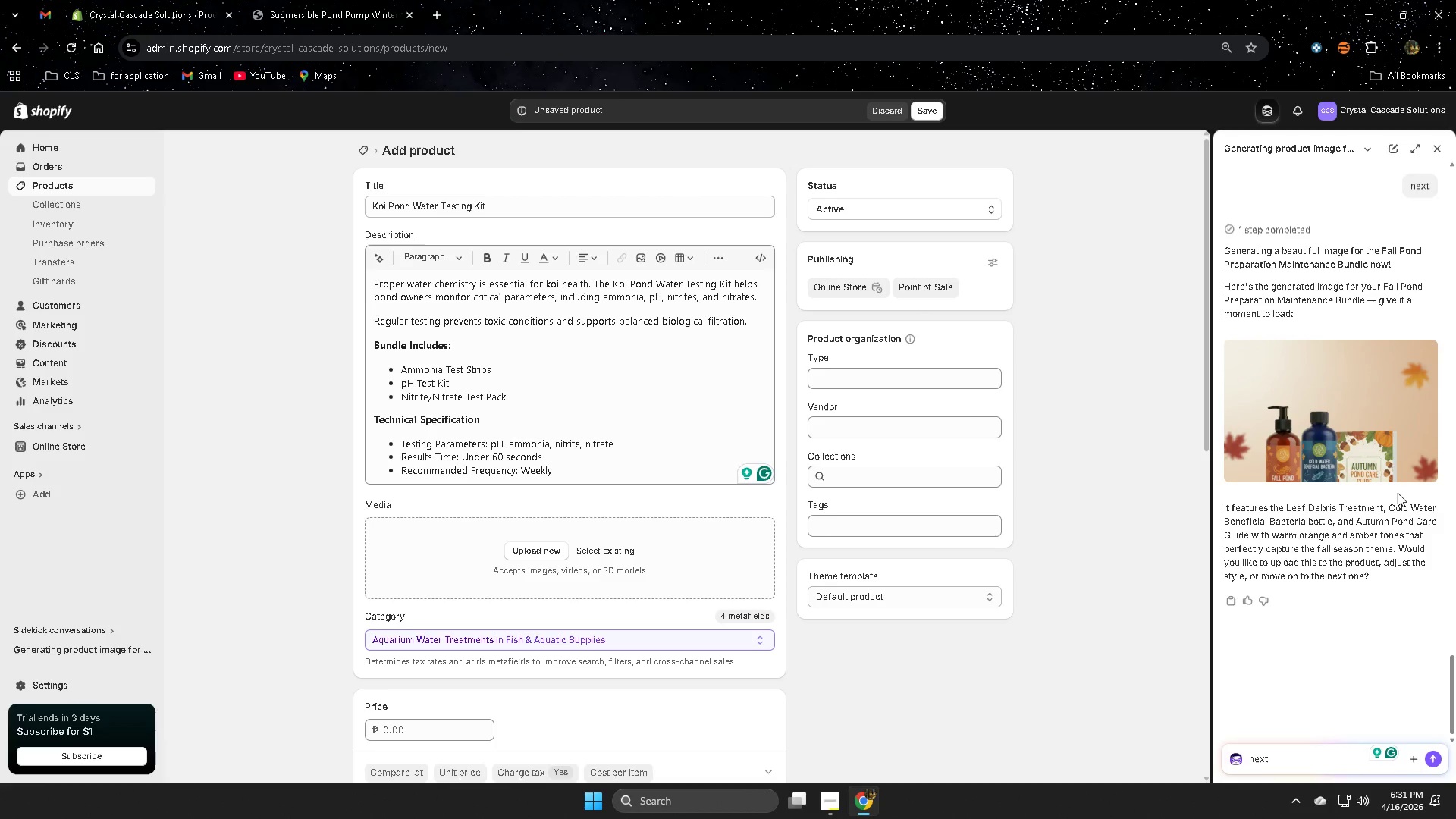 
key(Enter)
 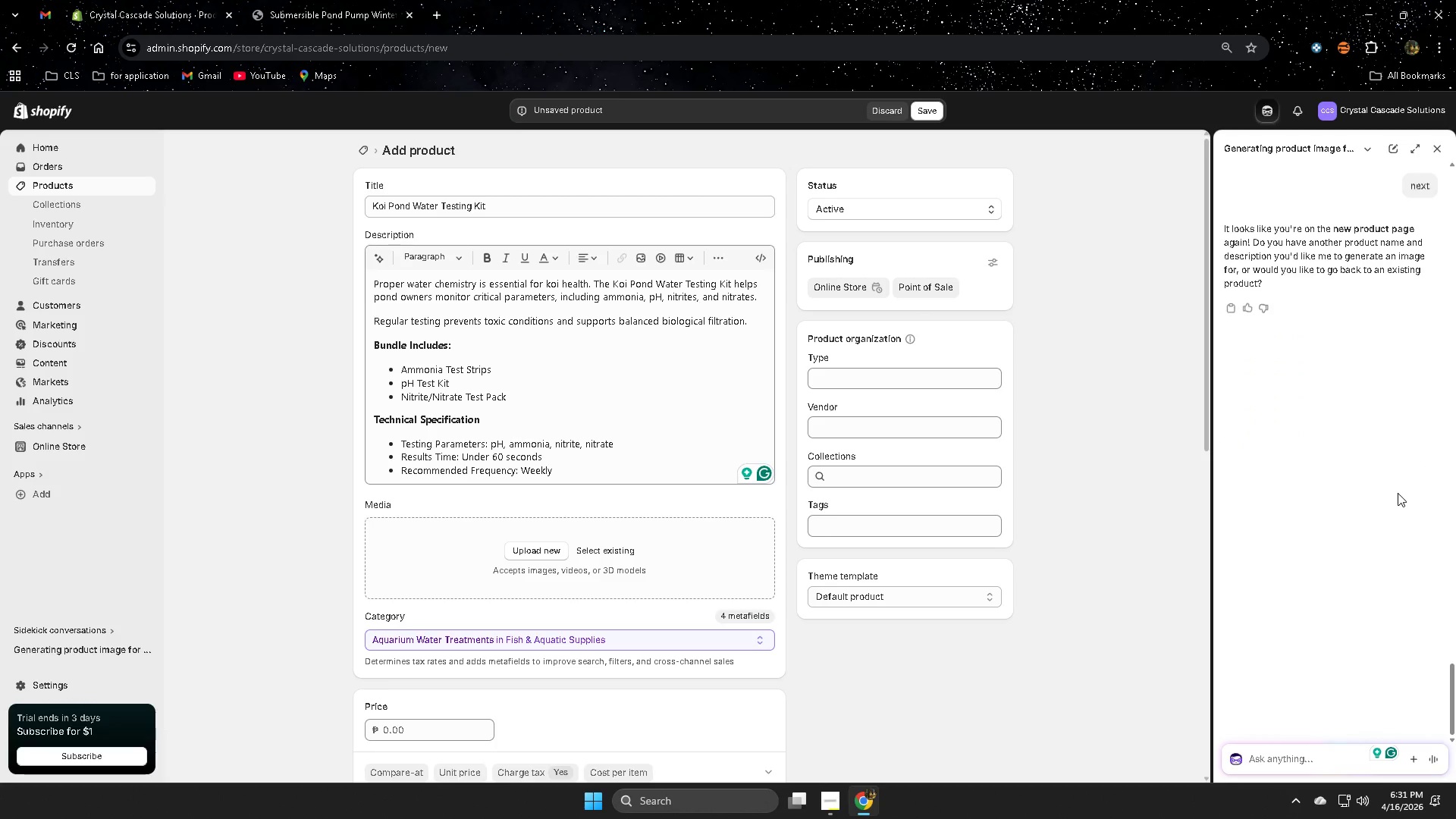 
wait(8.75)
 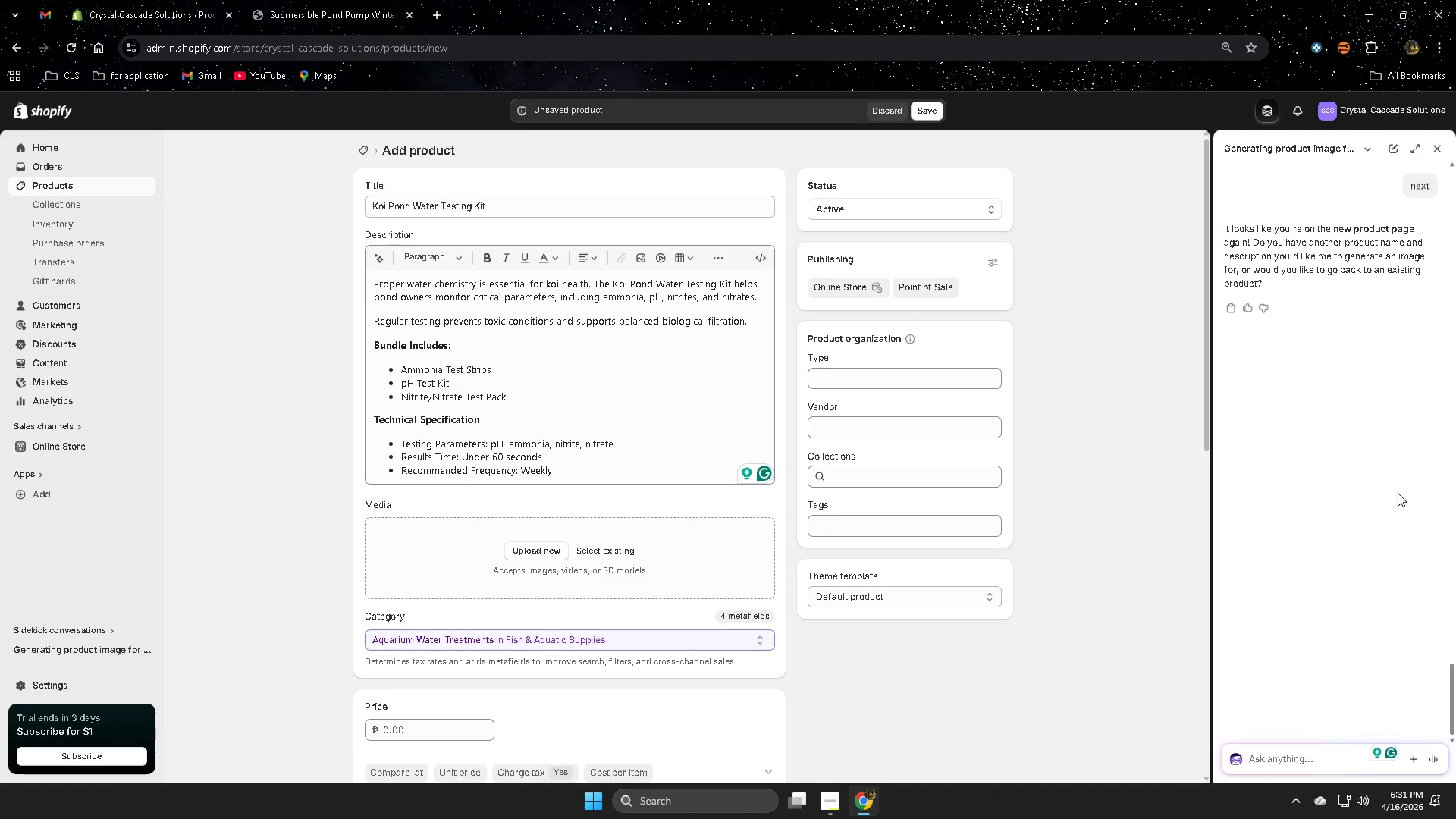 
double_click([425, 204])
 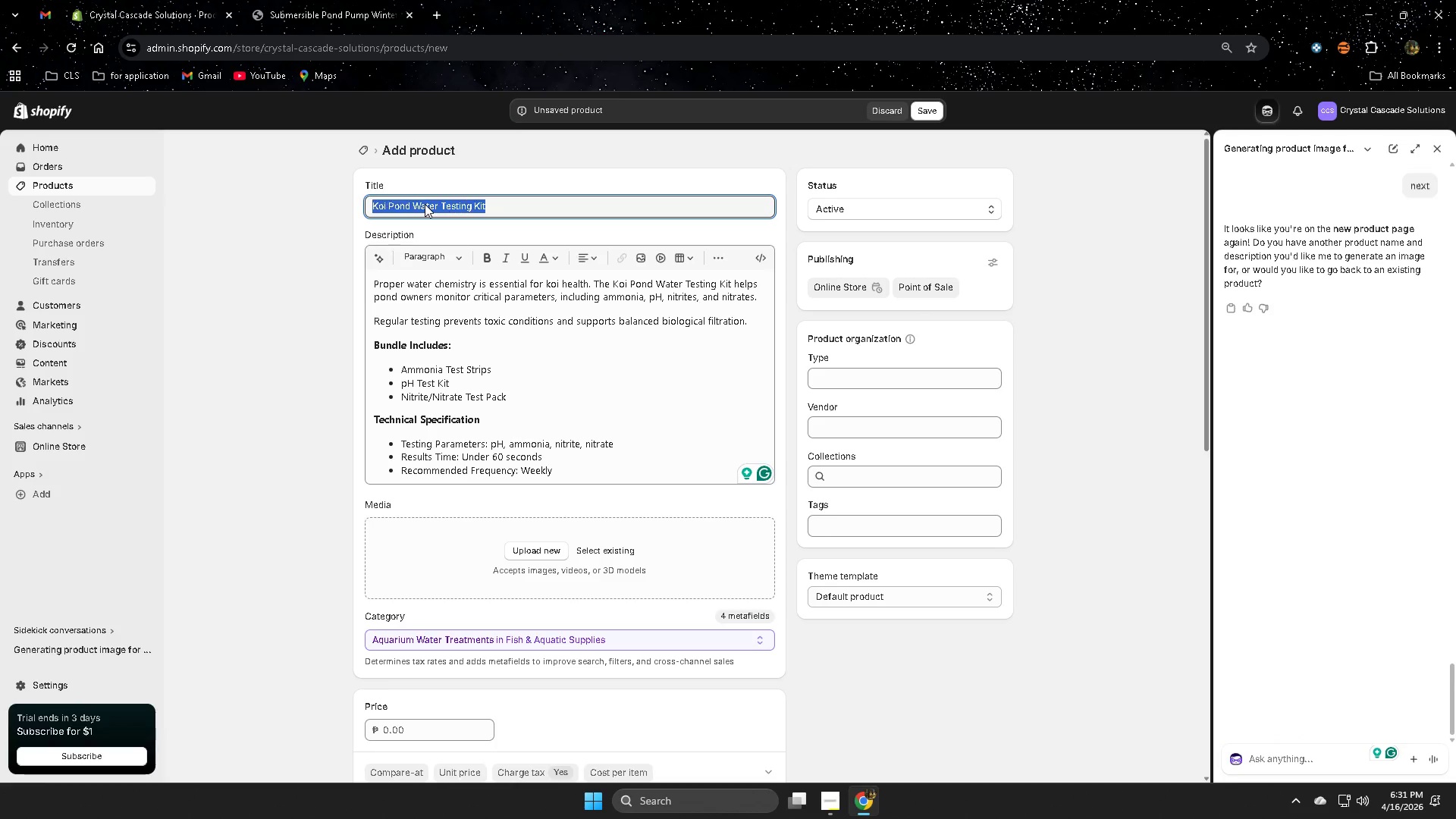 
triple_click([425, 204])
 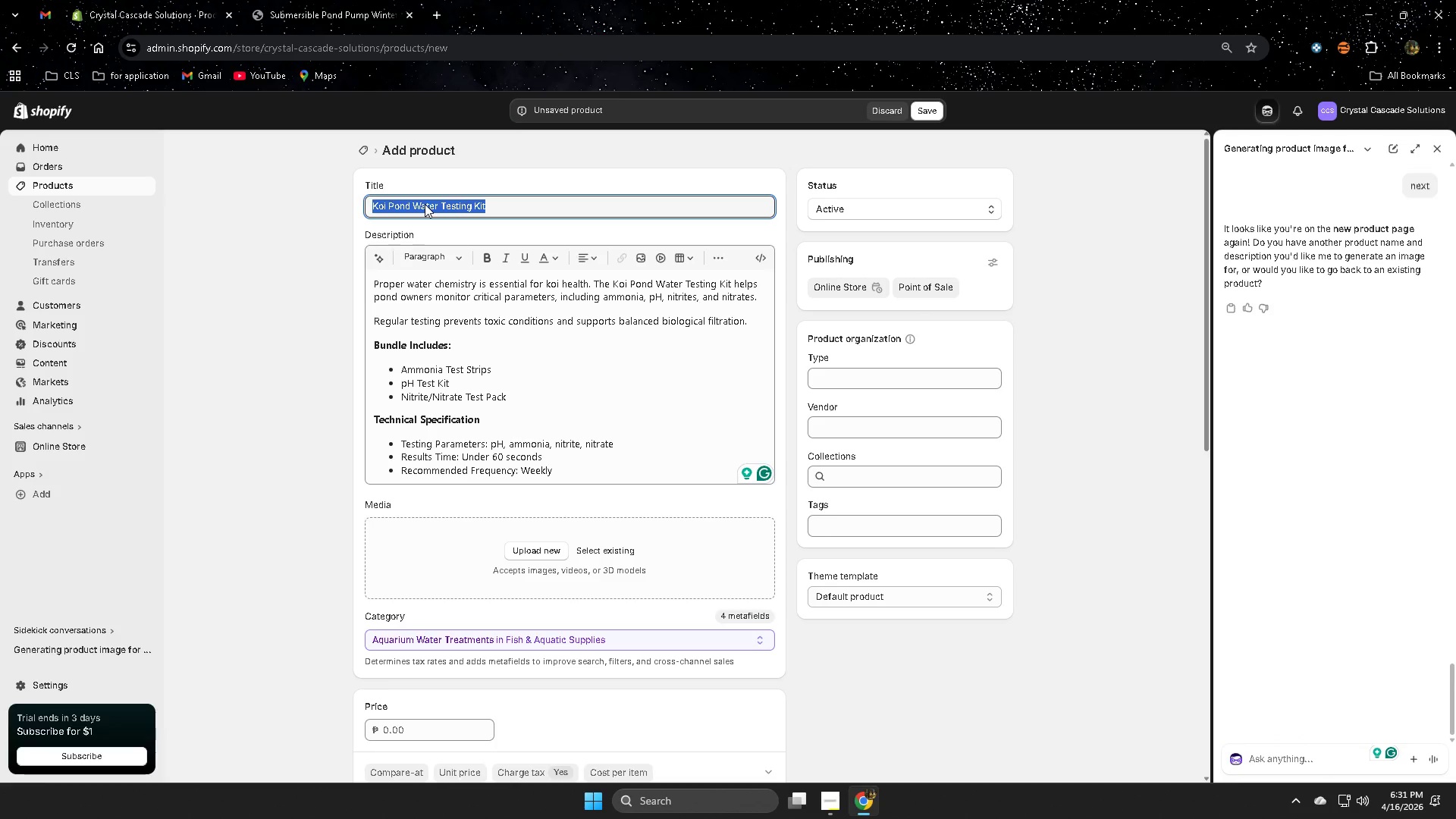 
key(Control+C)
 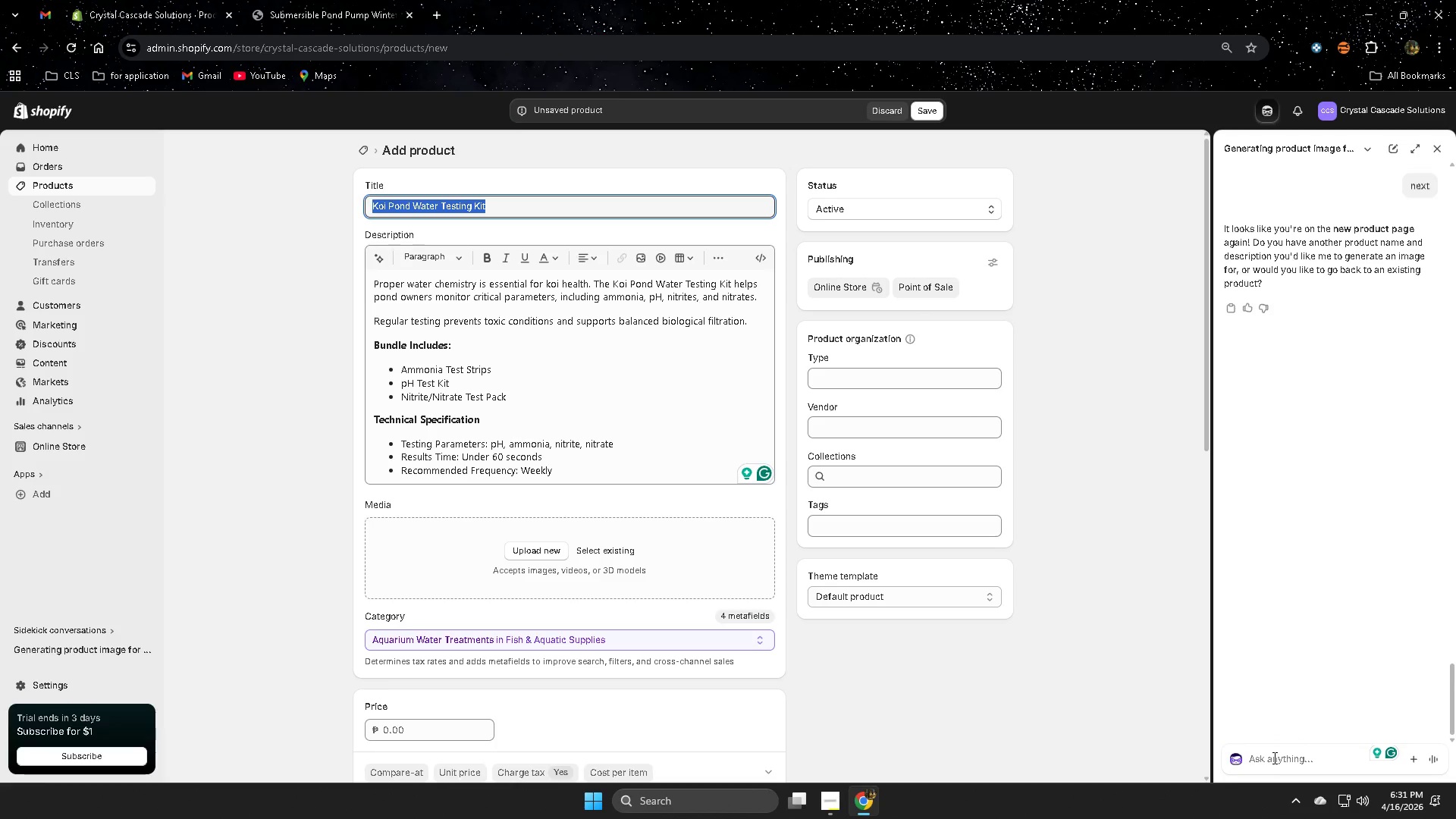 
left_click([1273, 761])
 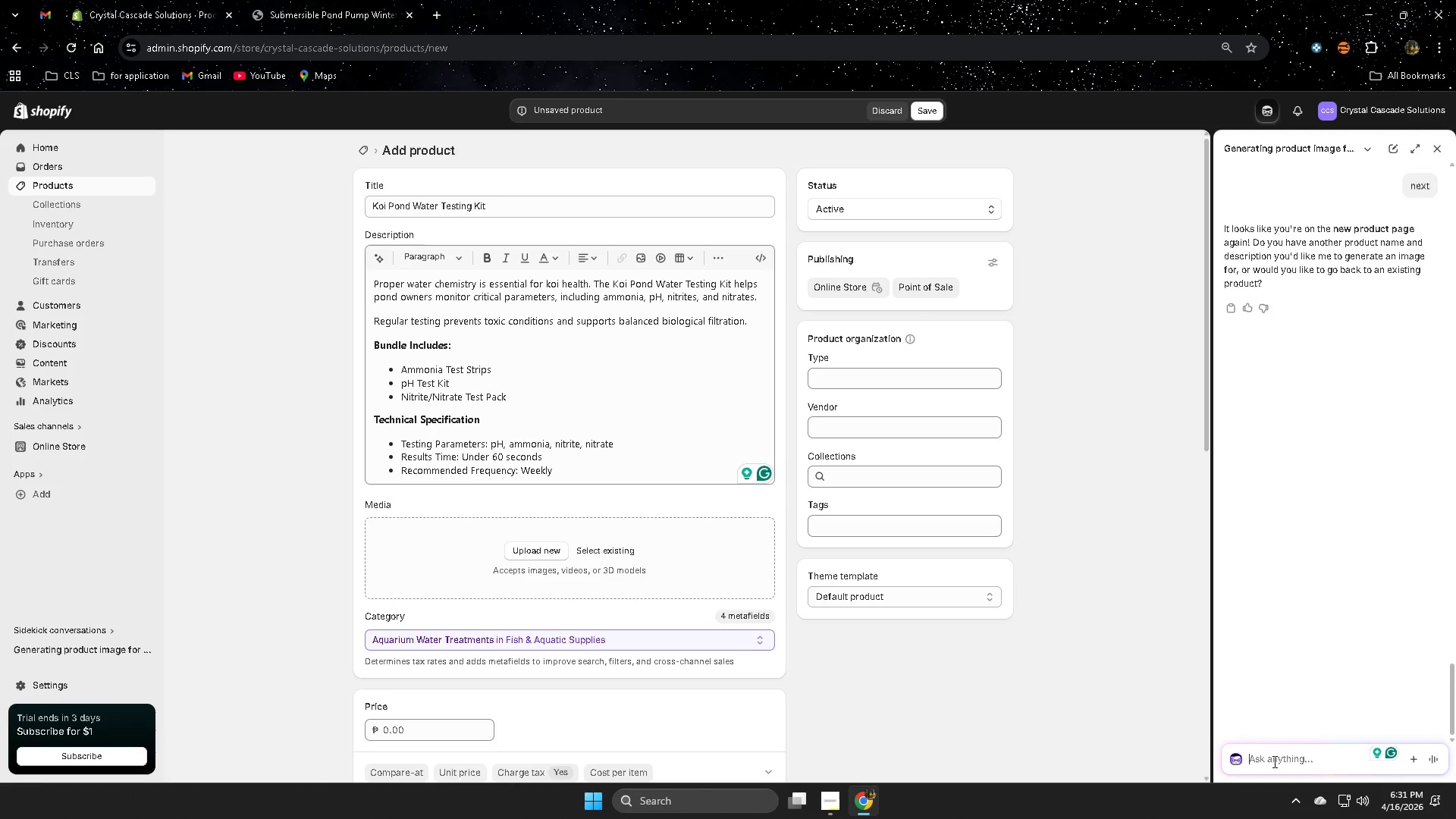 
key(Control+V)
 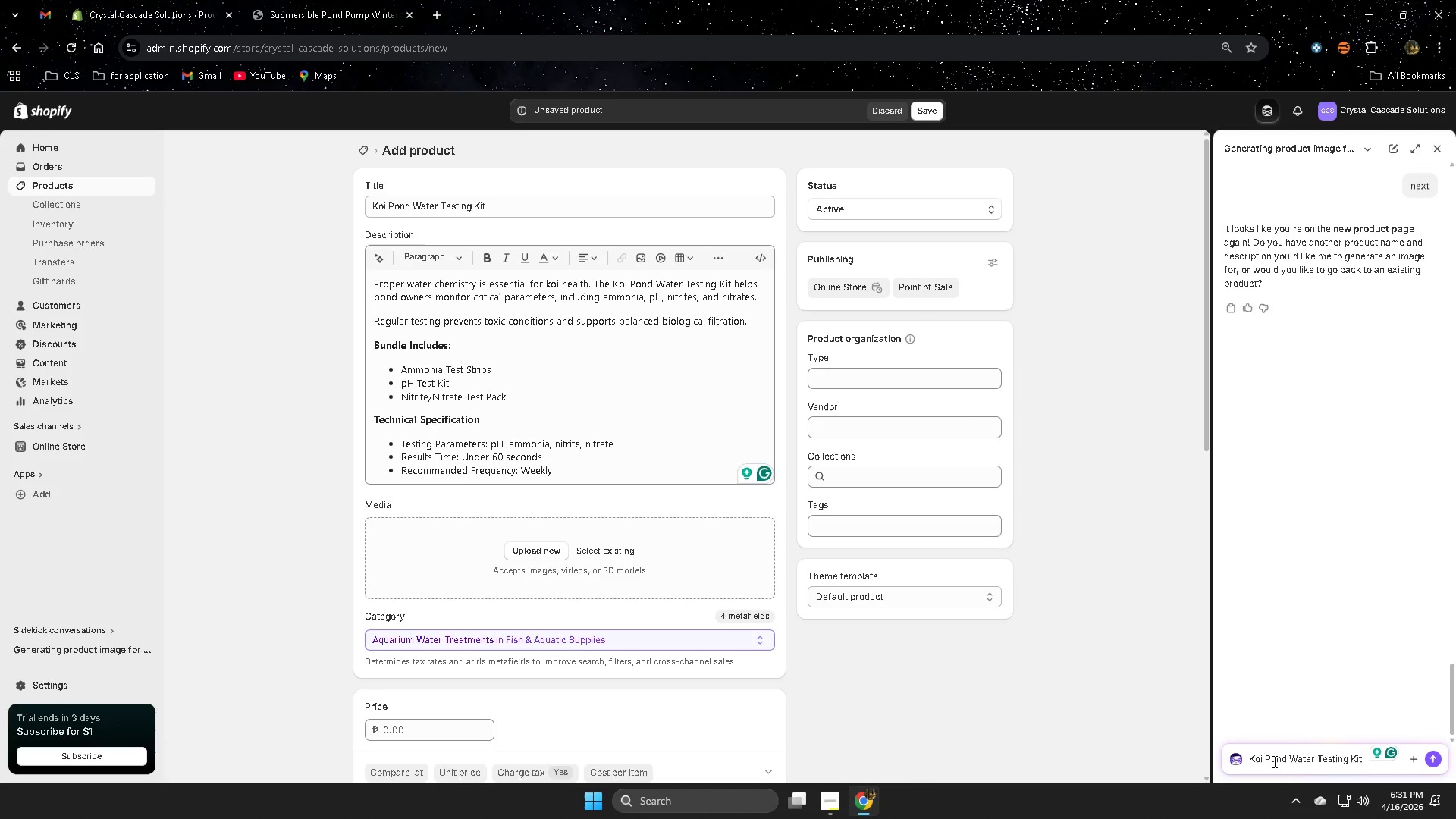 
key(NumpadEnter)
 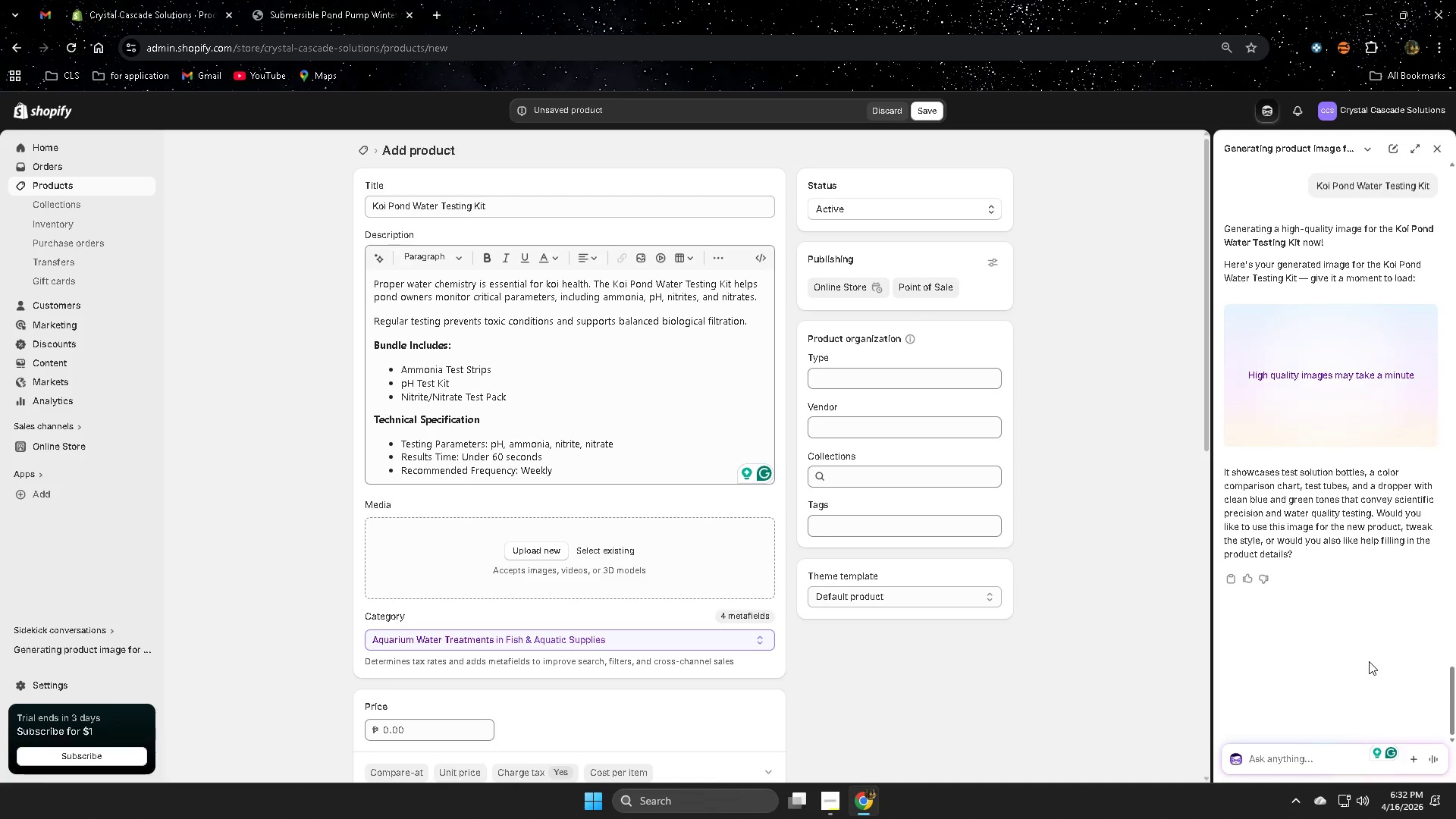 
wait(27.05)
 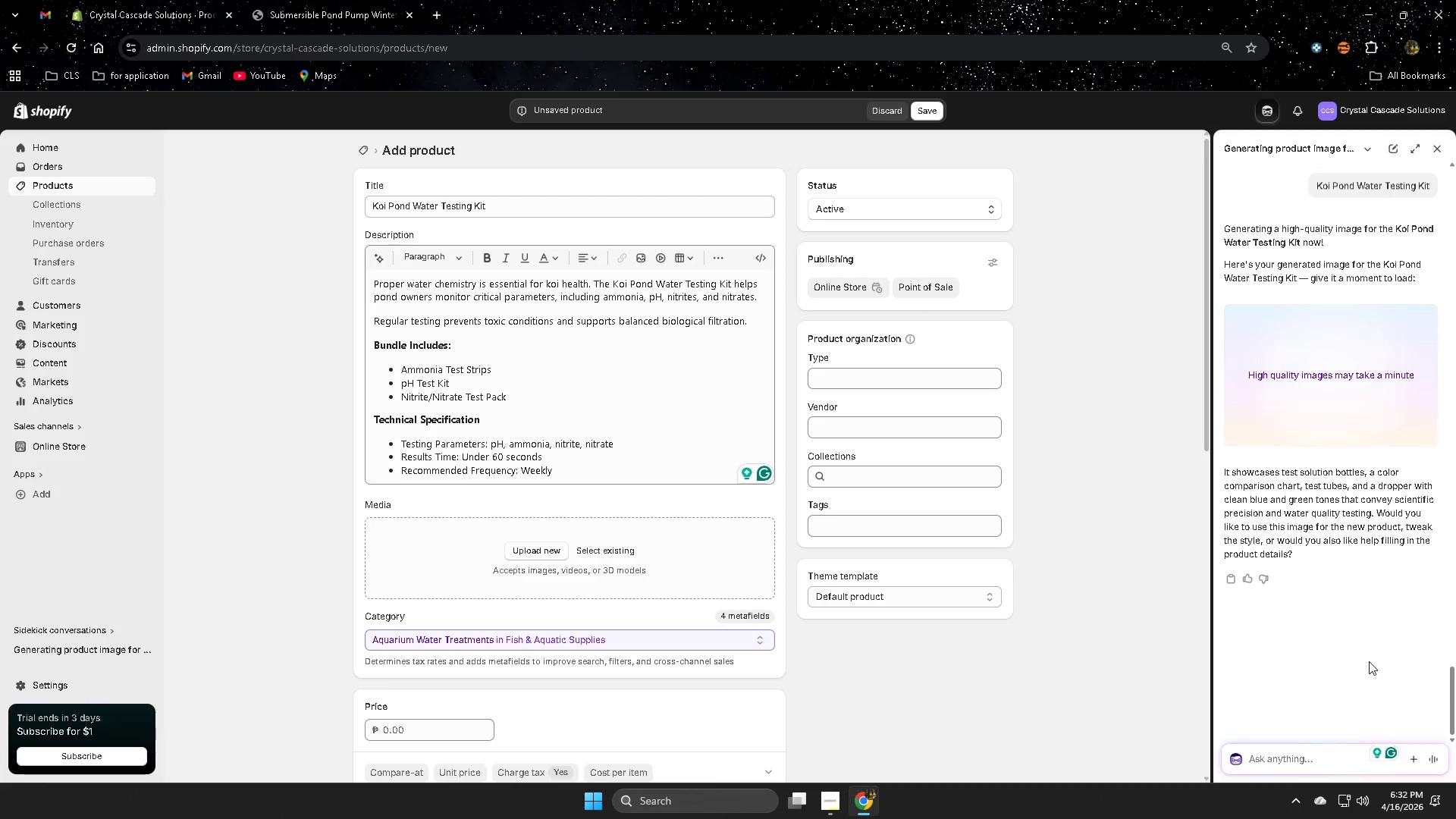 
left_click([1423, 316])
 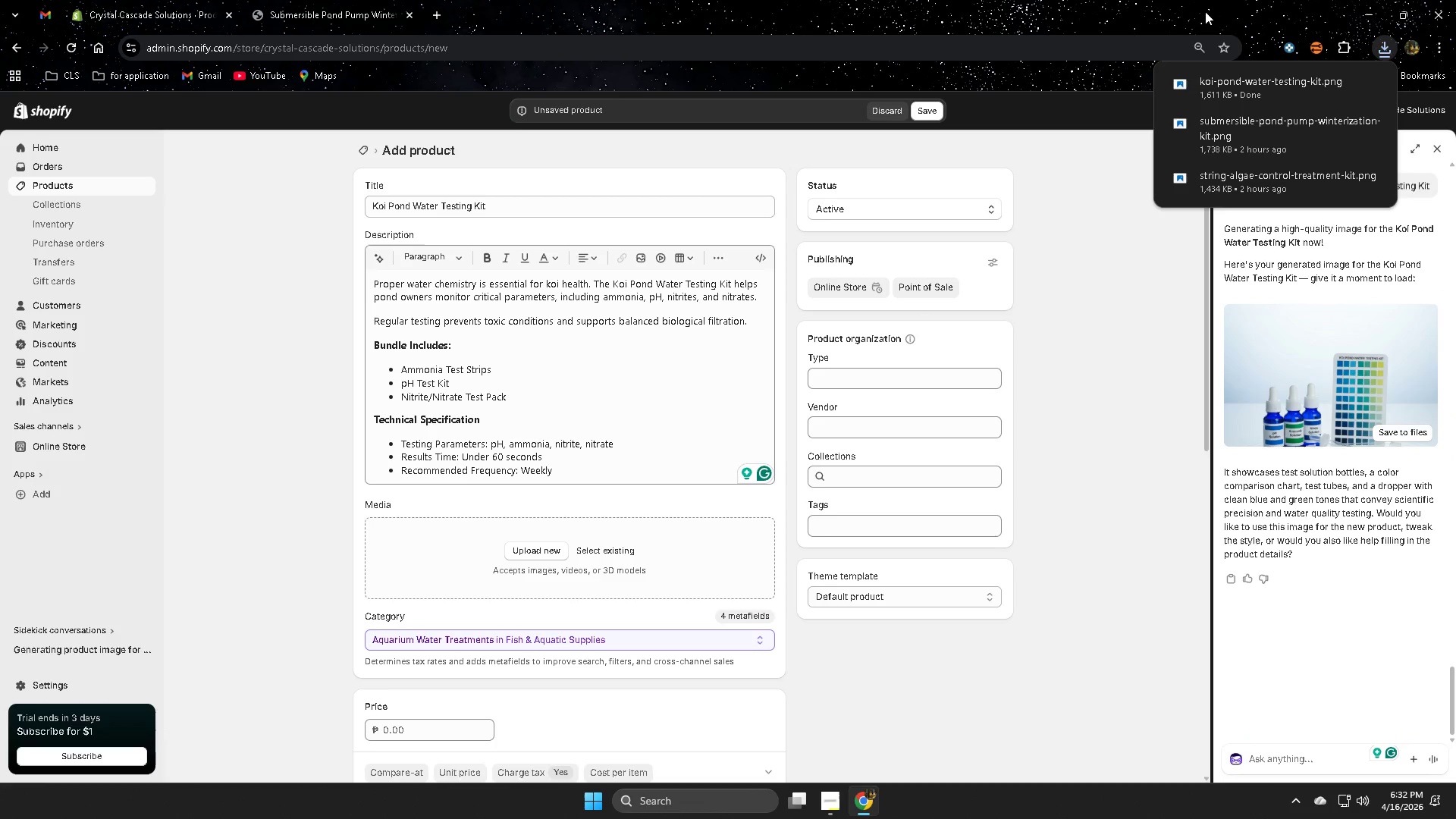 
left_click_drag(start_coordinate=[1257, 85], to_coordinate=[554, 554])
 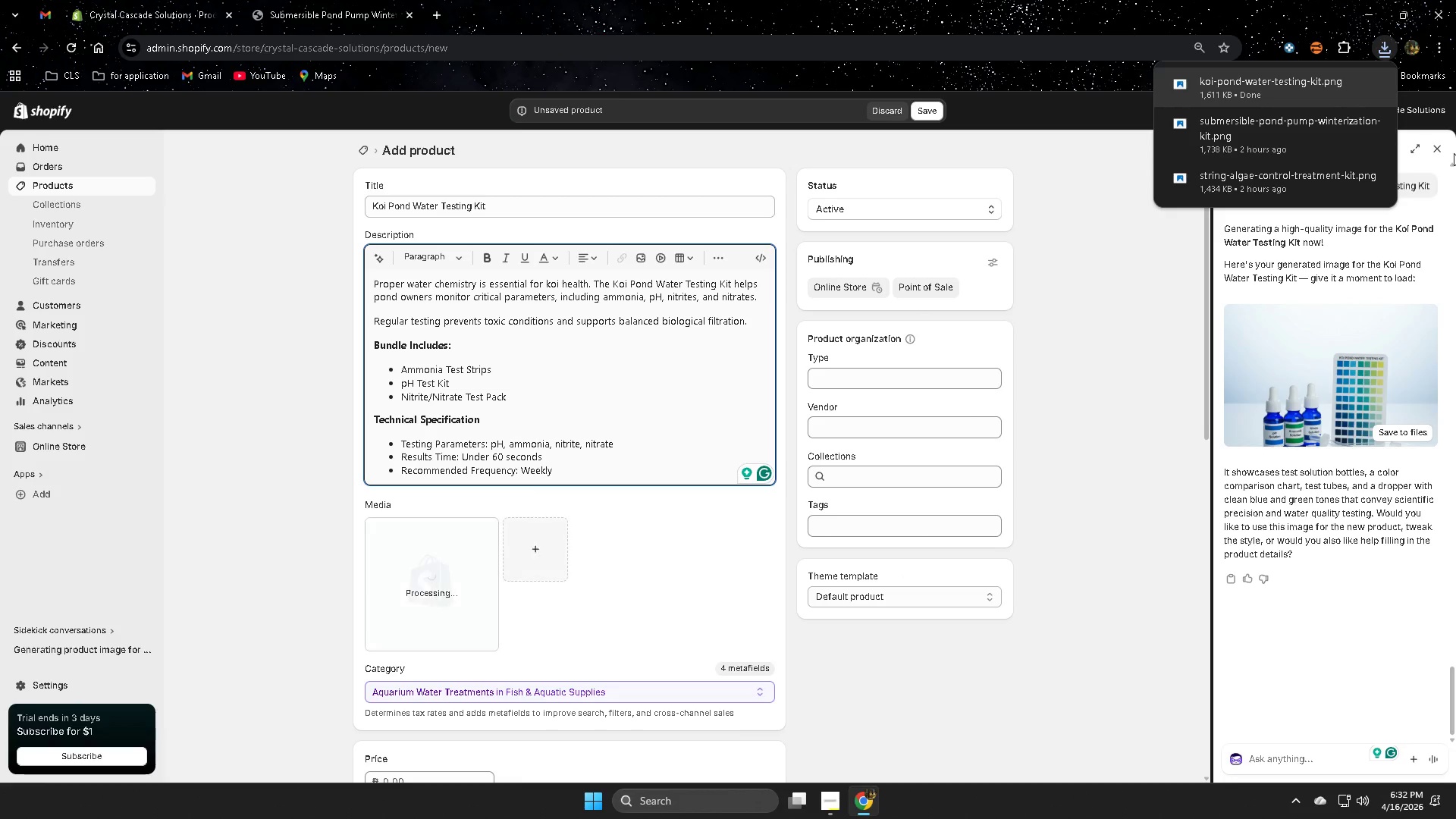 
wait(5.41)
 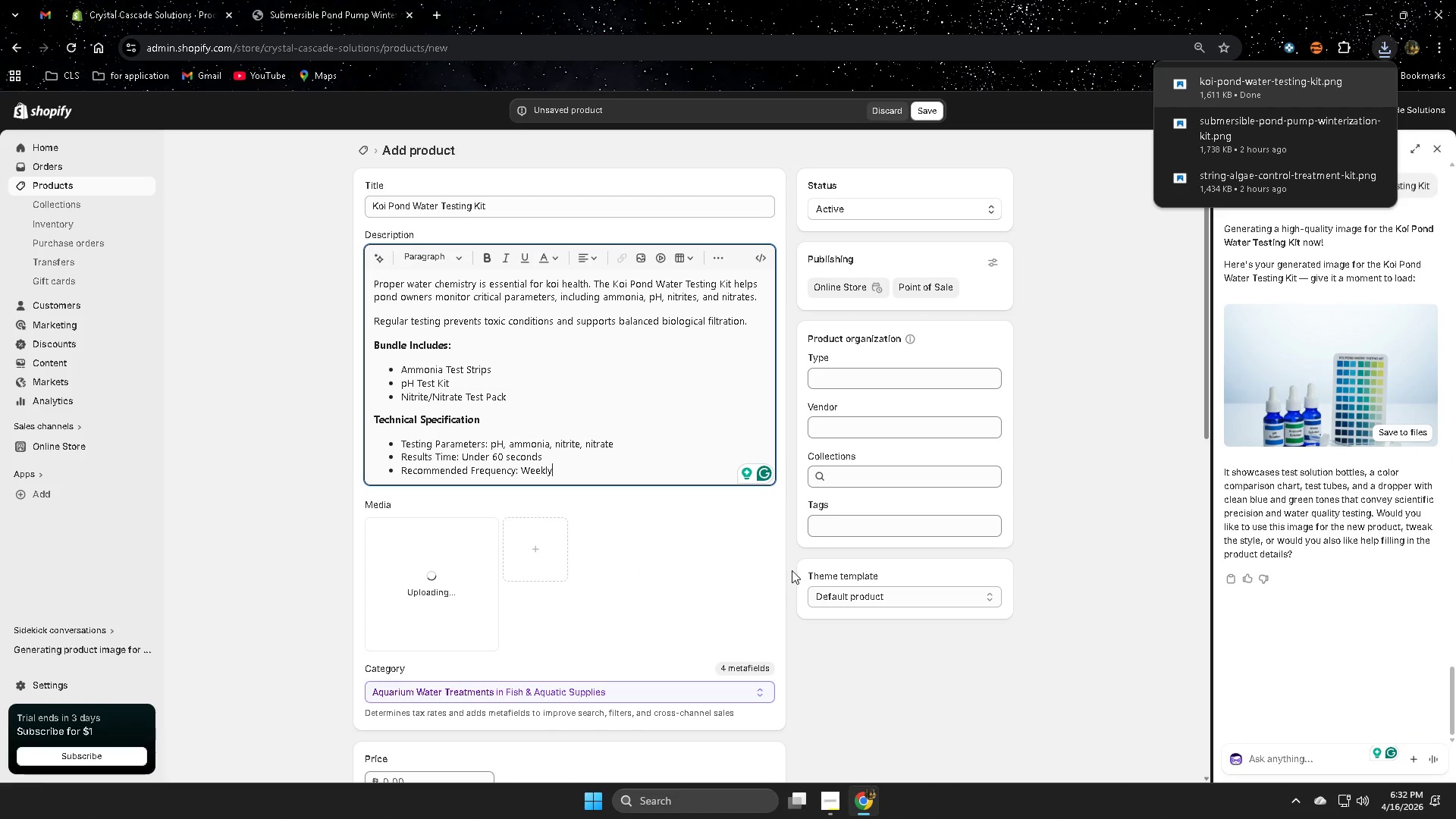 
left_click([1439, 146])
 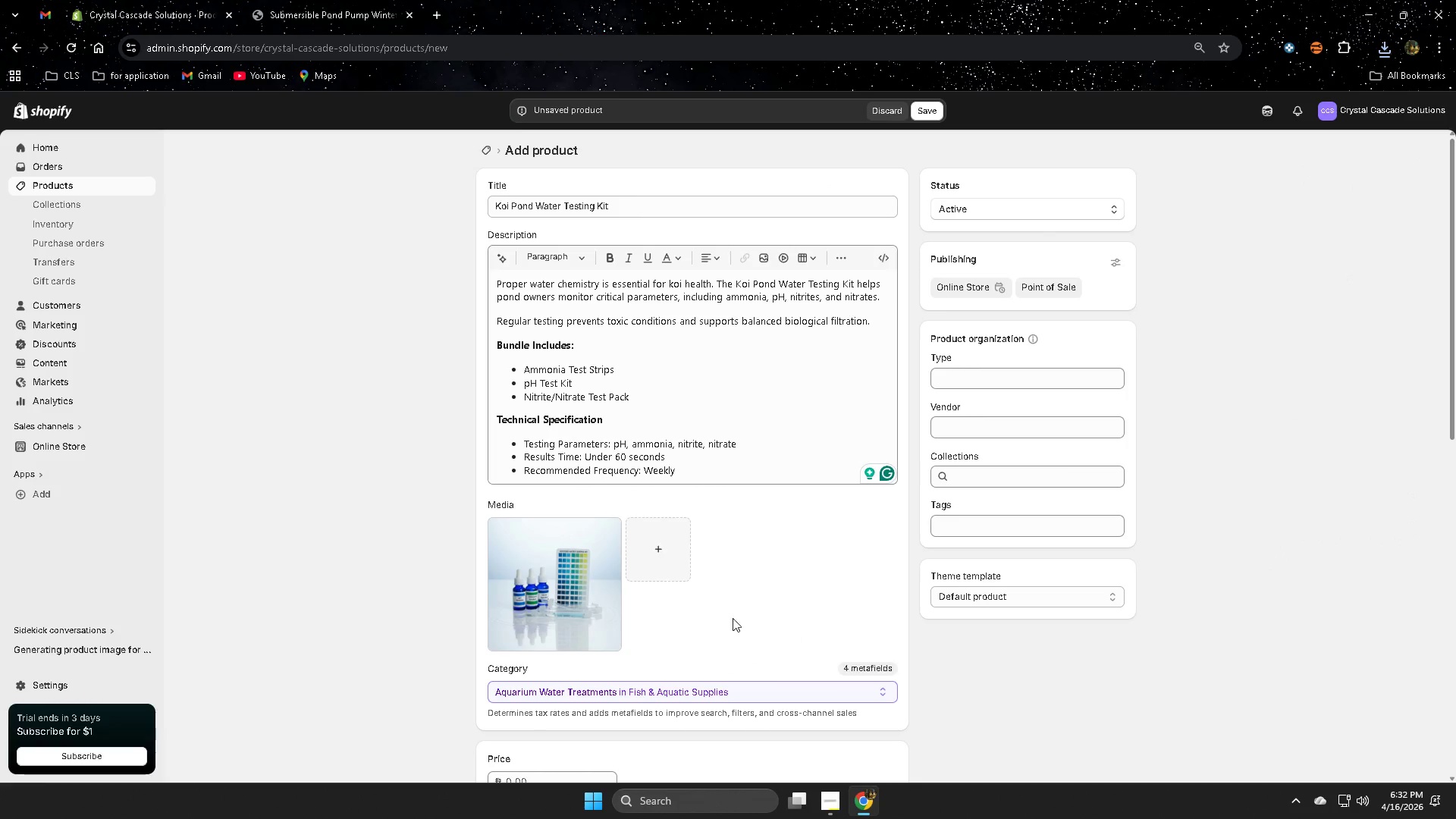 
left_click([548, 582])
 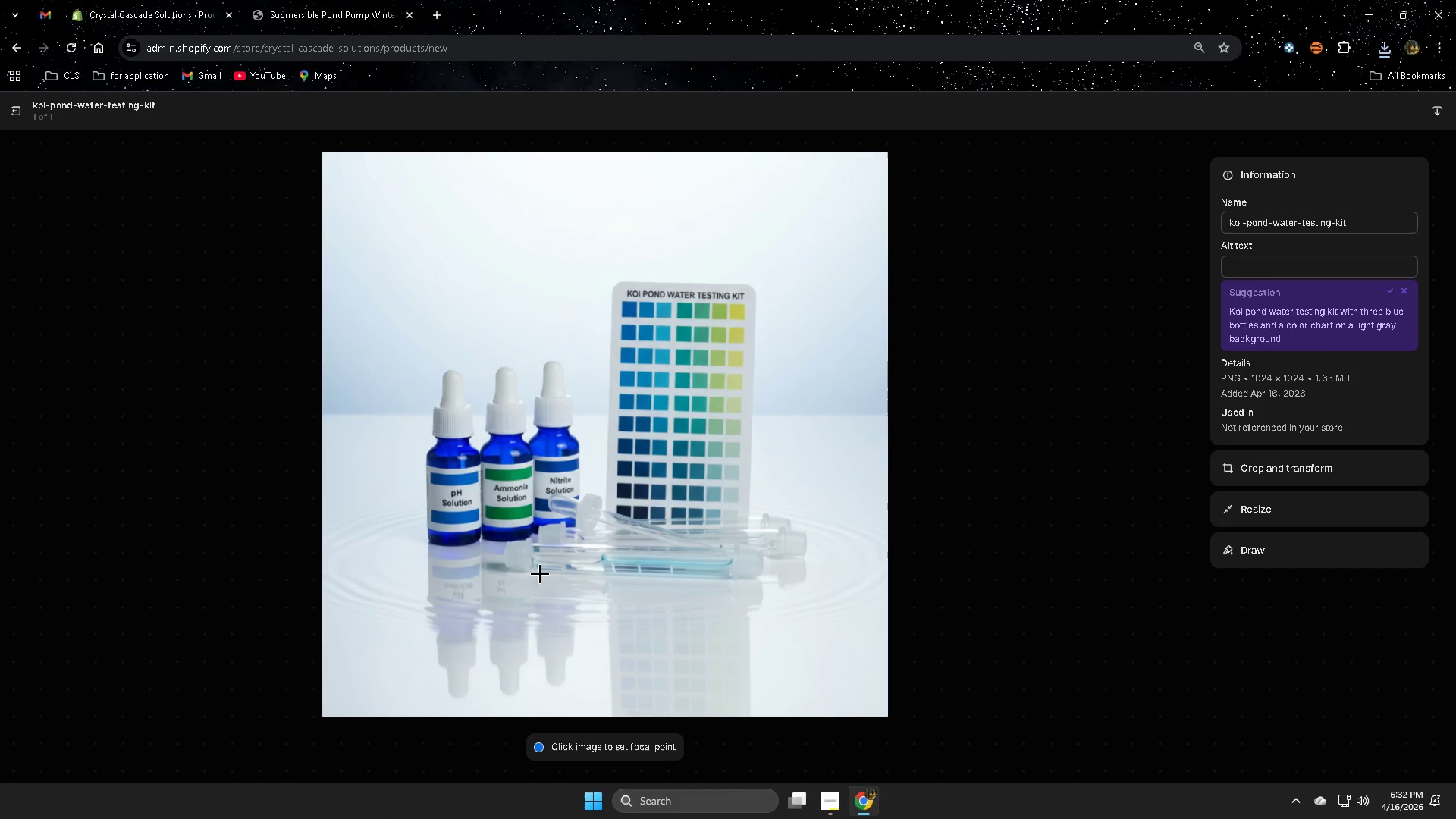 
wait(6.31)
 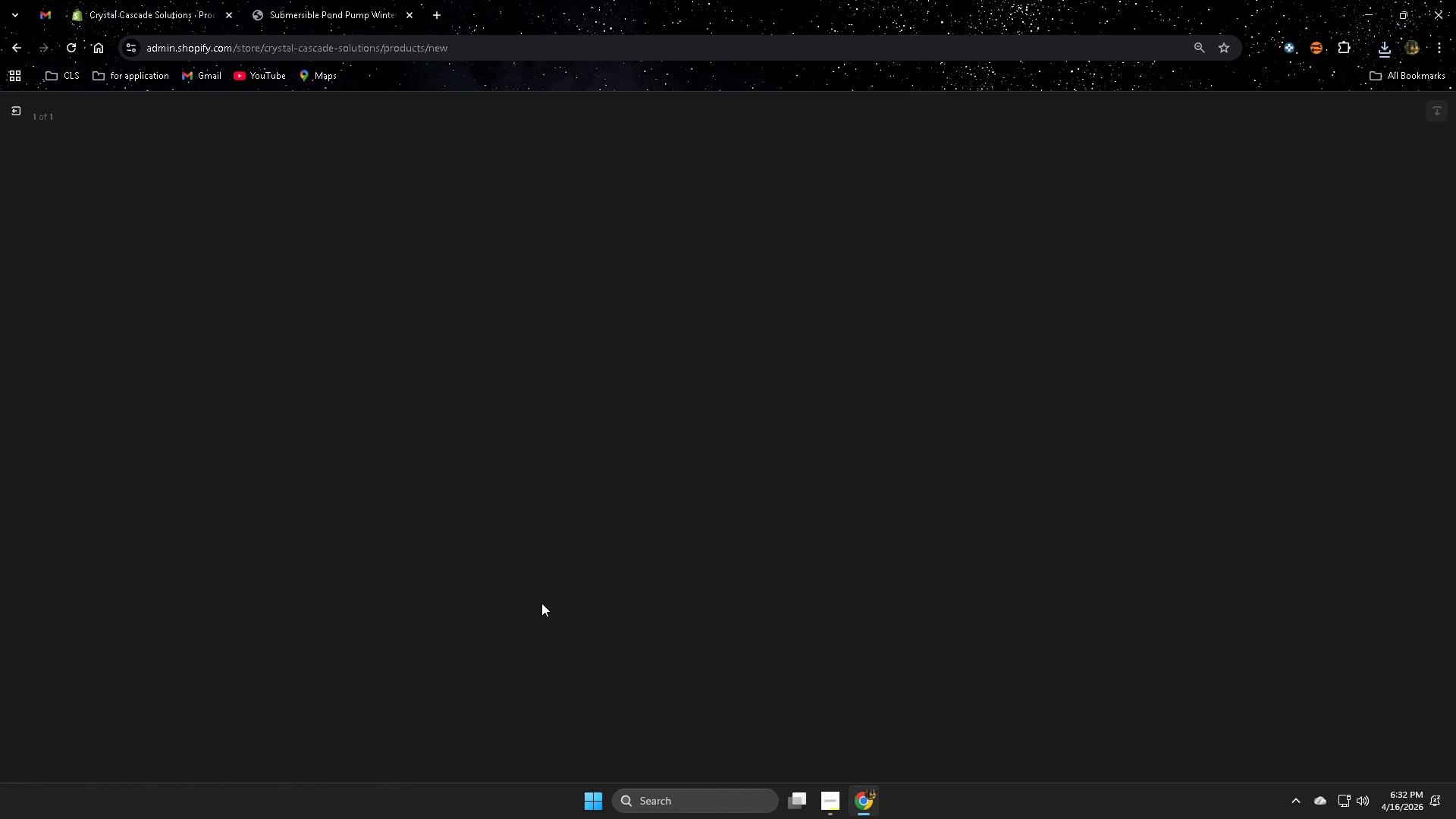 
left_click([1279, 268])
 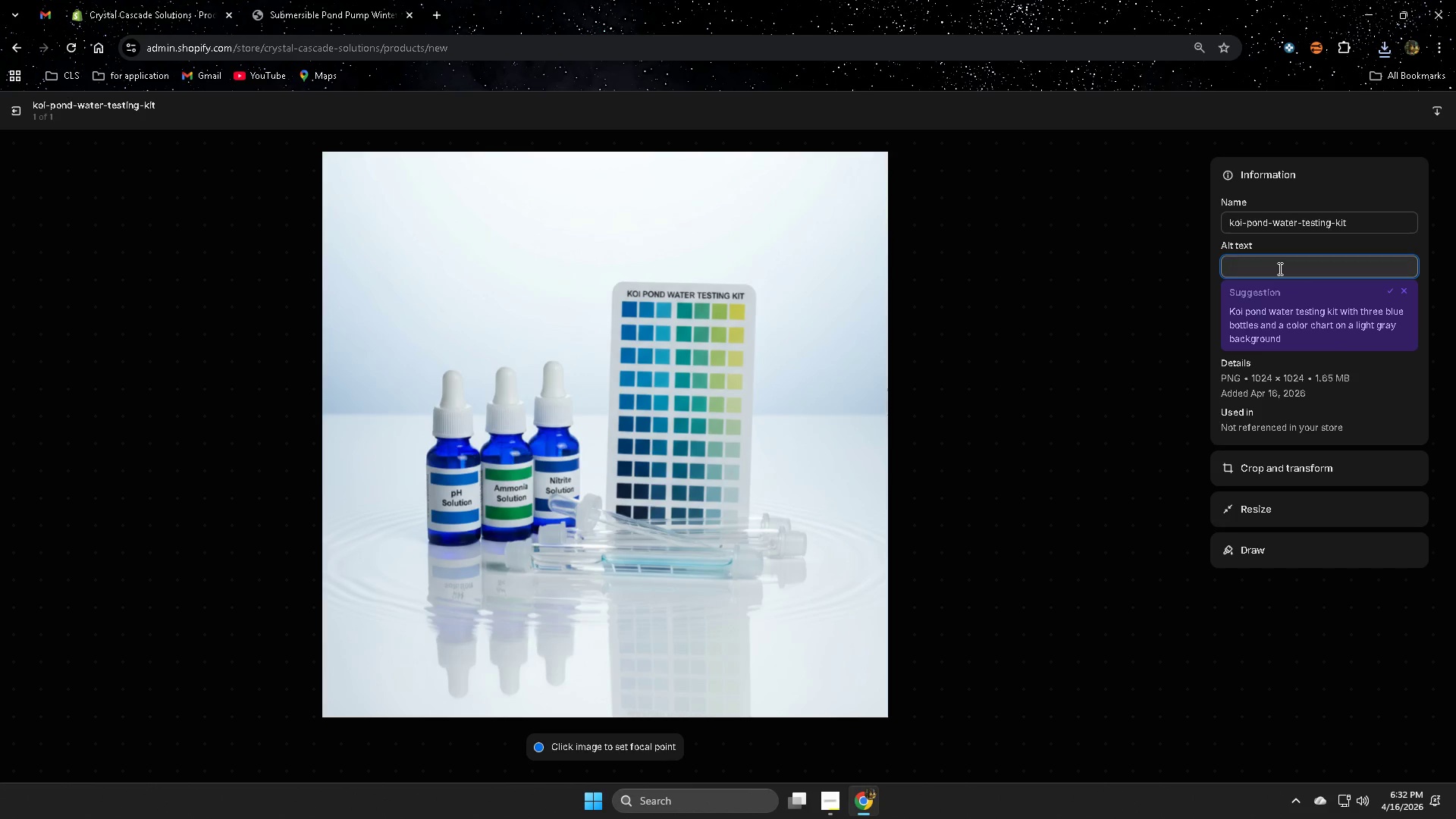 
wait(5.58)
 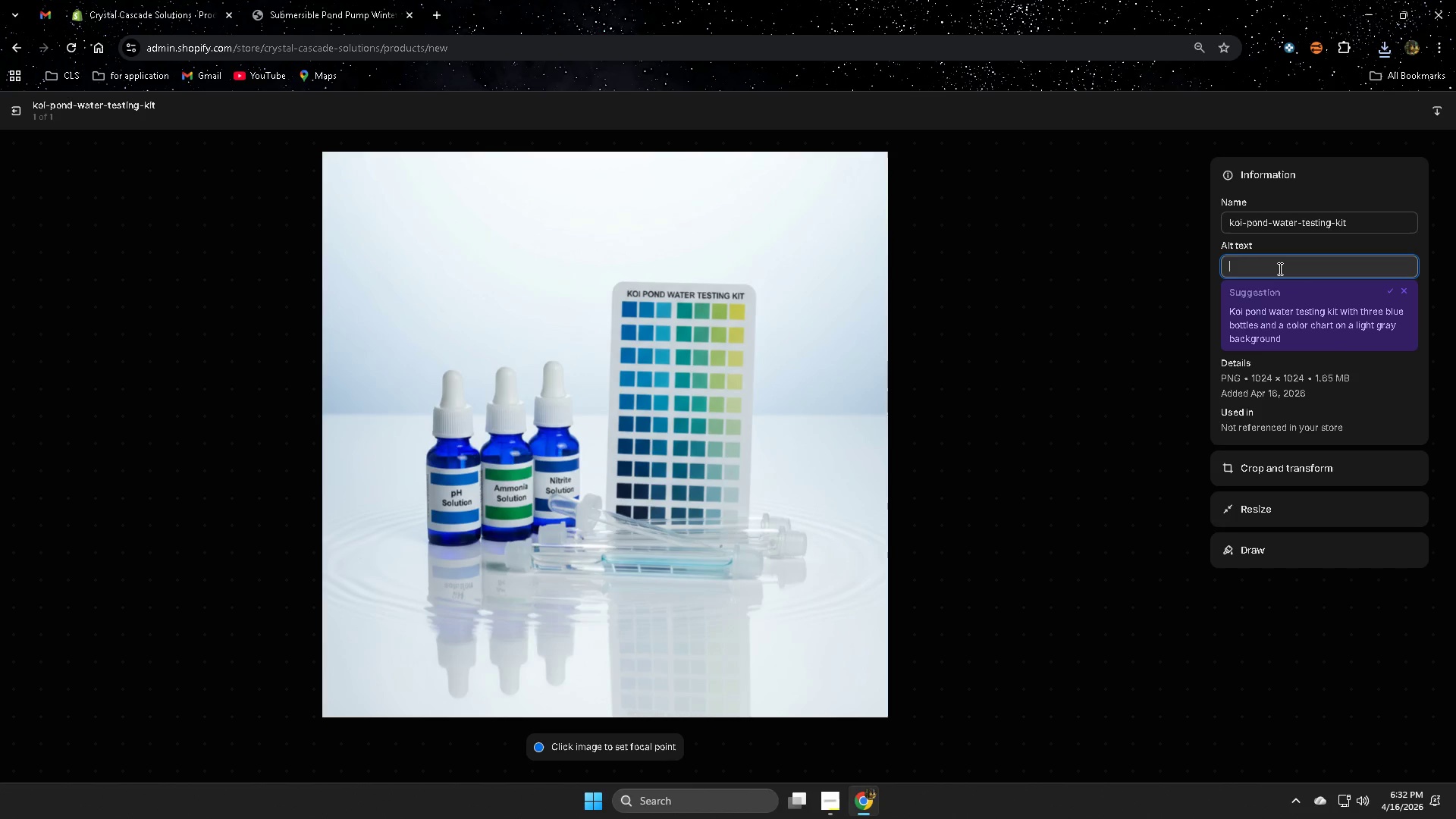 
type(Koi po)
key(Backspace)
key(Backspace)
type(Pond Water)
 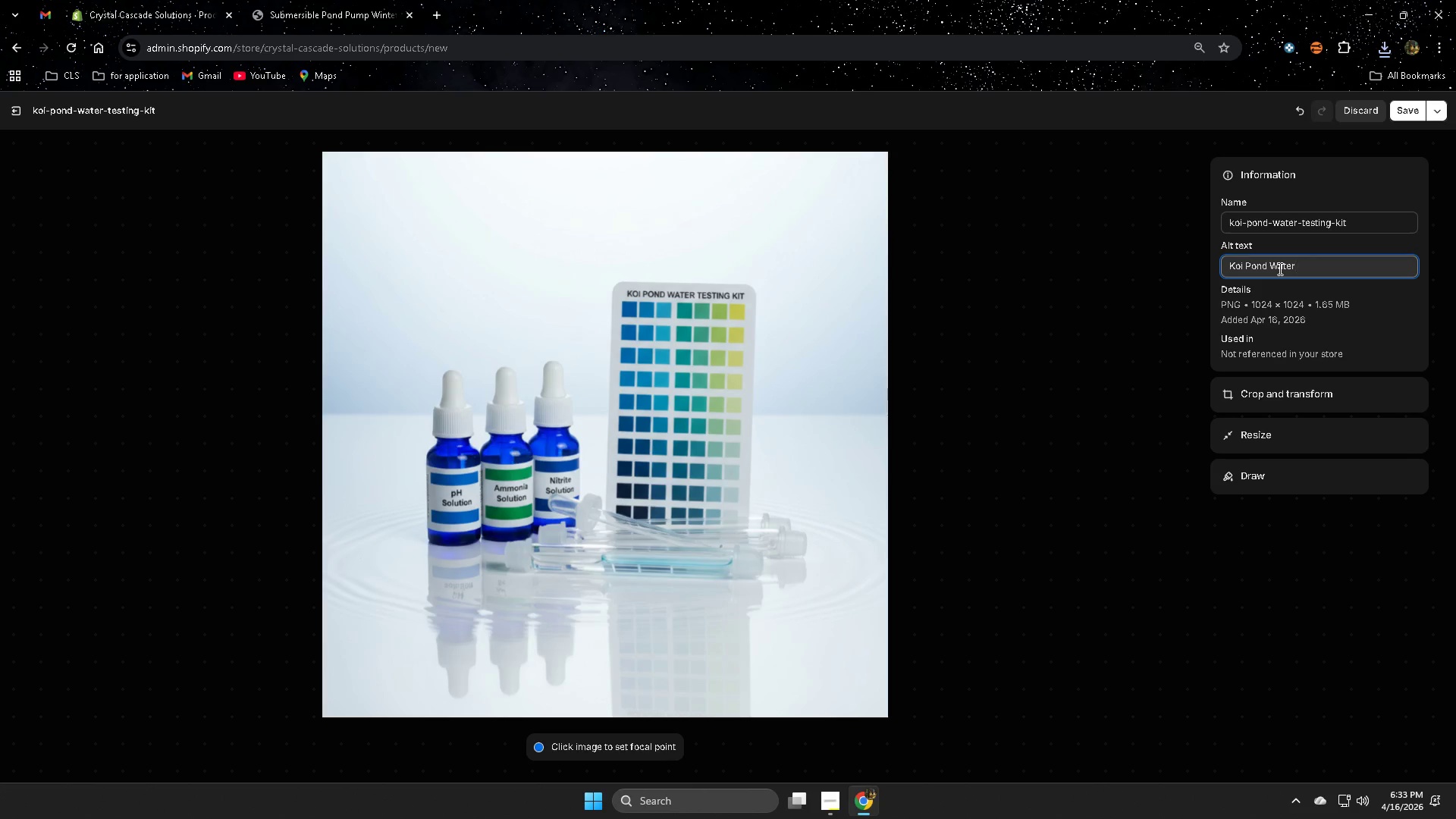 
wait(9.28)
 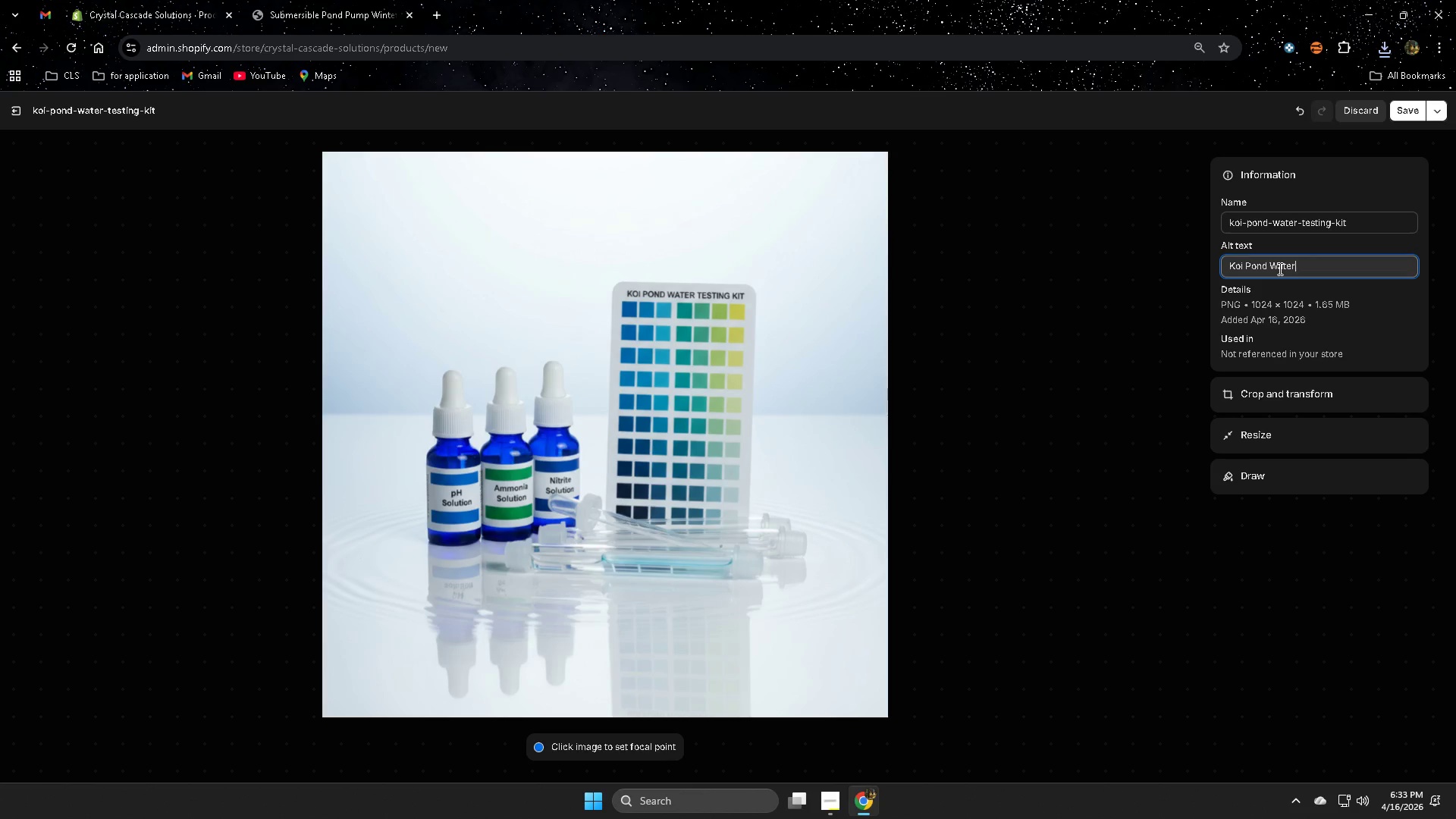 
type( Testing Kit )
 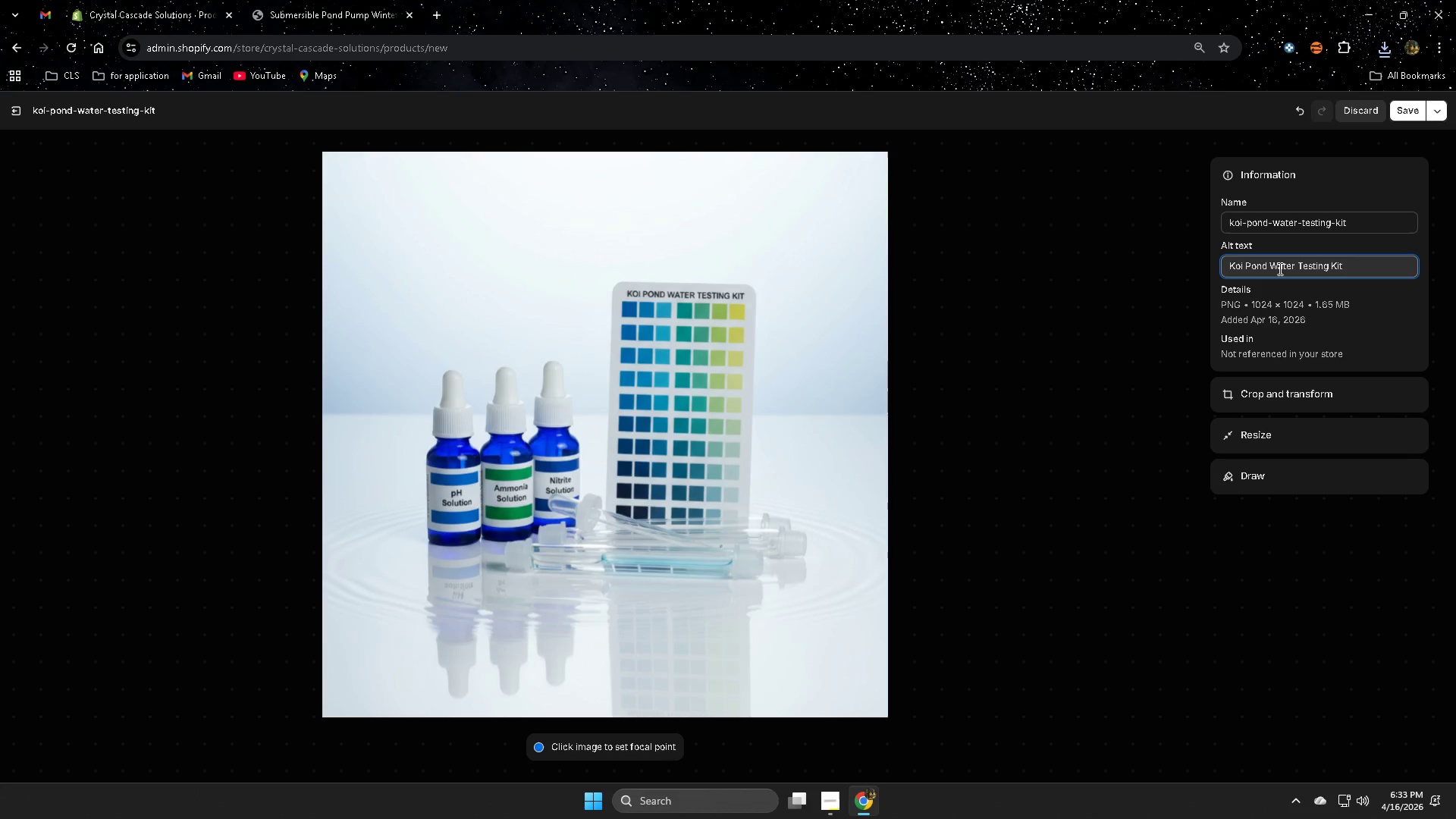 
wait(8.53)
 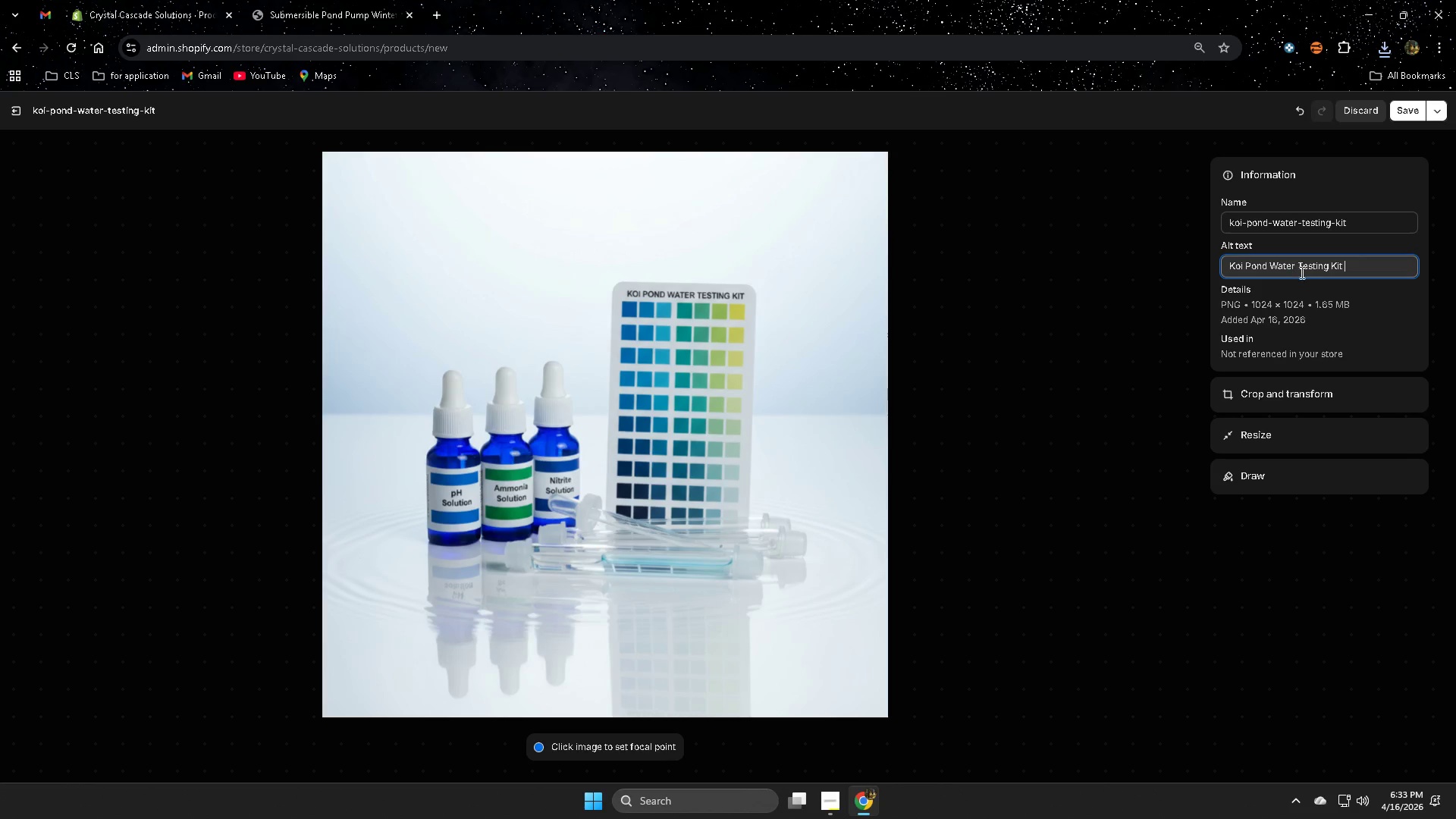 
type(Ammonia pH Strips)
 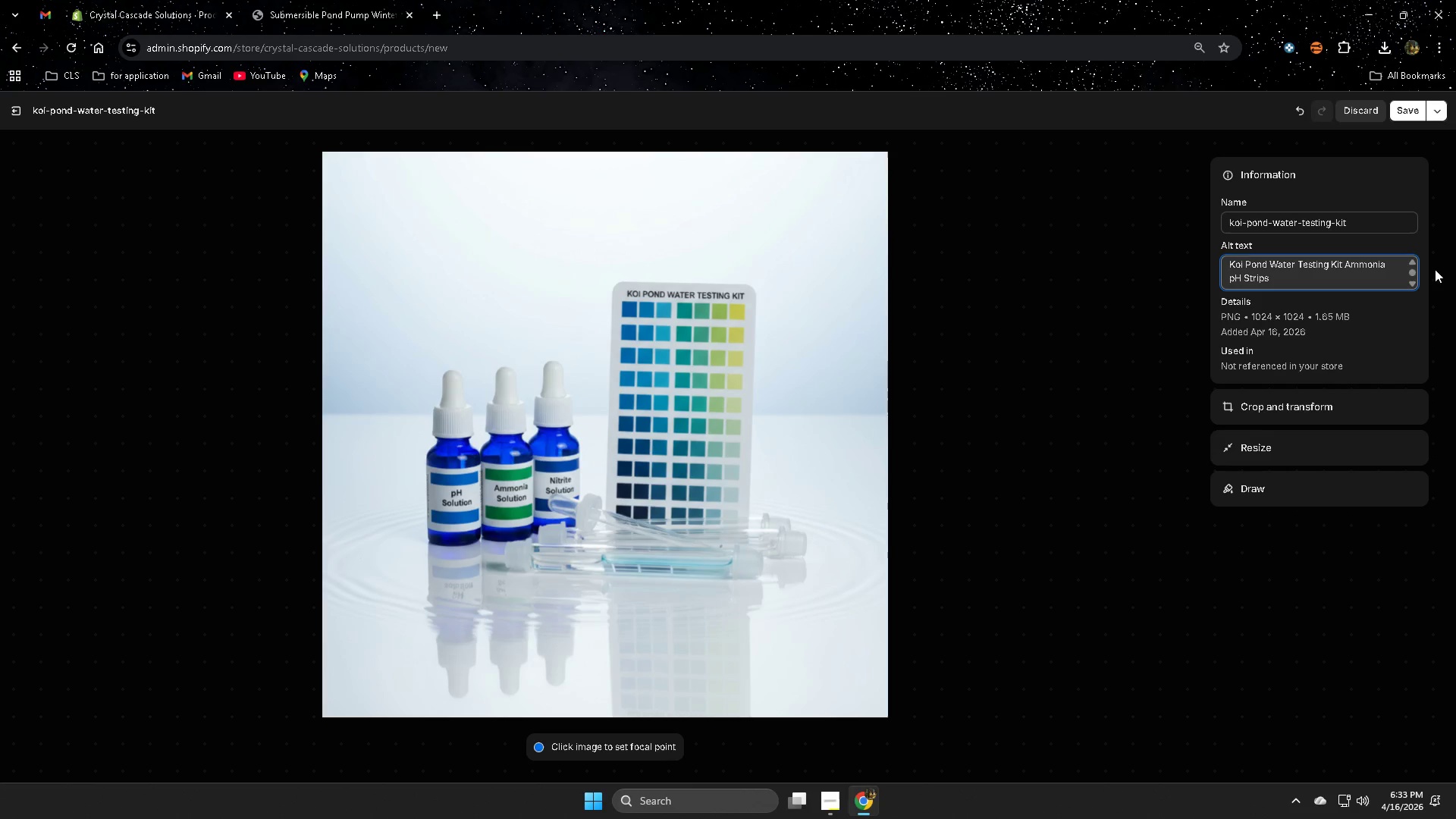 
left_click([1409, 114])
 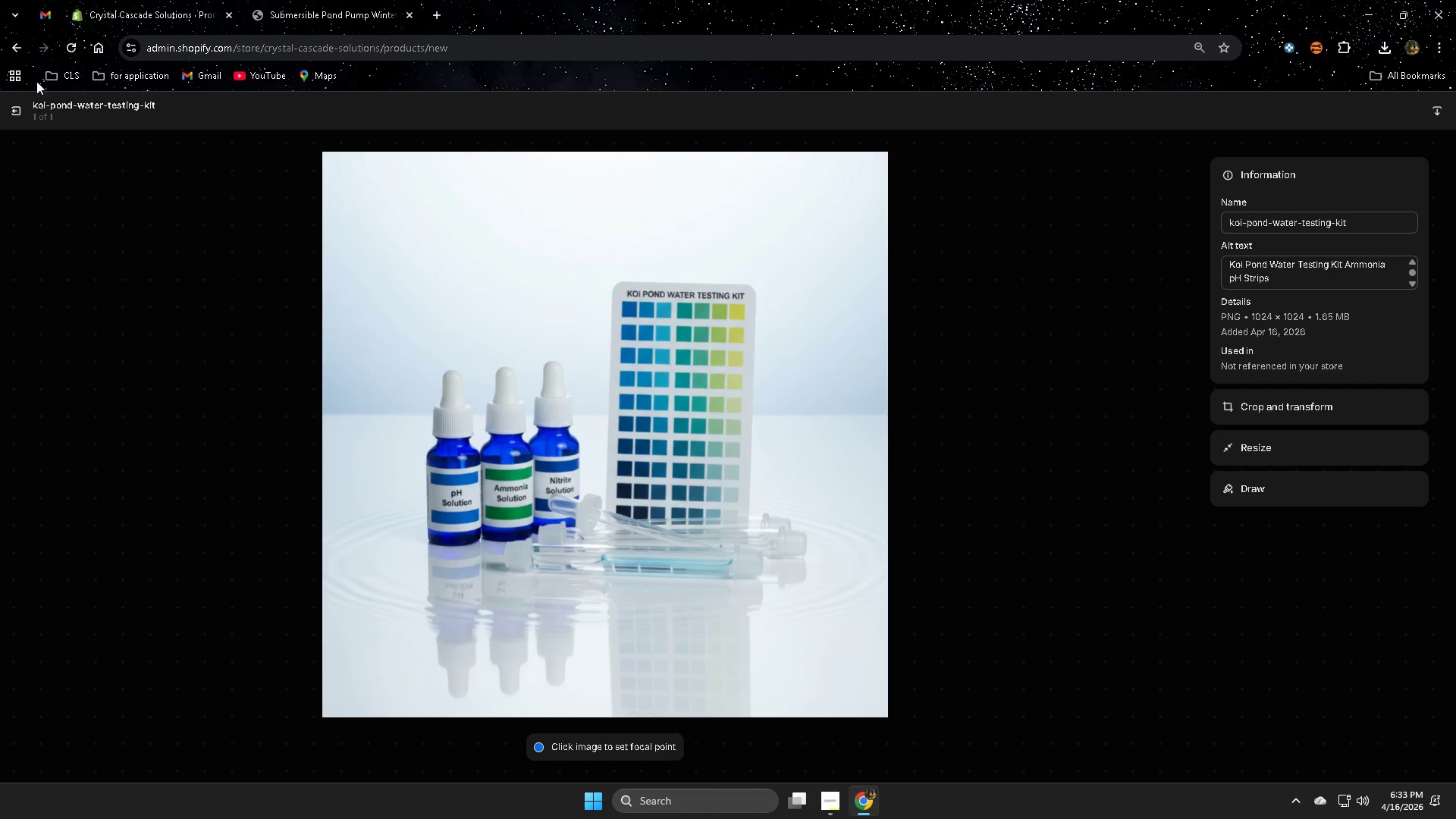 
wait(7.36)
 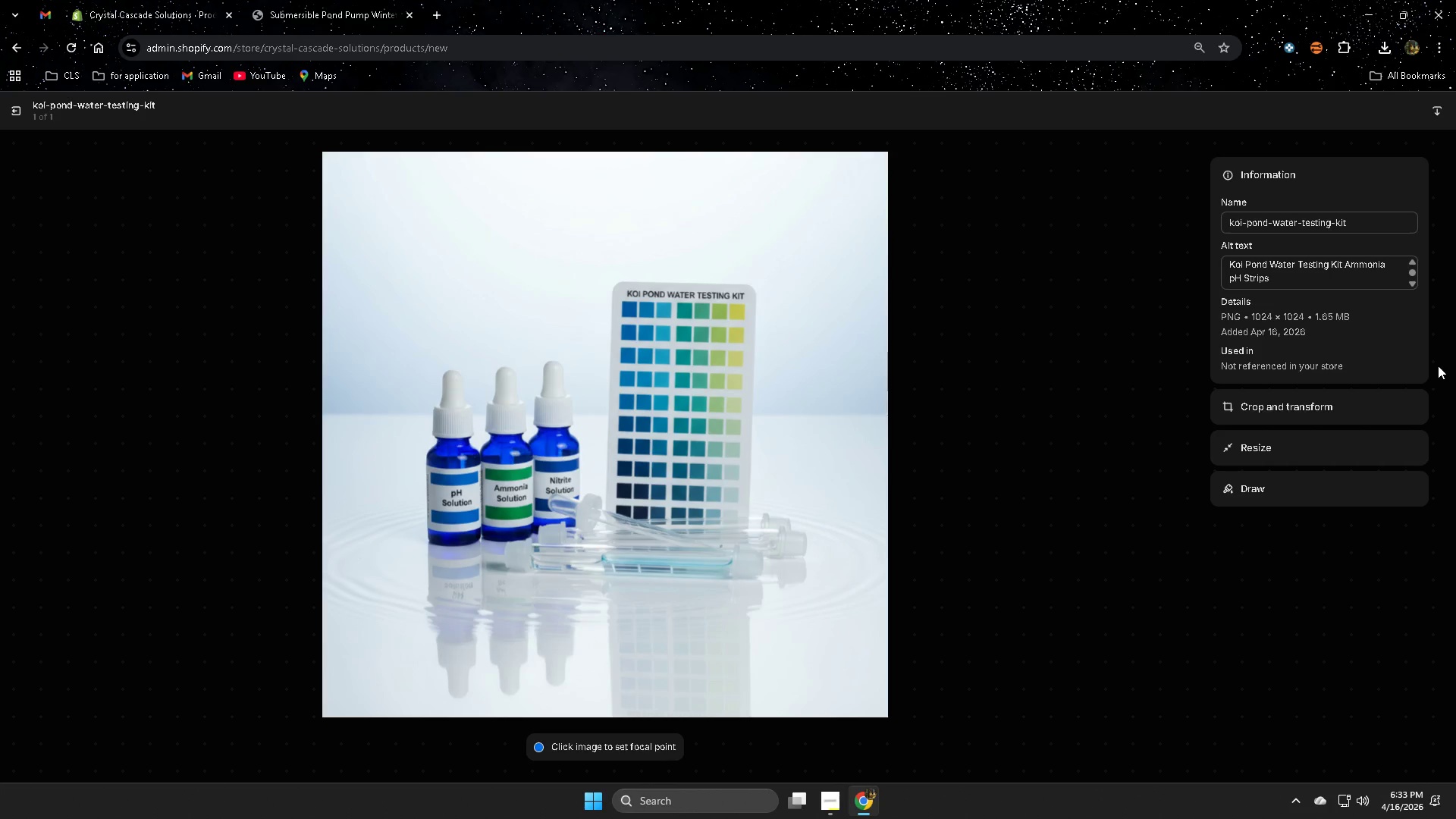 
left_click([17, 110])
 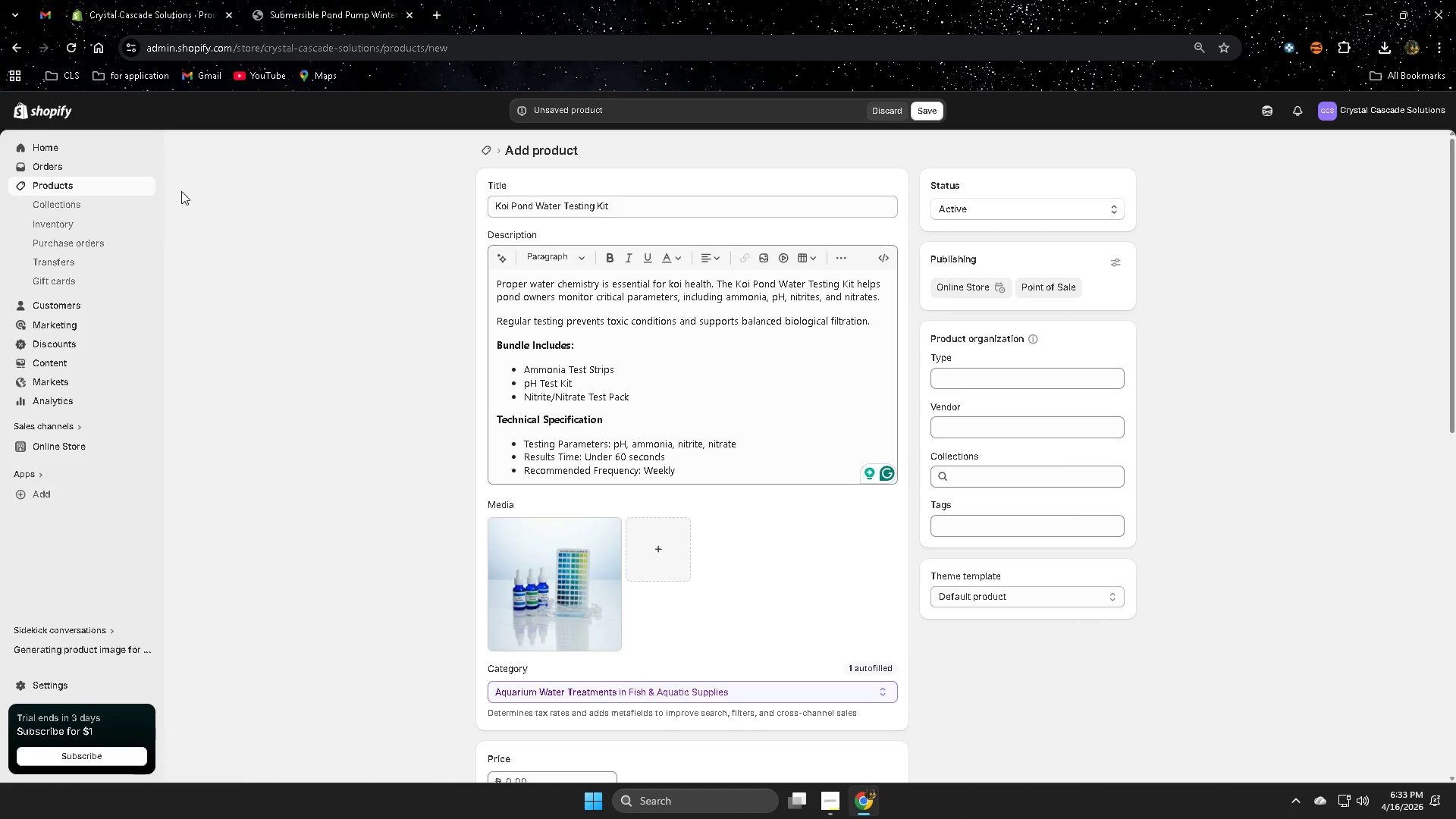 
wait(5.25)
 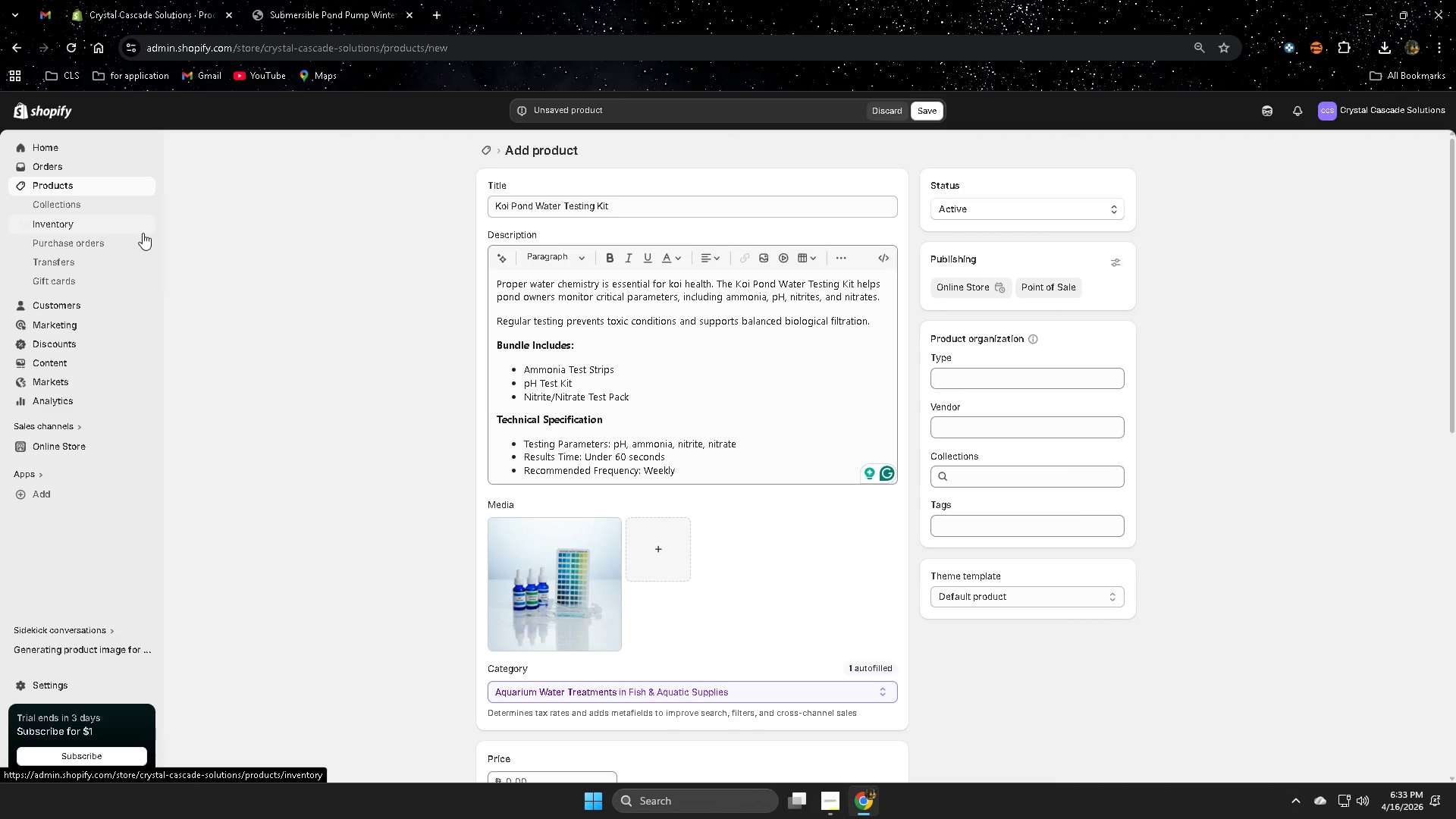 
scroll: coordinate [525, 400], scroll_direction: down, amount: 5.0
 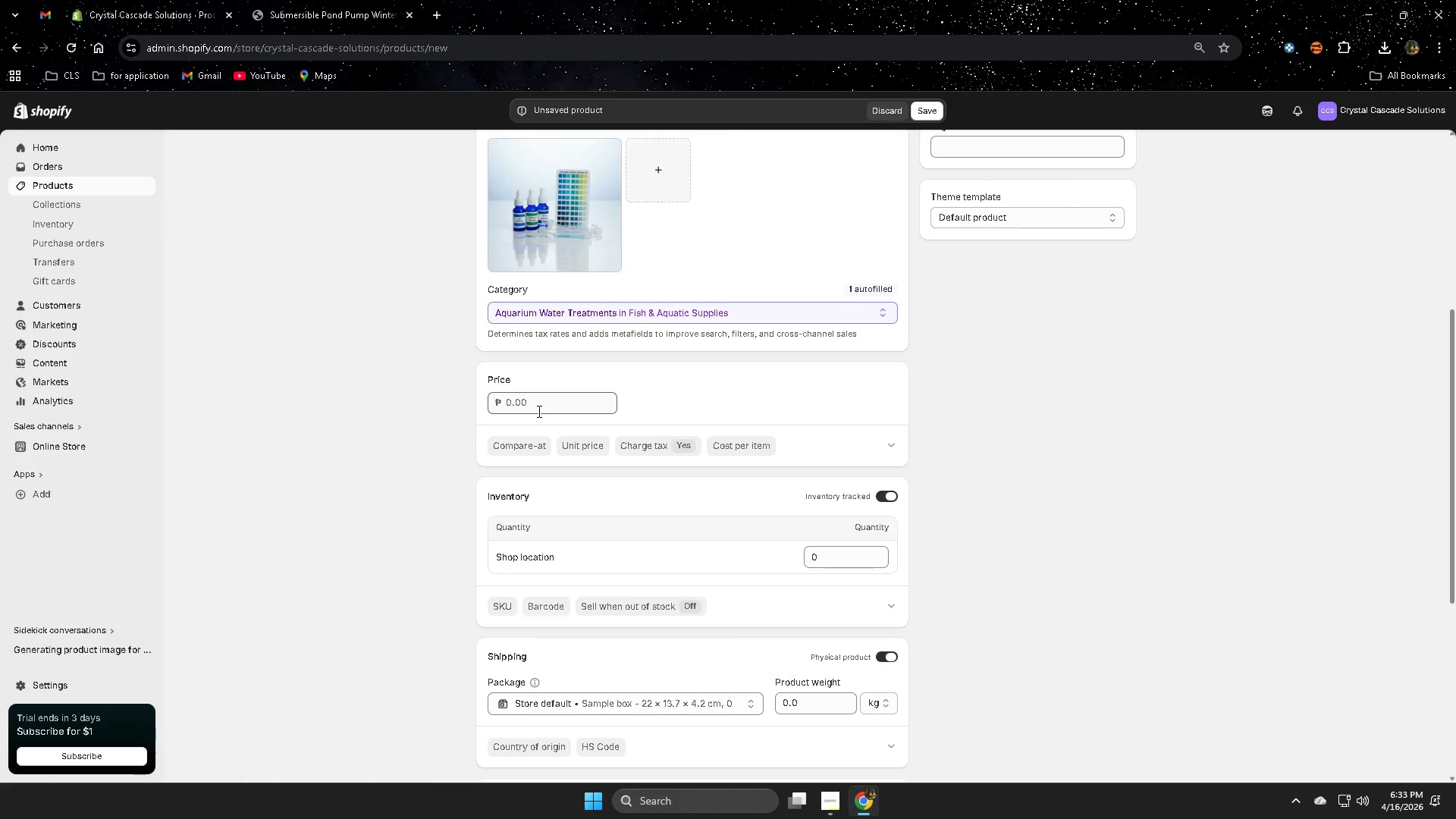 
left_click([537, 407])
 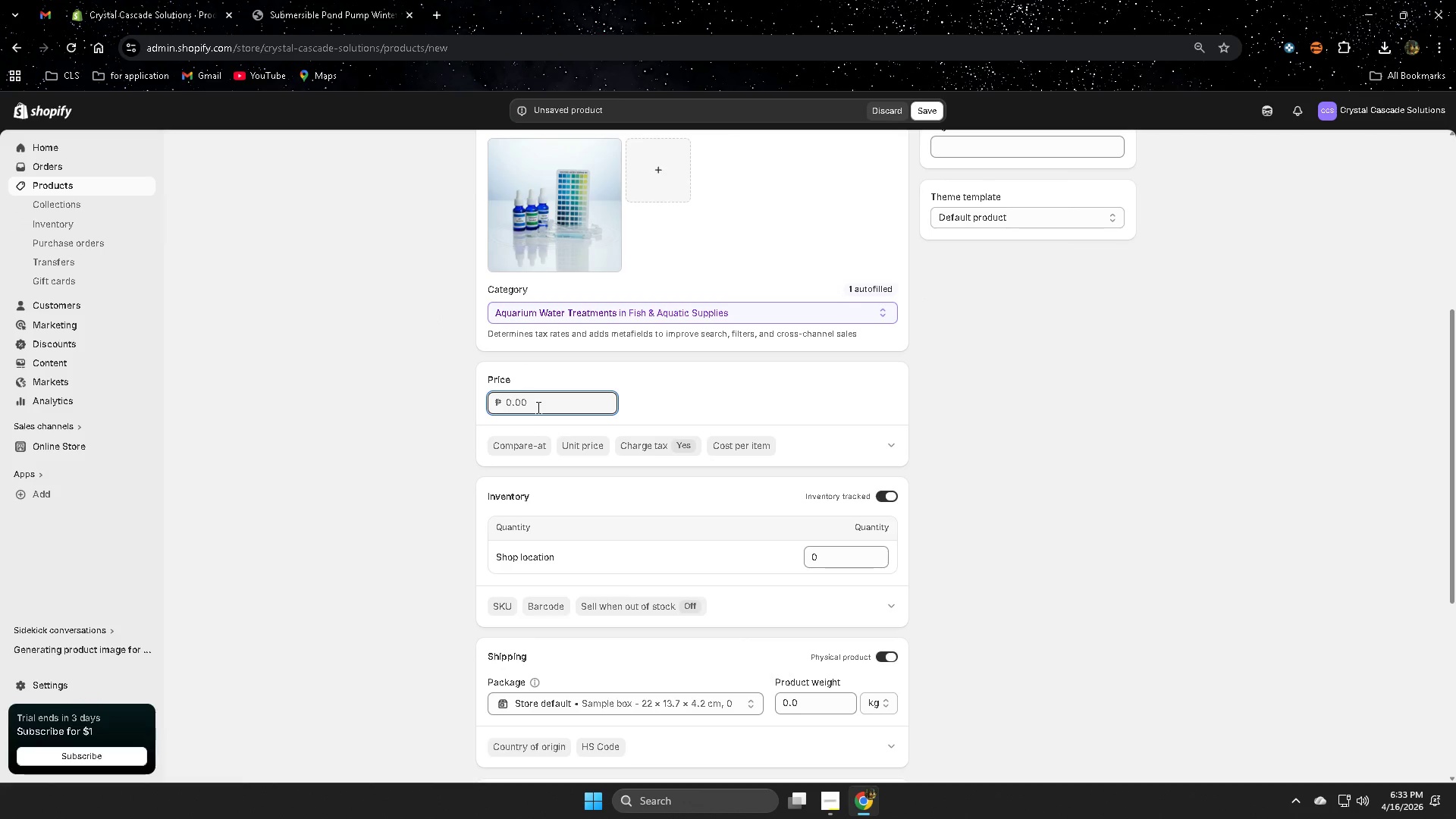 
key(Numpad4)
 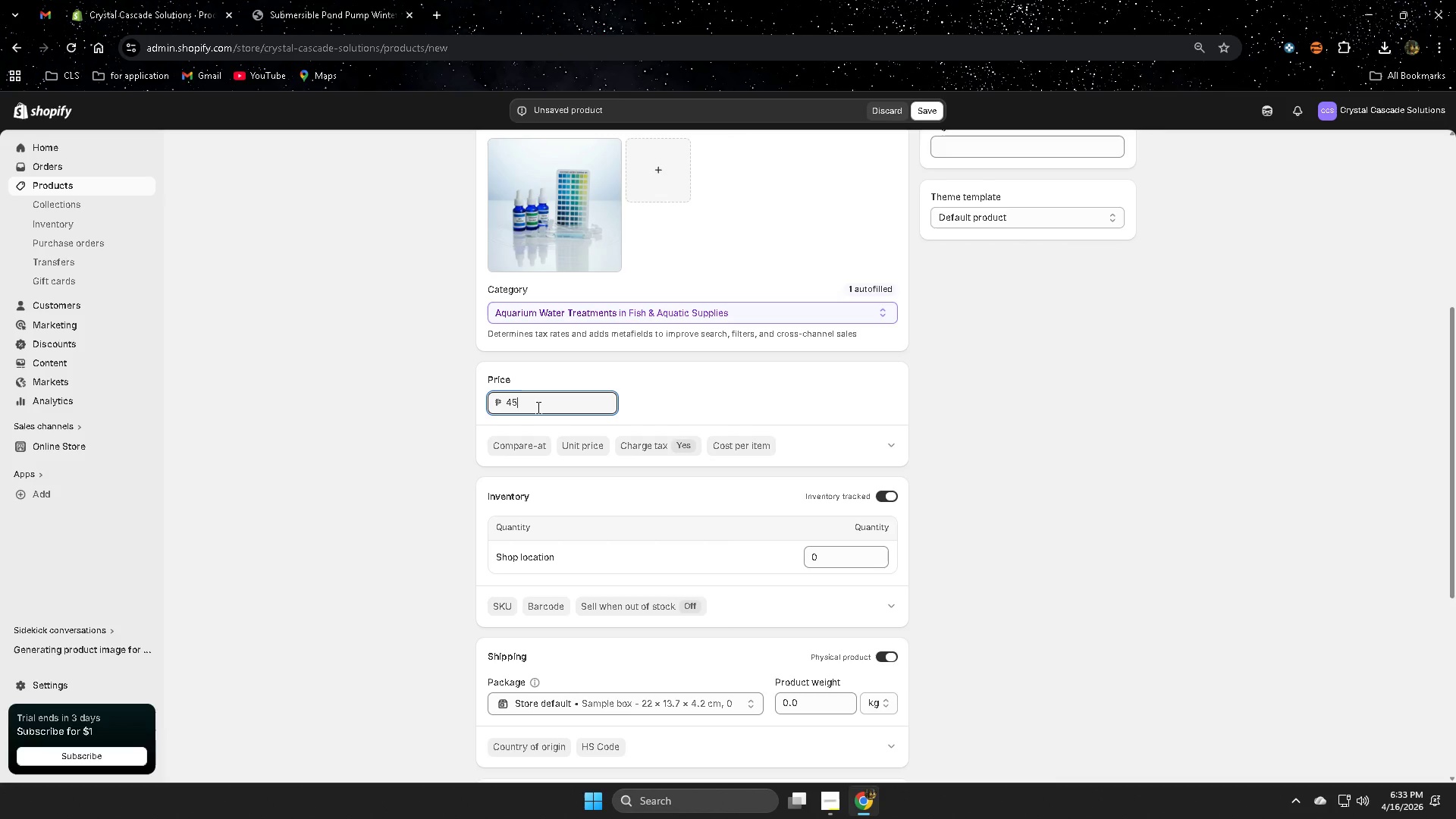 
key(Numpad5)
 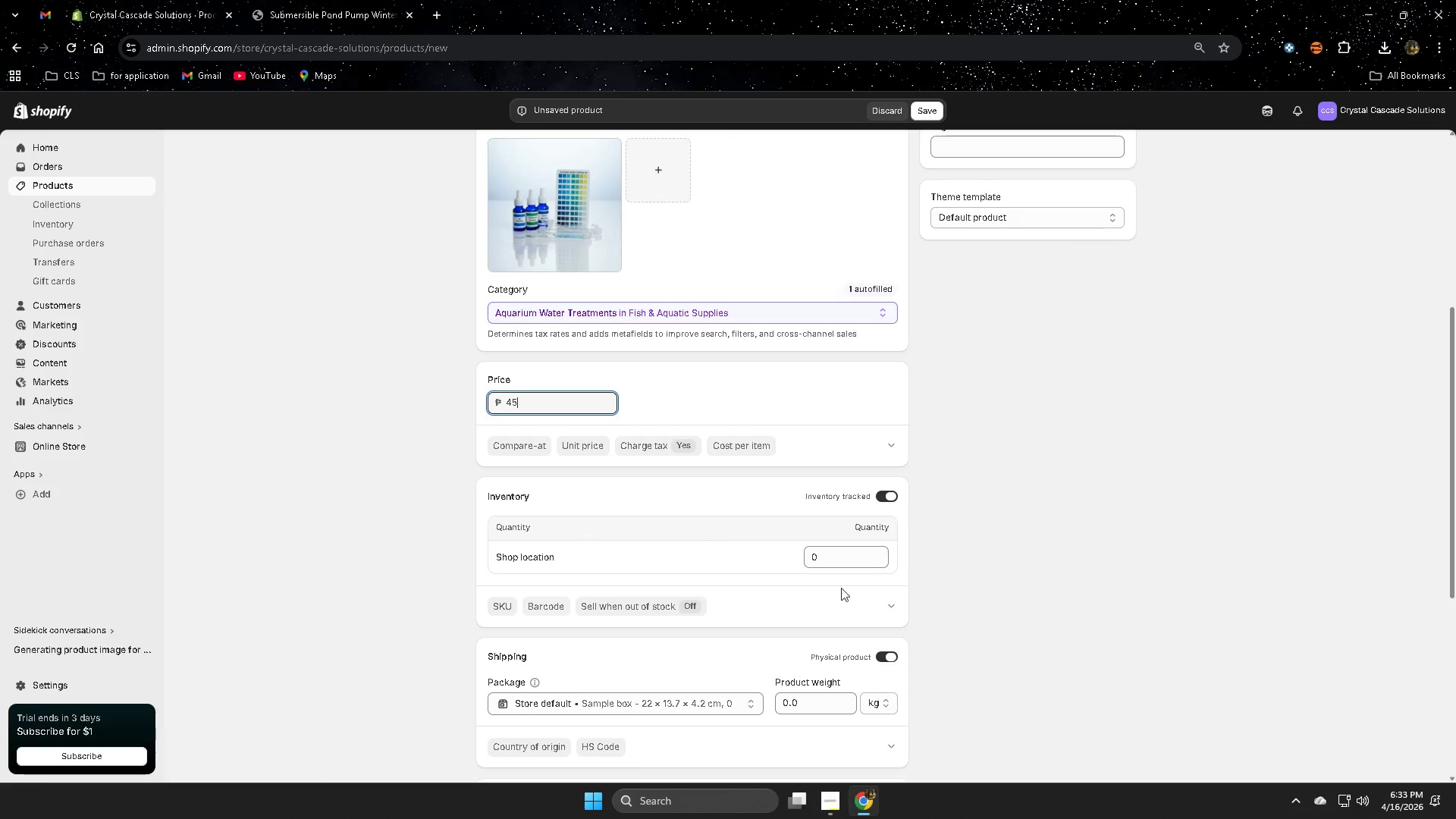 
left_click([832, 559])
 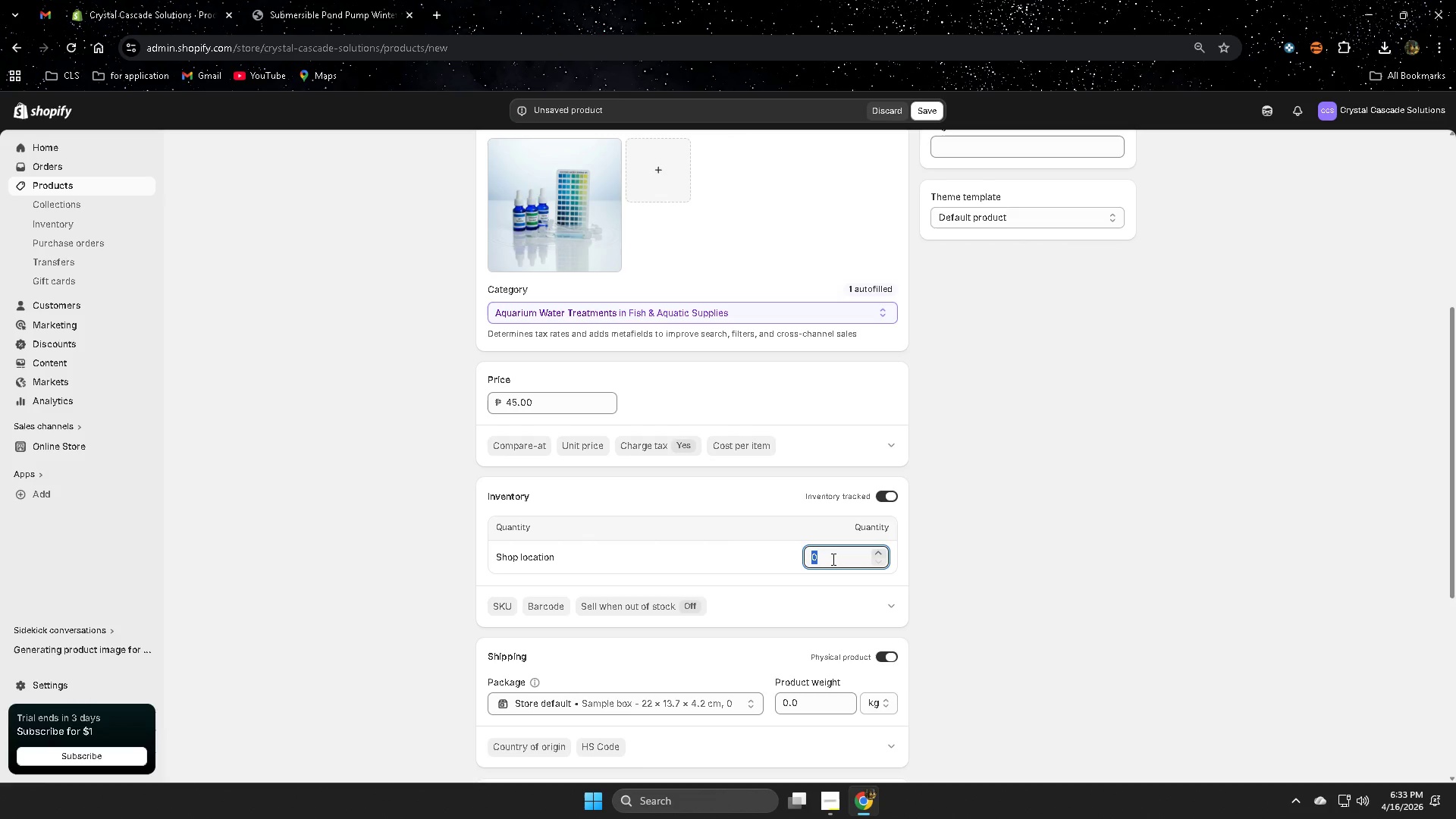 
key(Numpad1)
 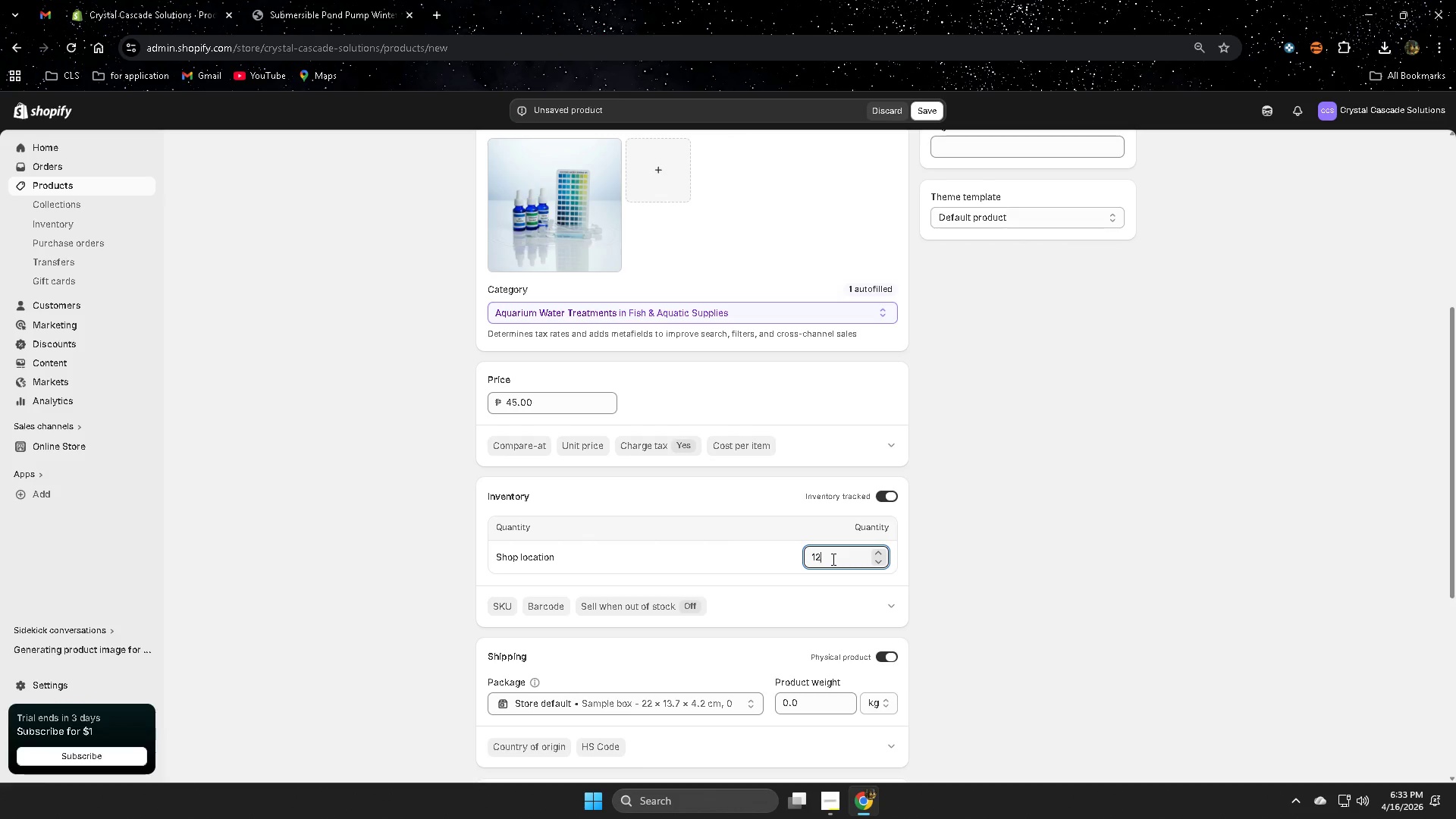 
key(Numpad2)
 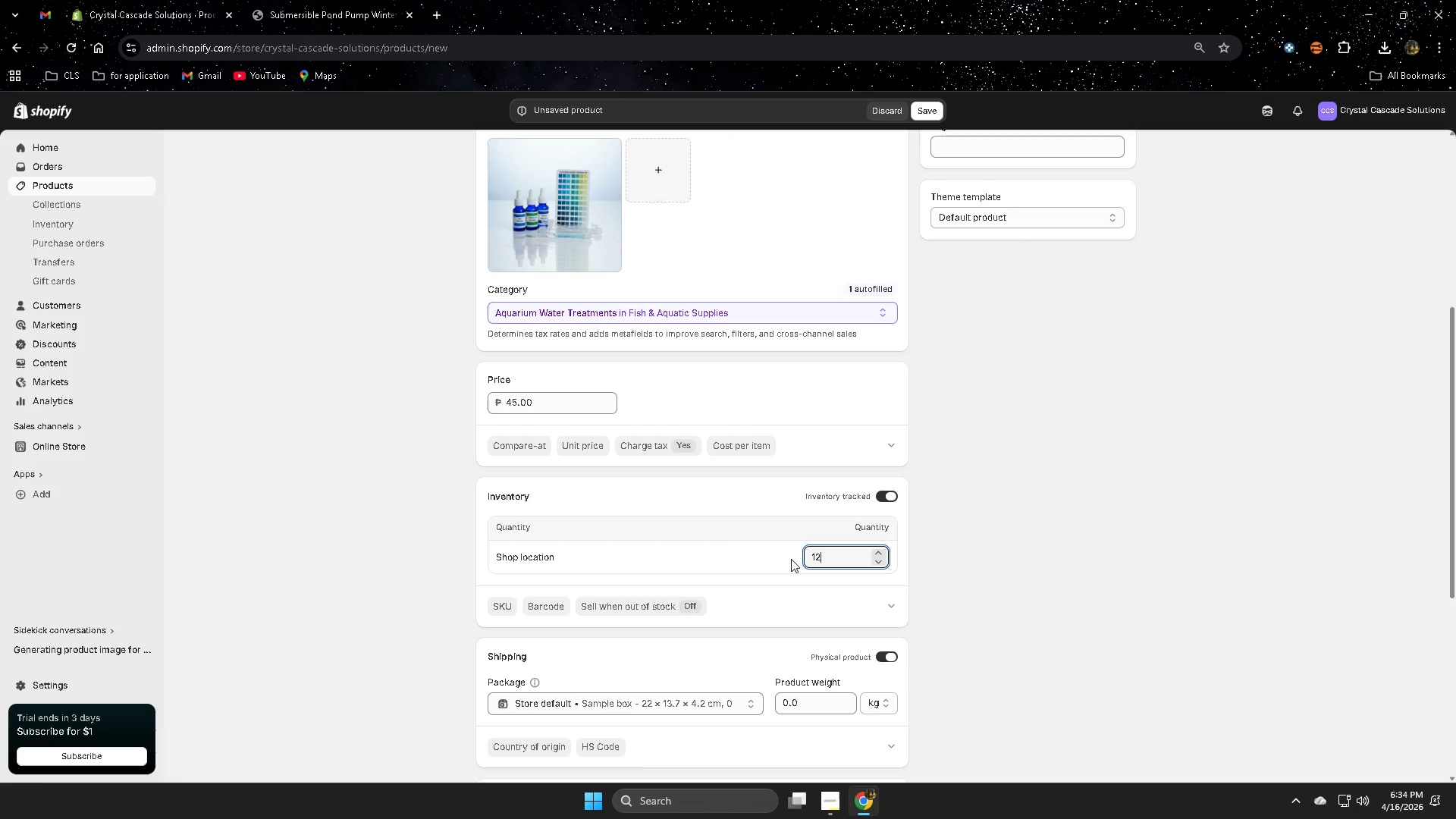 
wait(18.94)
 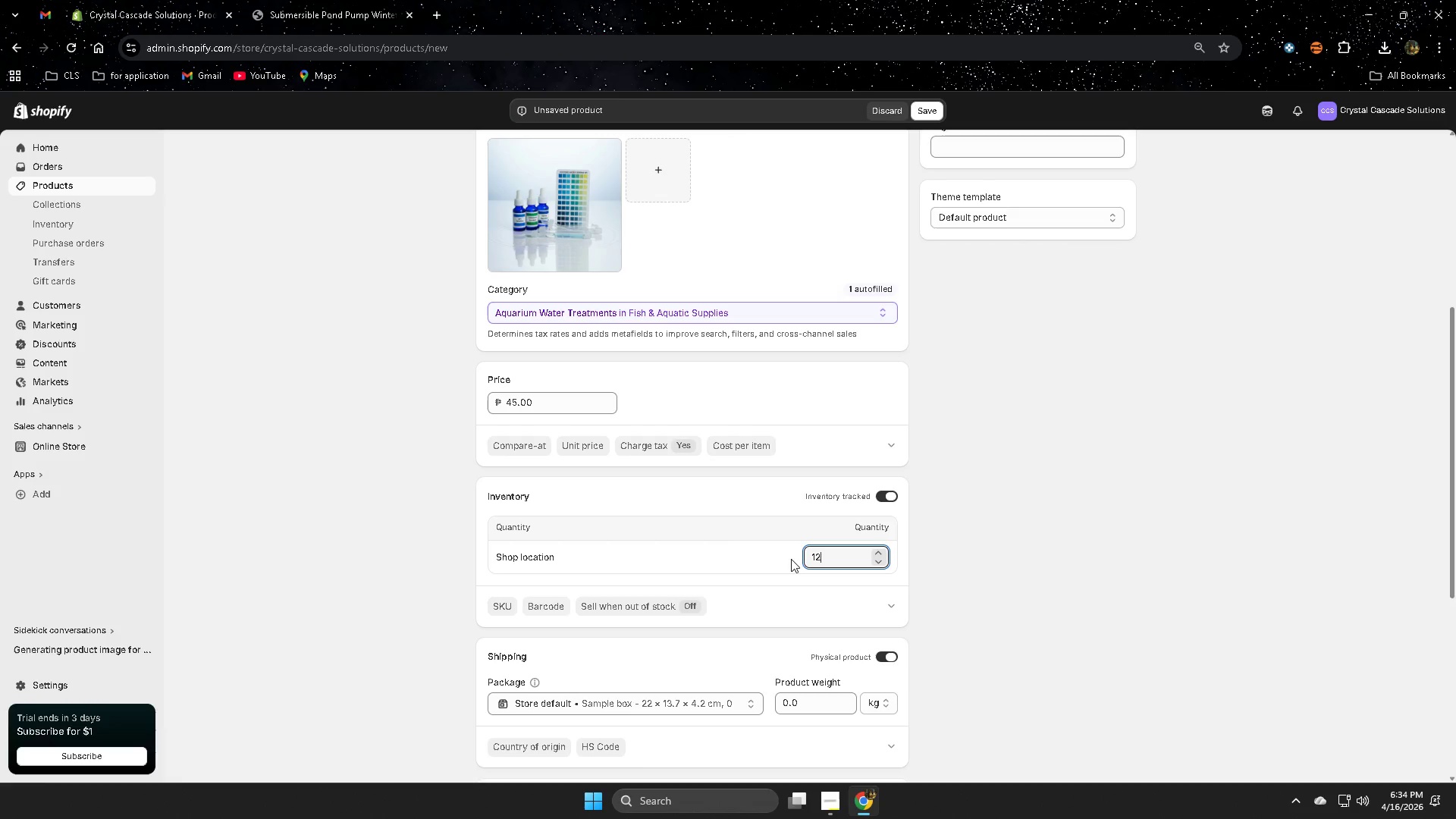 
scroll: coordinate [665, 566], scroll_direction: down, amount: 7.0
 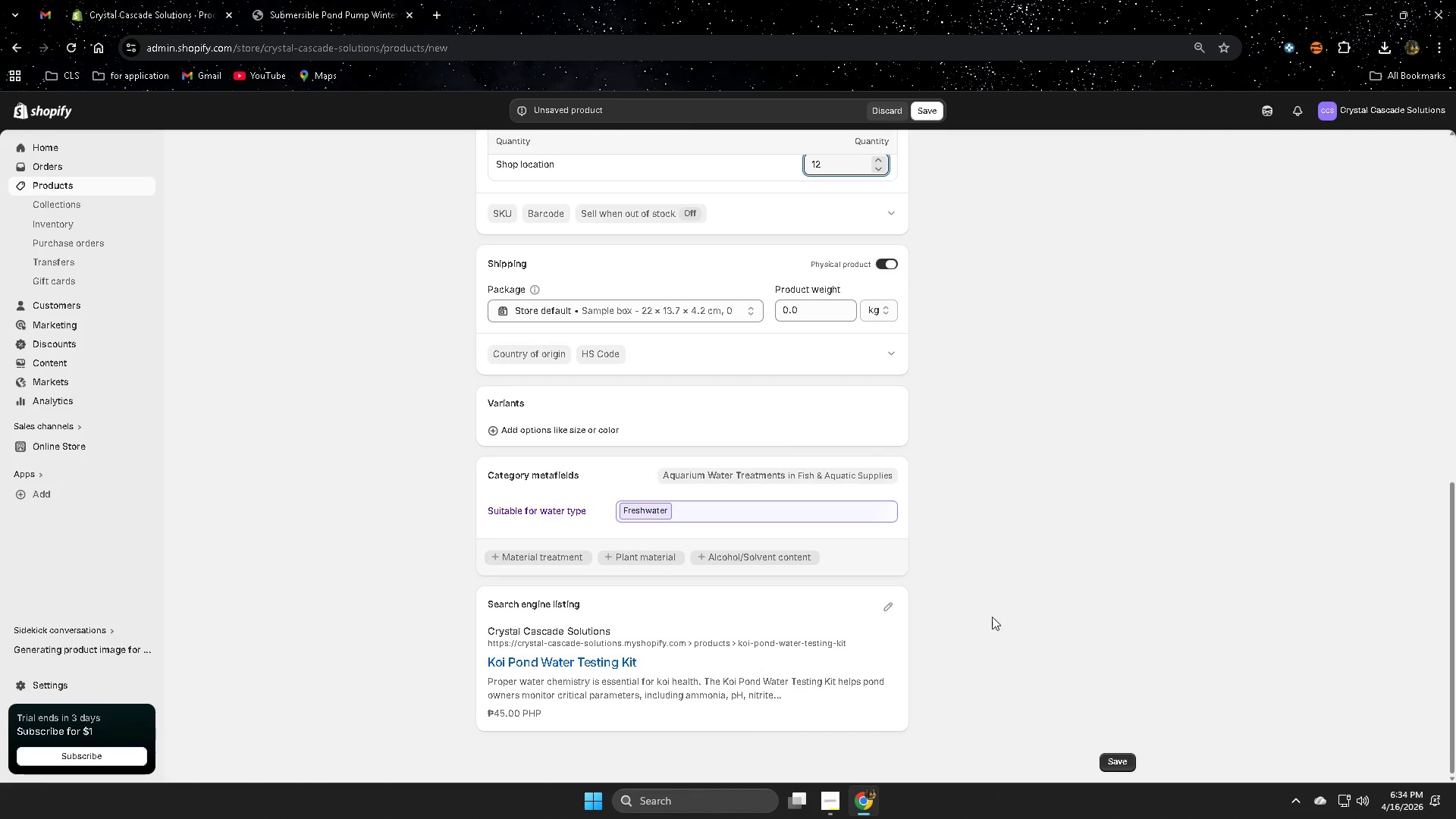 
left_click([887, 605])
 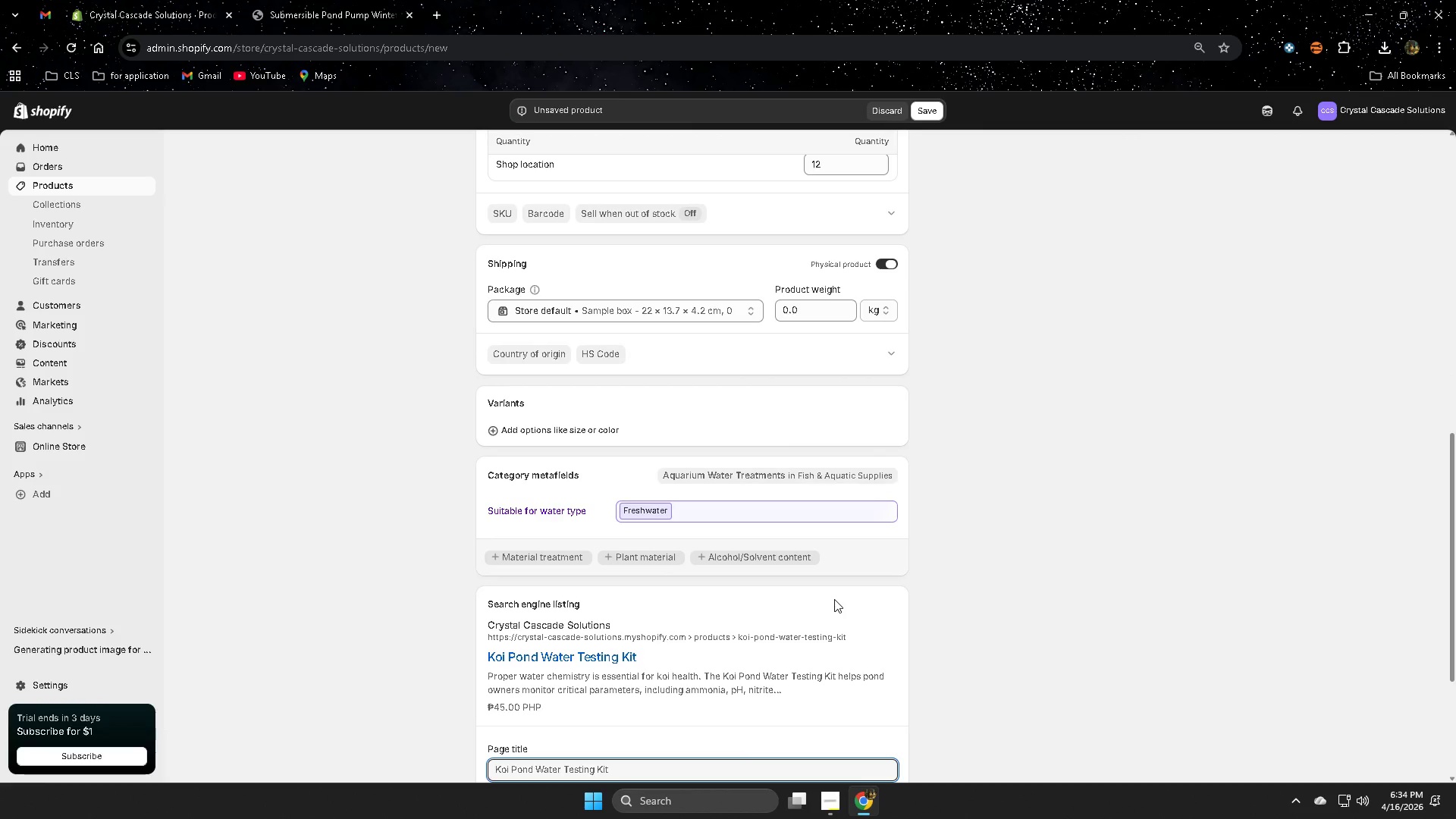 
wait(12.48)
 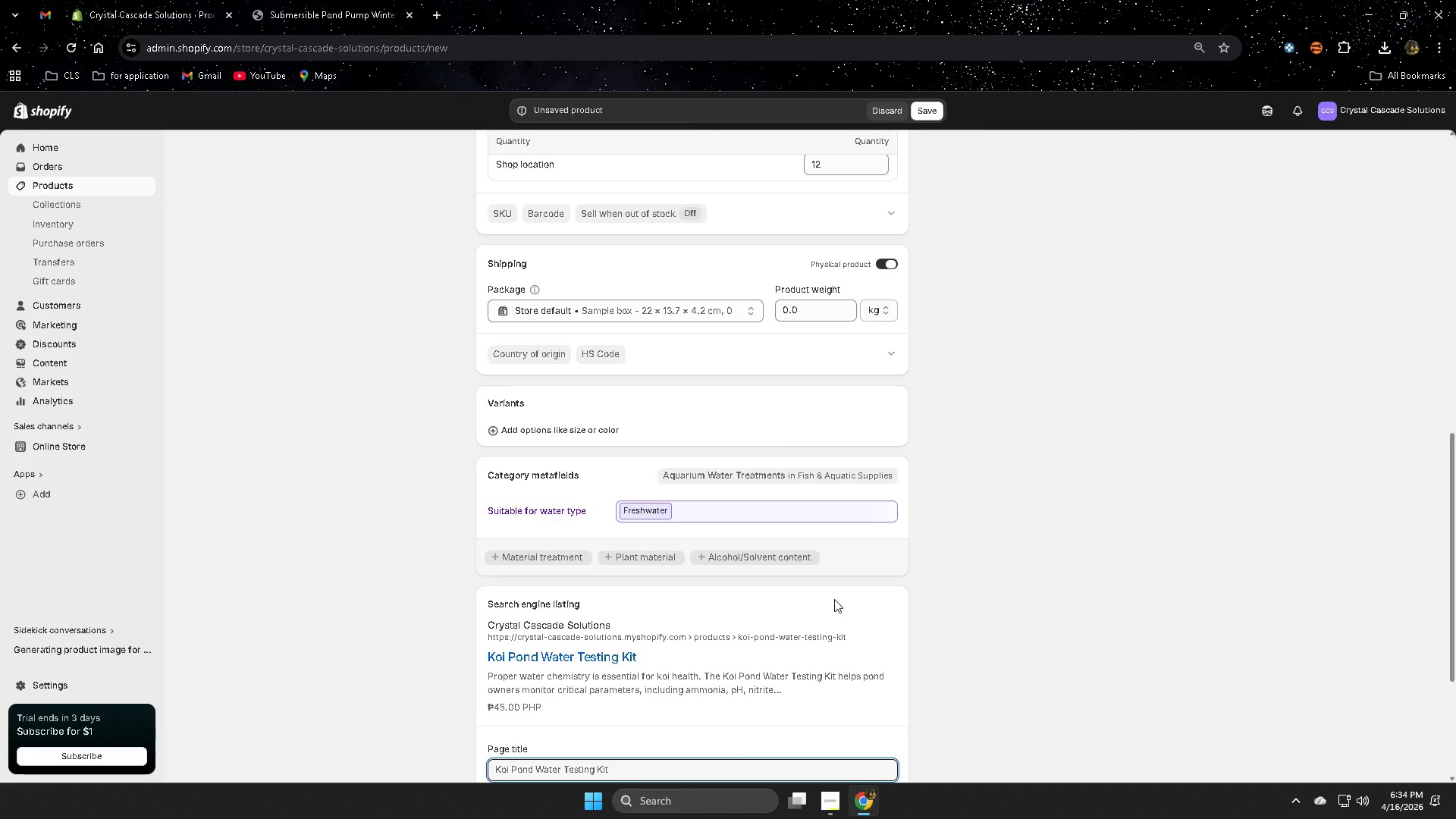 
scroll: coordinate [832, 600], scroll_direction: down, amount: 3.0
 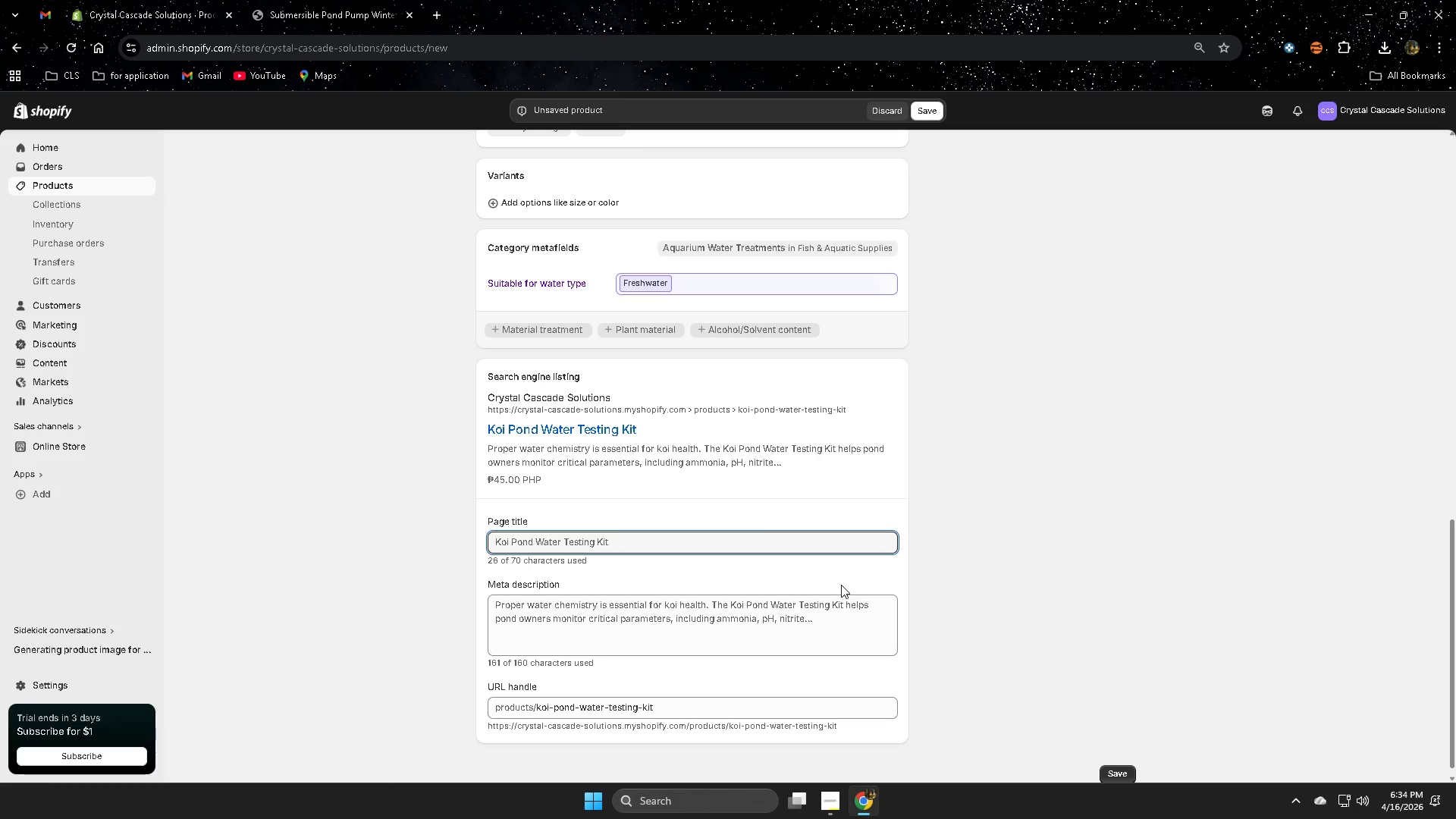 
wait(13.24)
 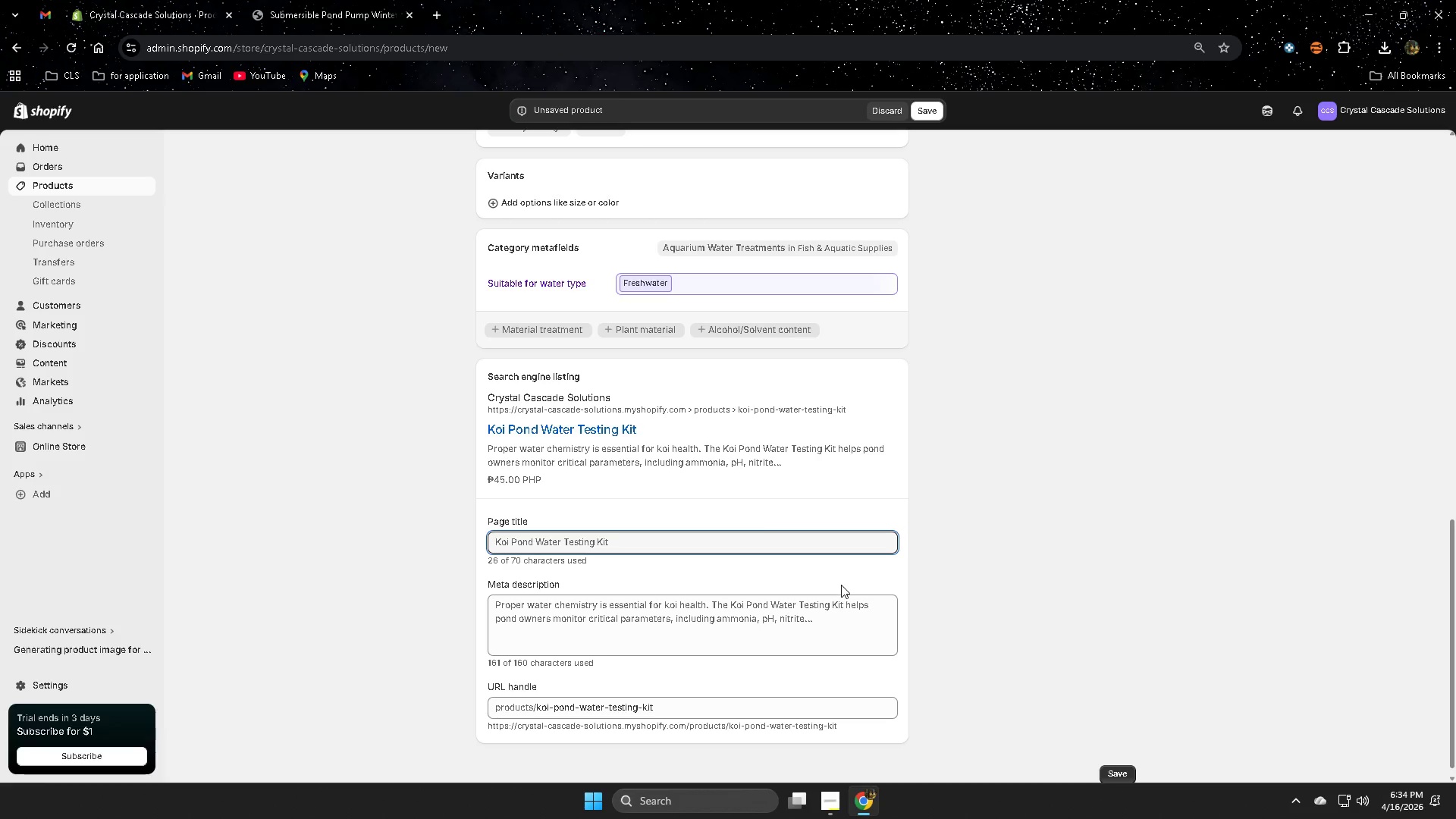 
left_click([594, 540])
 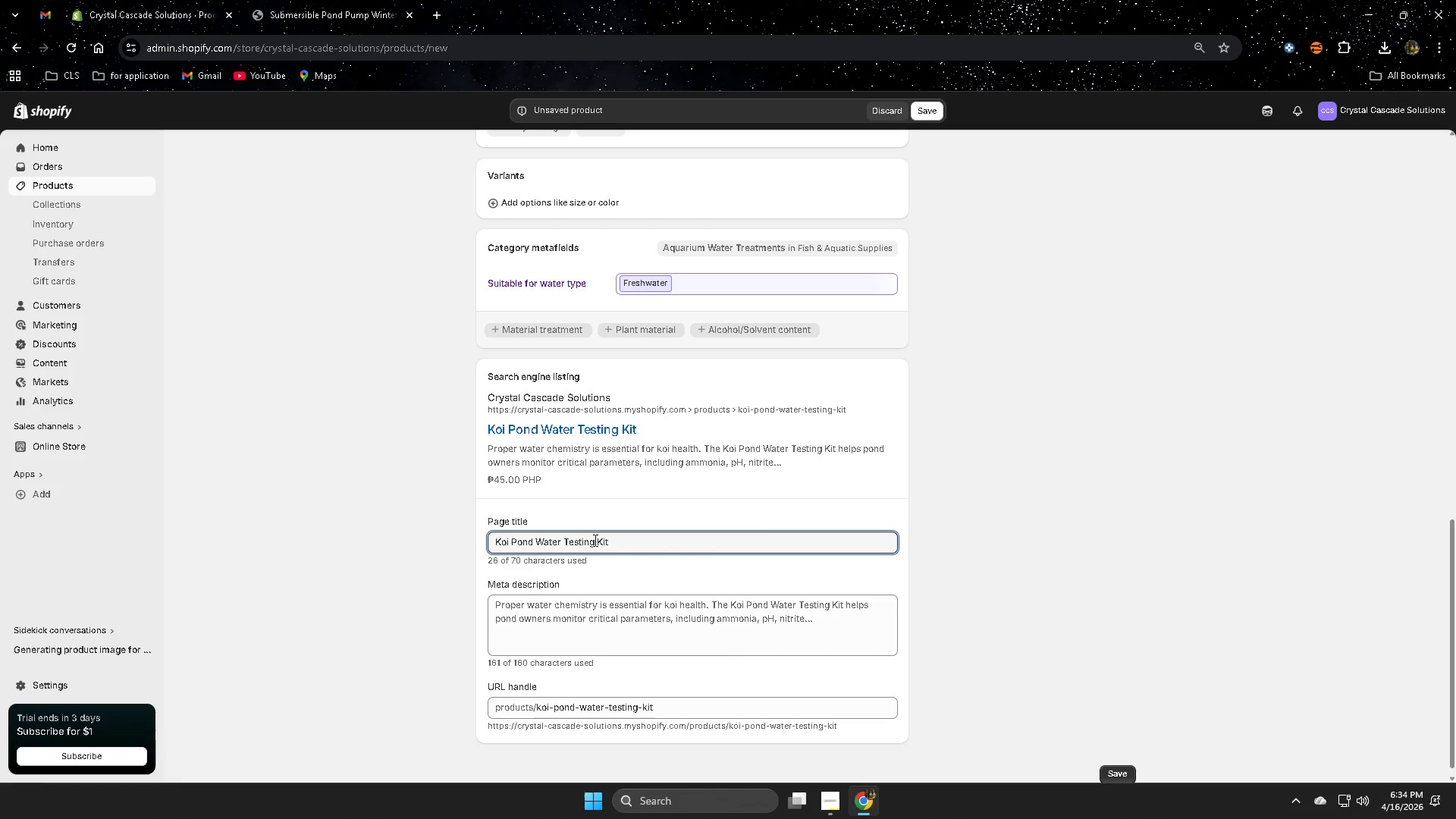 
key(Backspace)
 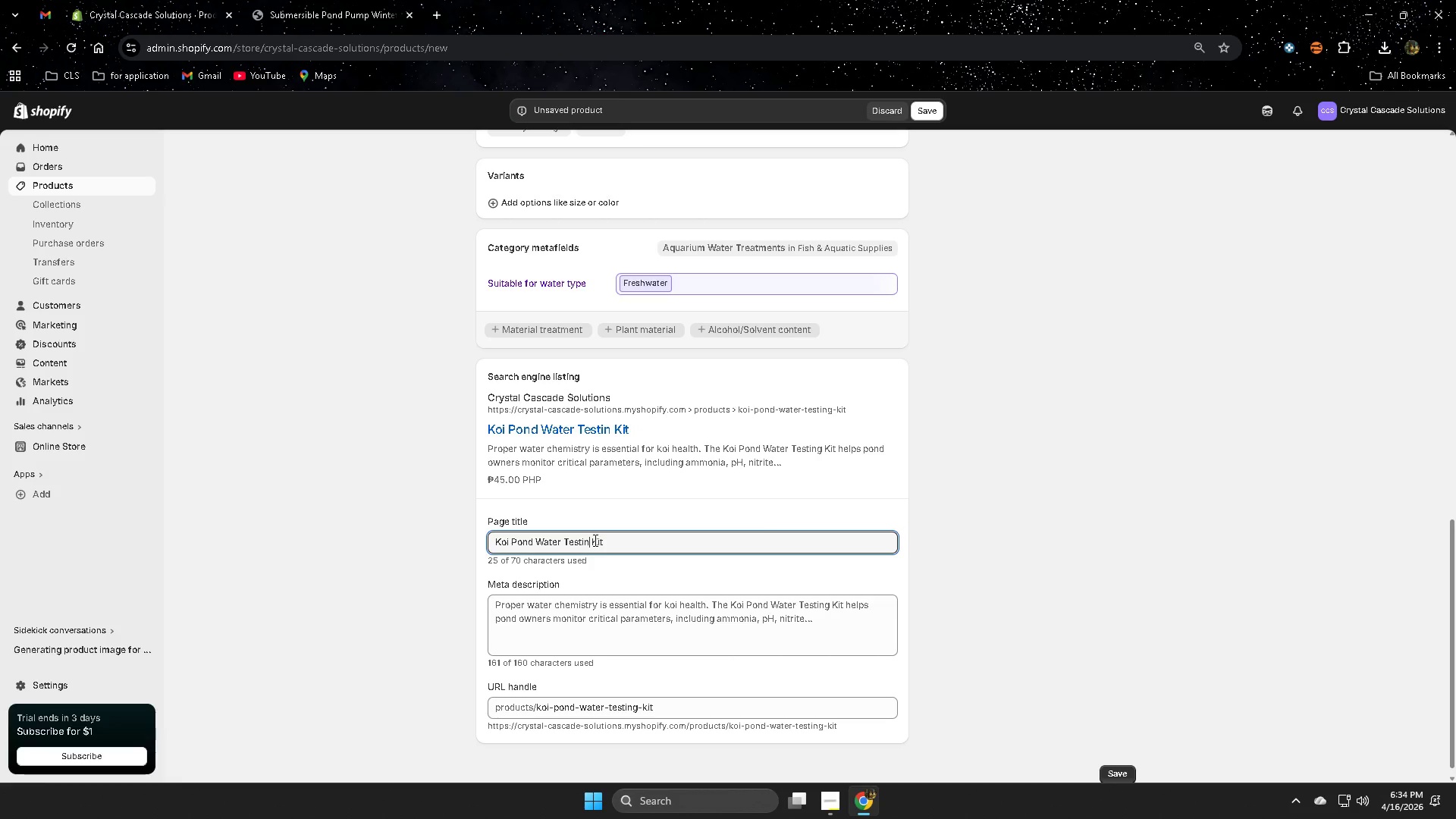 
key(Backspace)
 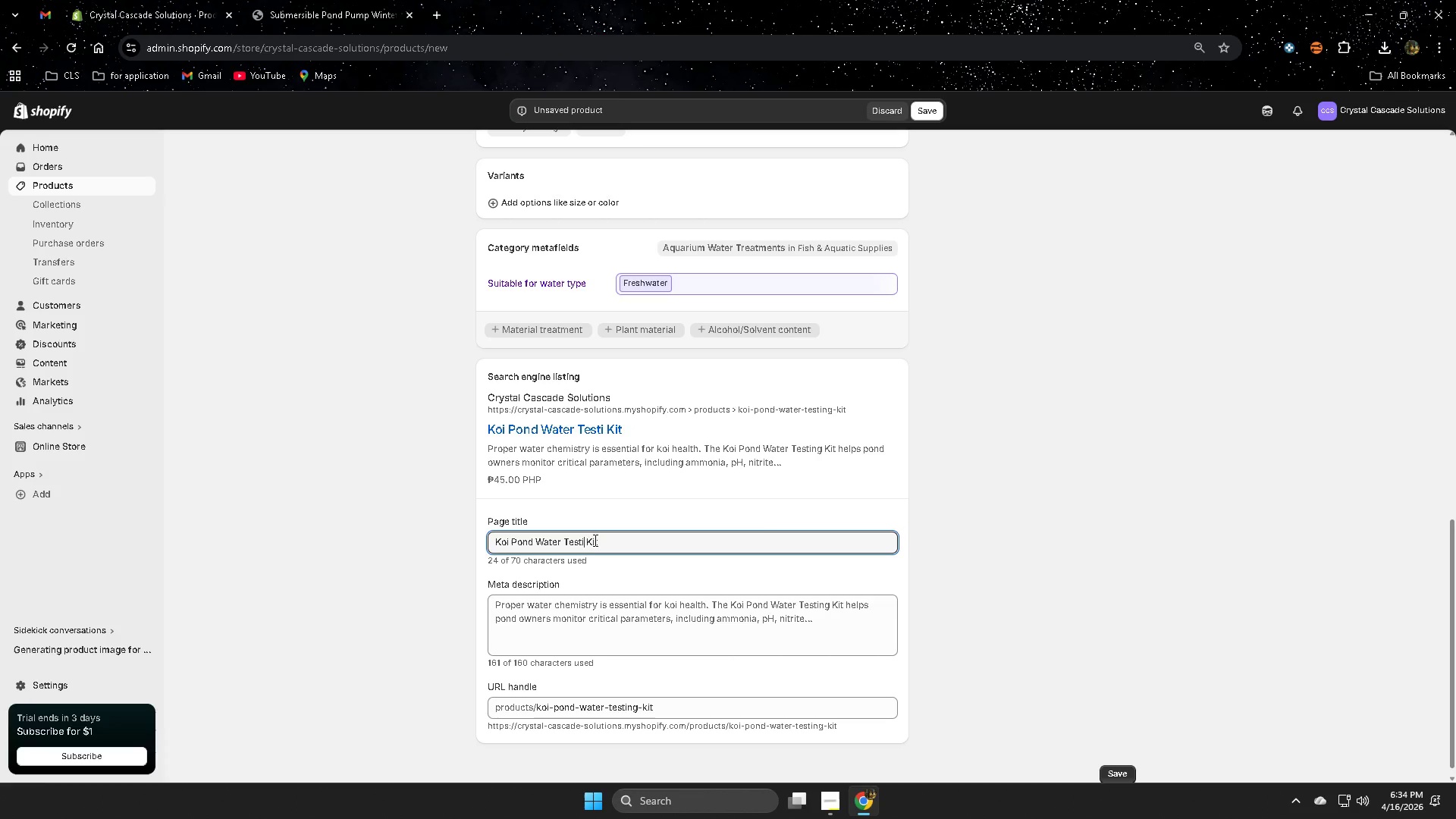 
key(Backspace)
 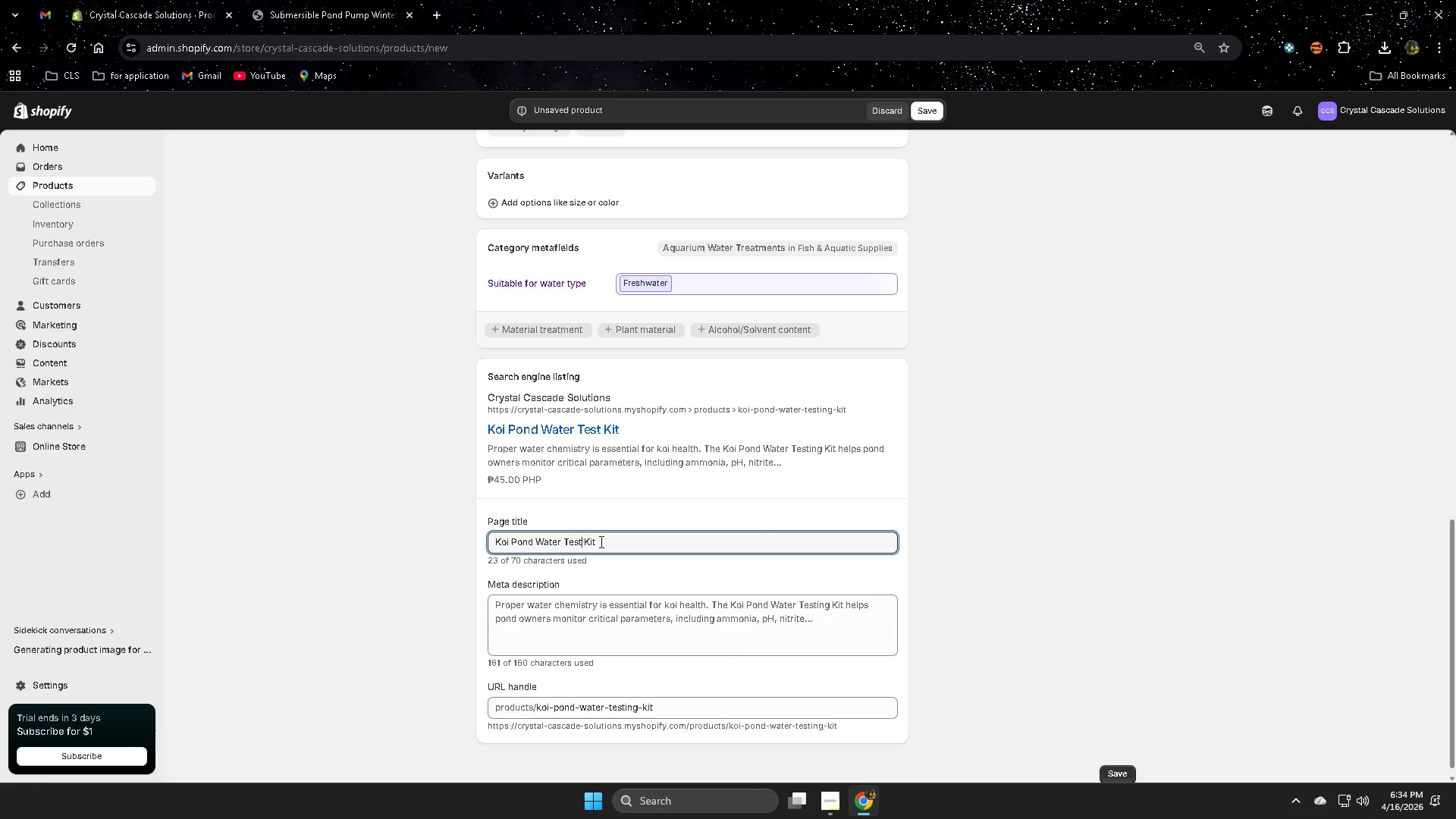 
left_click([600, 541])
 